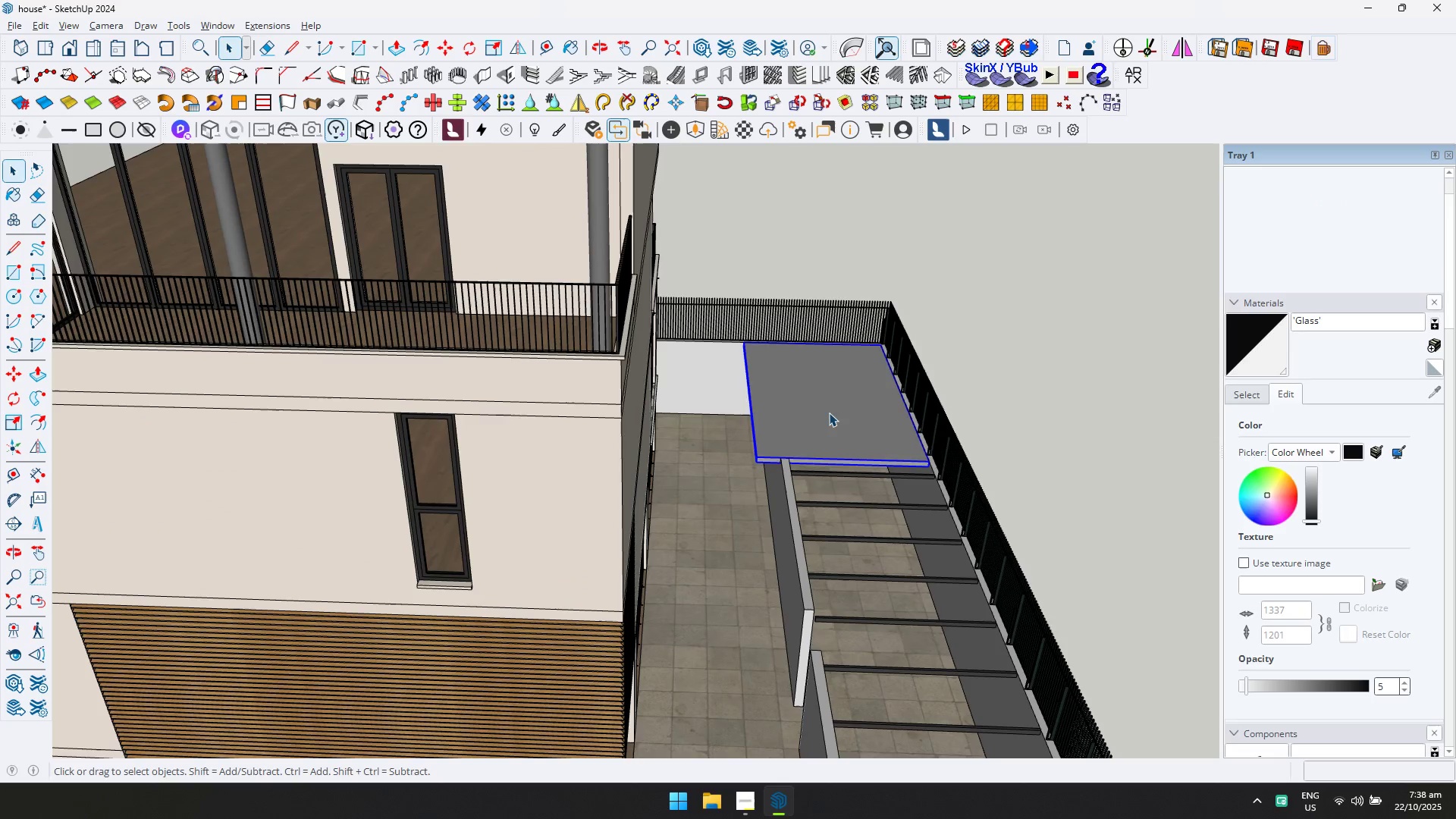 
key(Delete)
 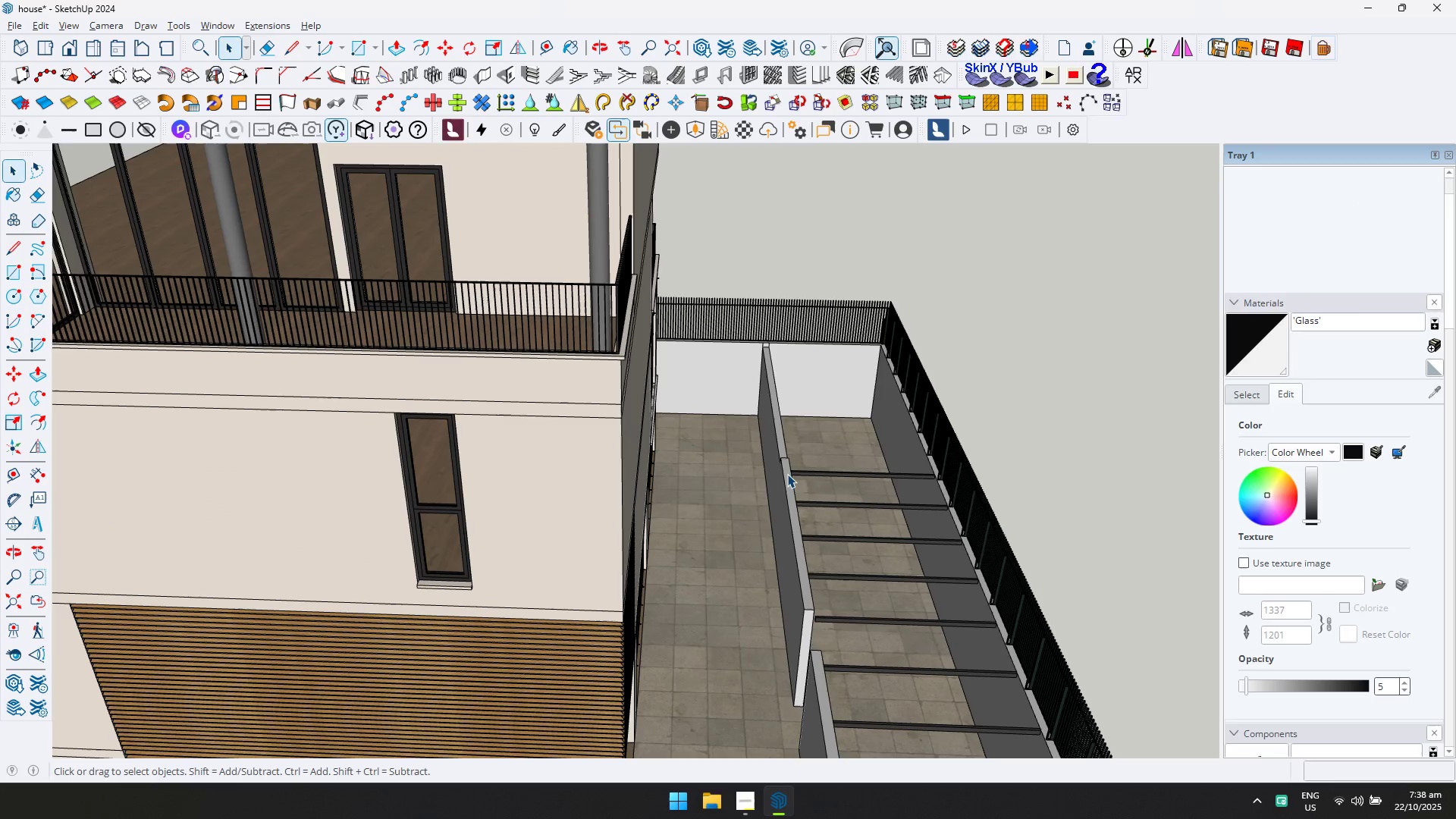 
left_click([785, 473])
 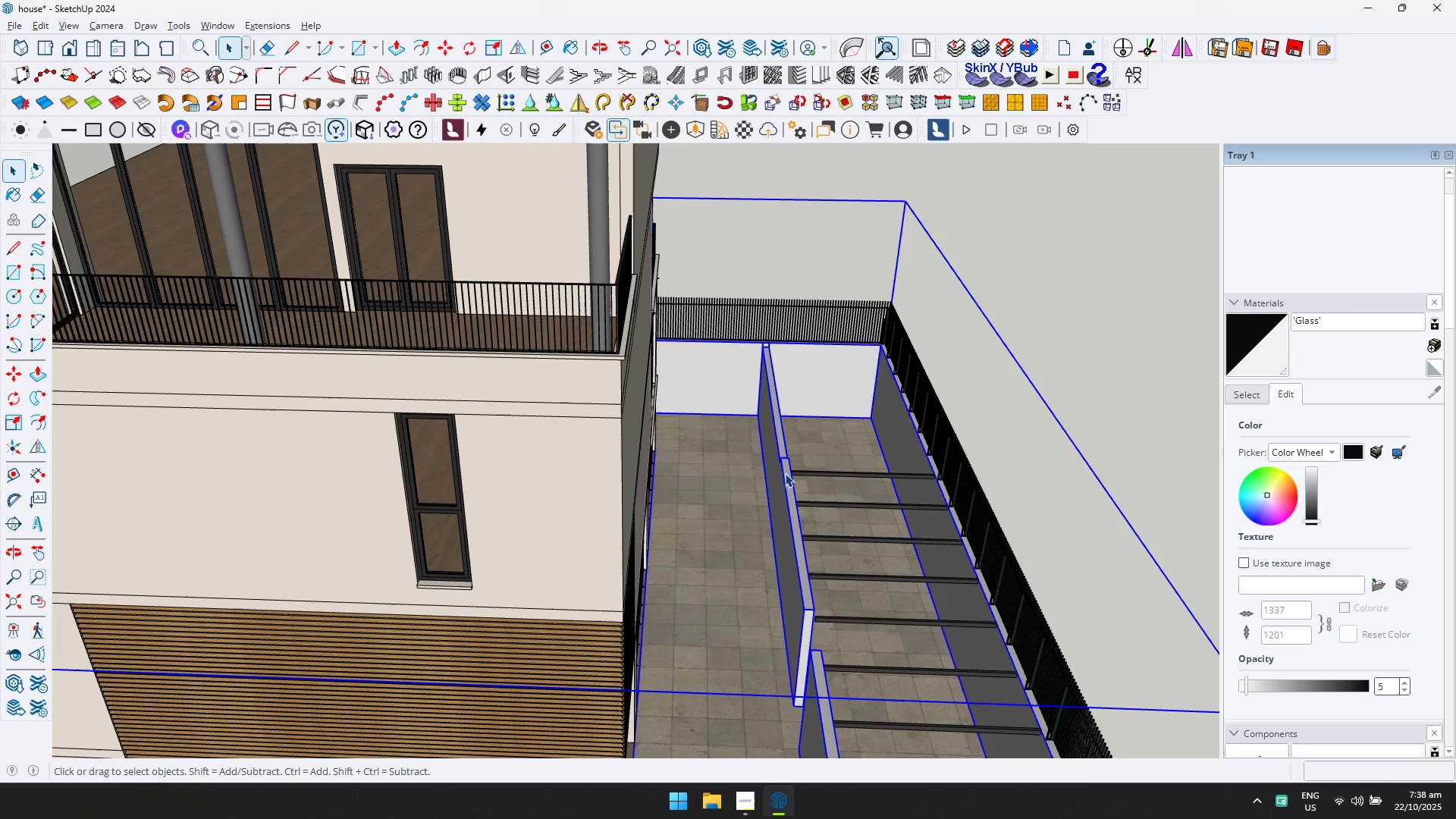 
key(Delete)
 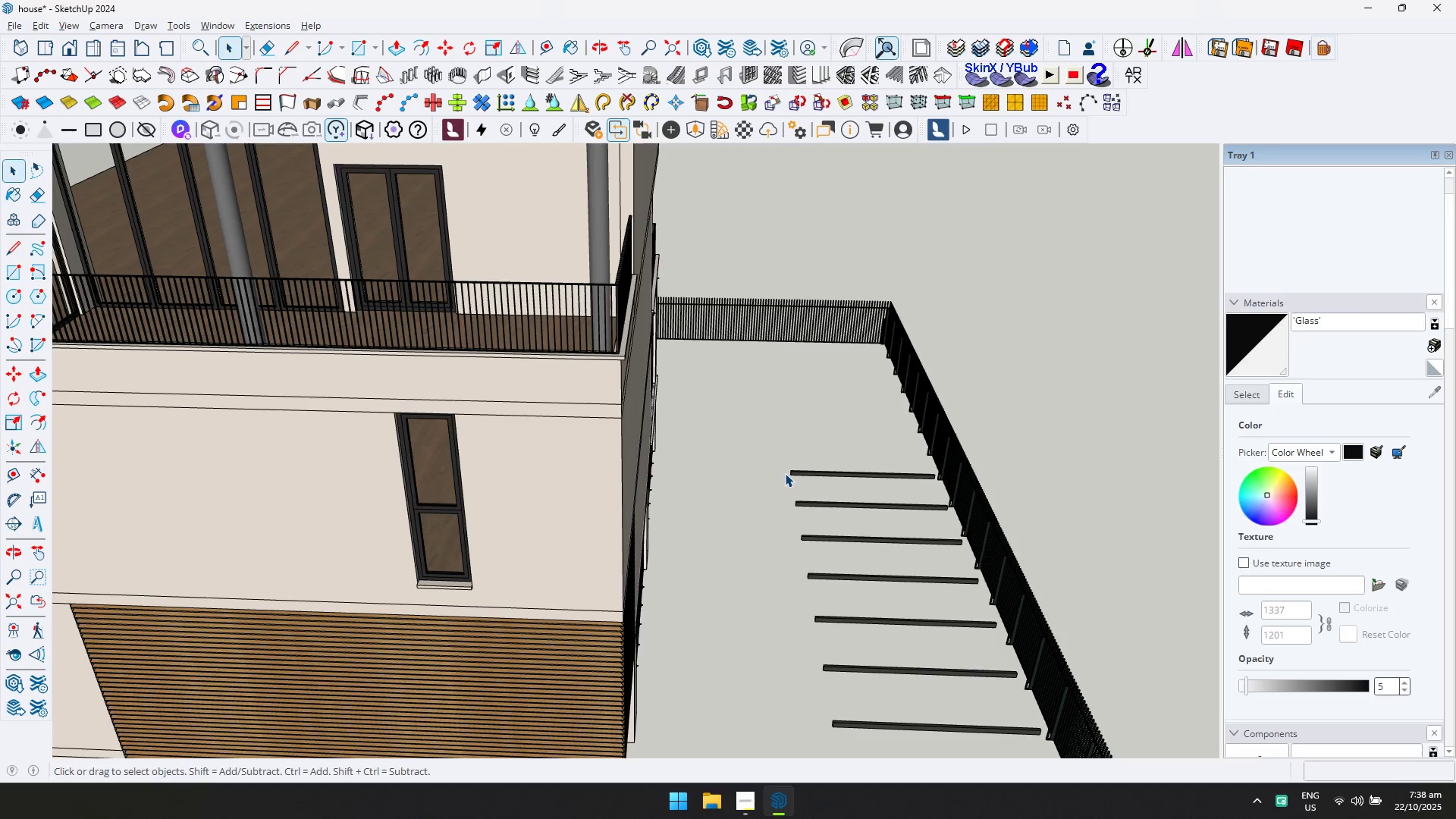 
key(Control+Z)
 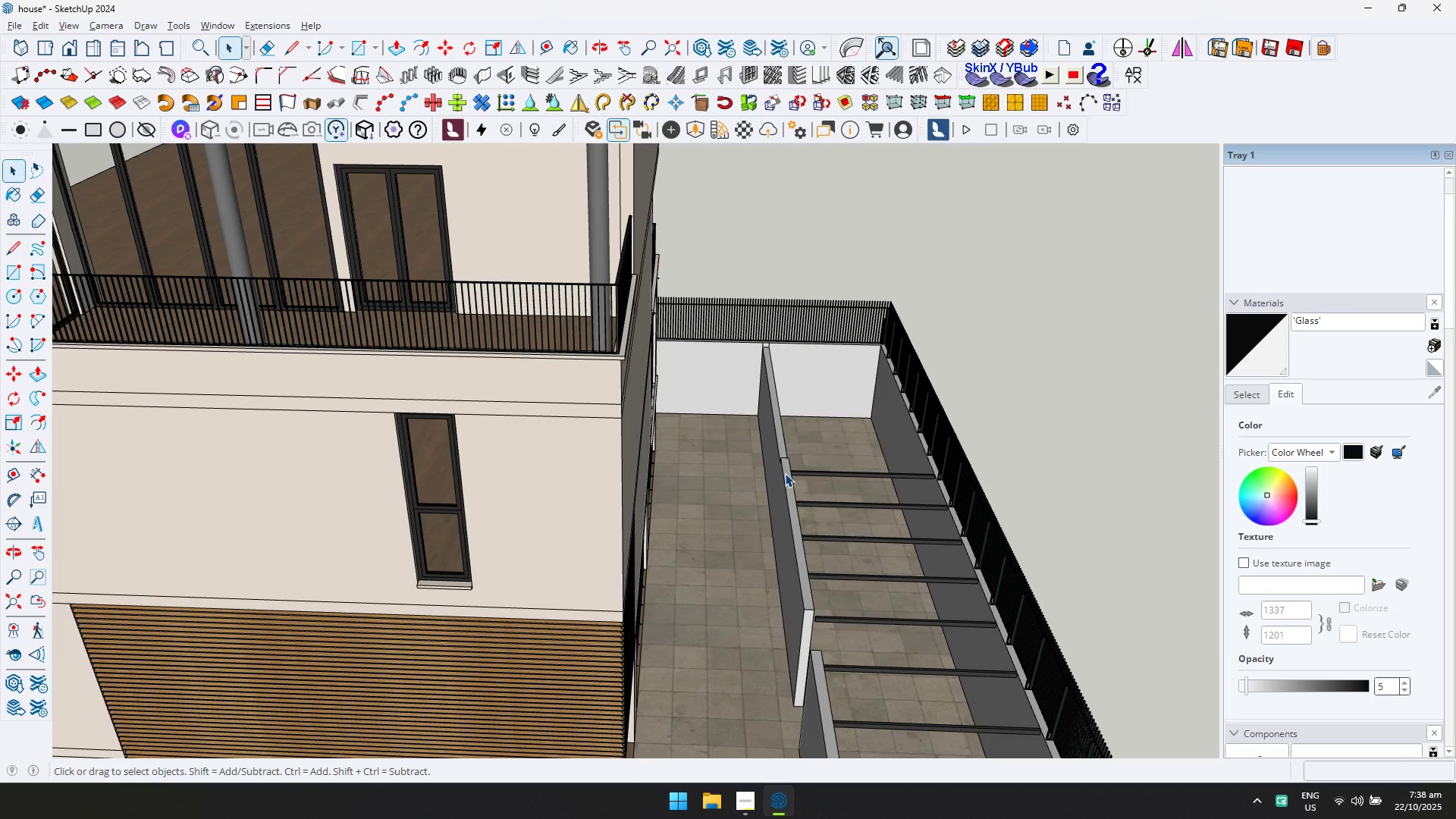 
double_click([785, 473])
 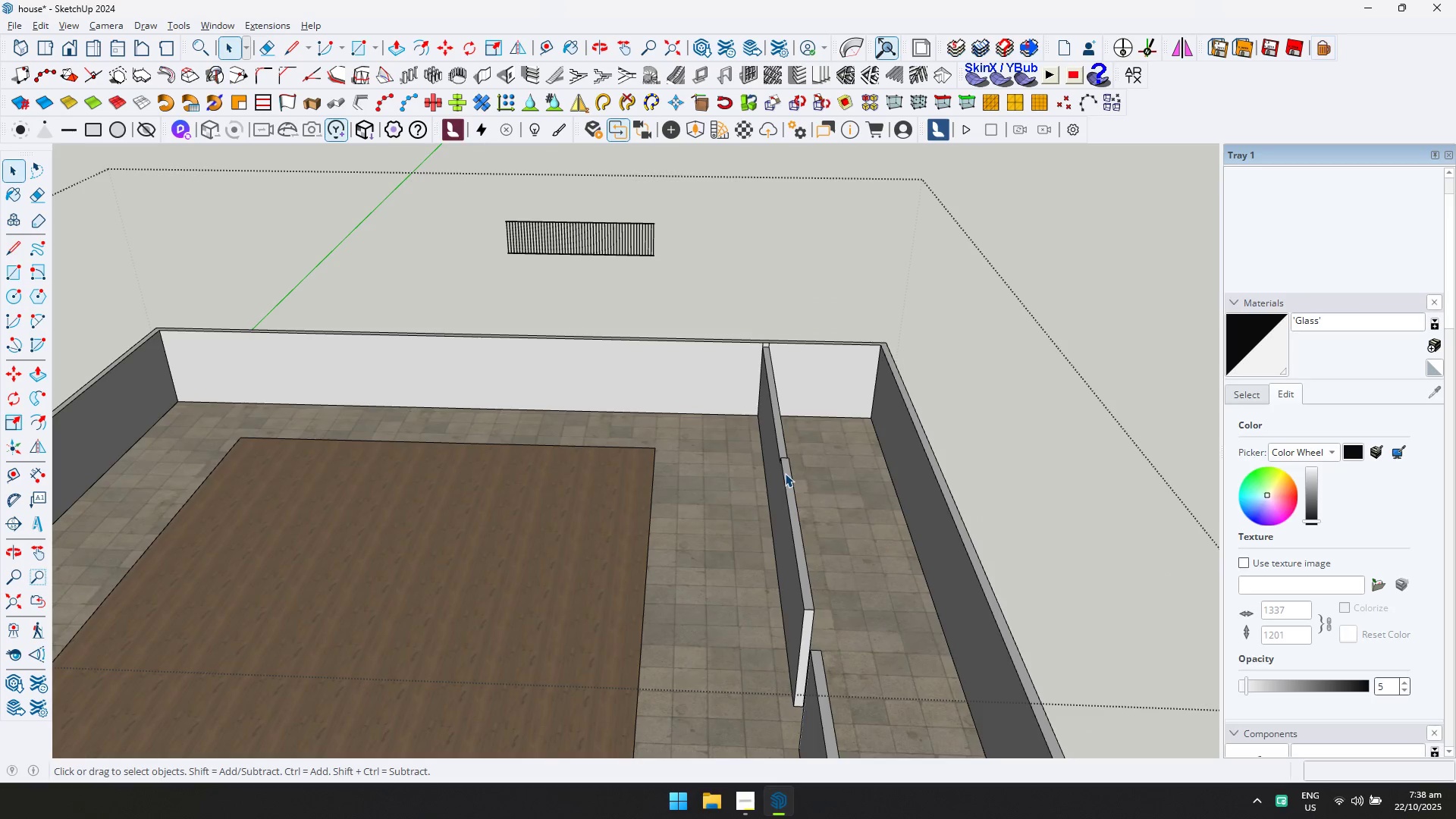 
triple_click([785, 473])
 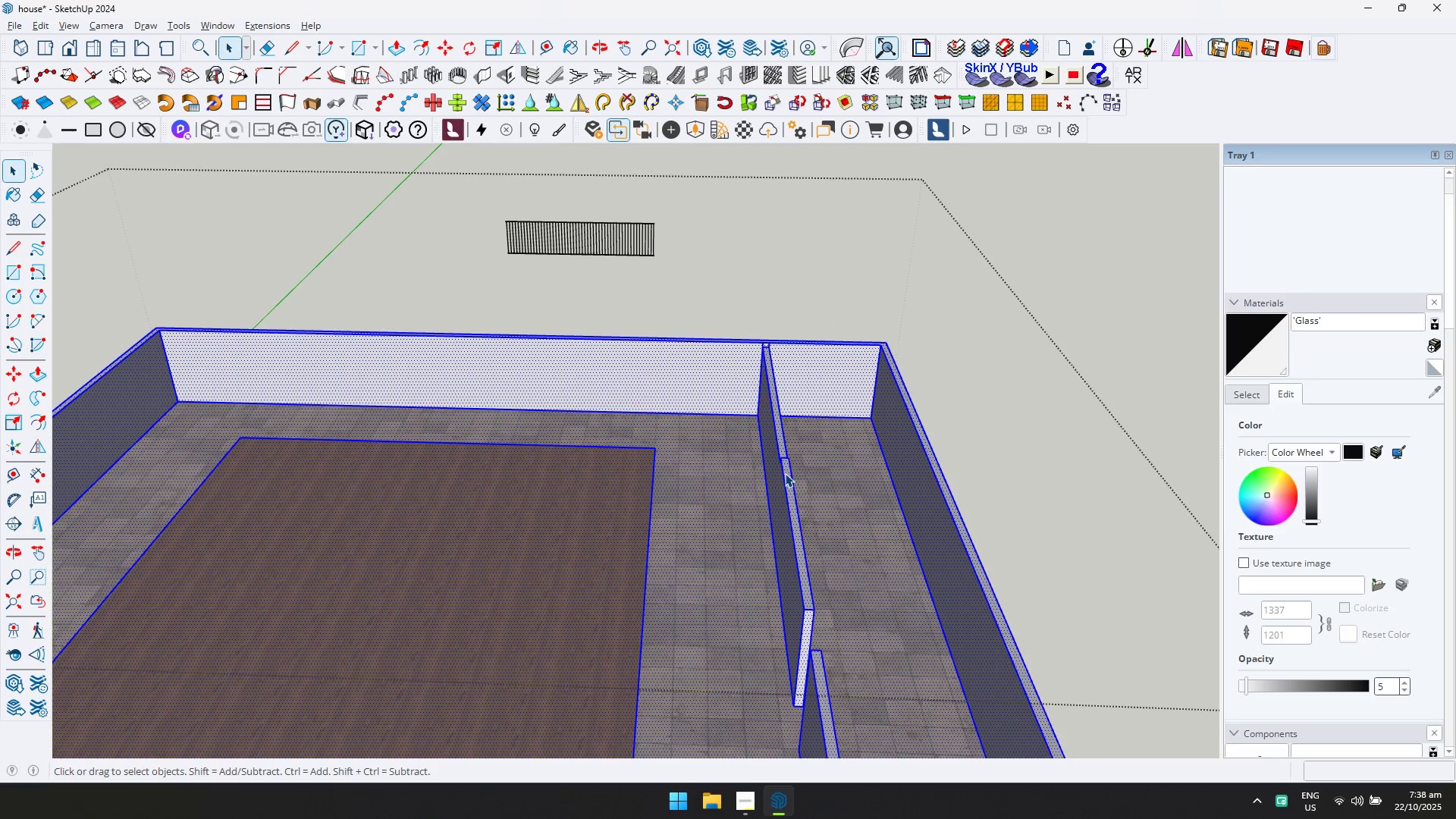 
key(Escape)
 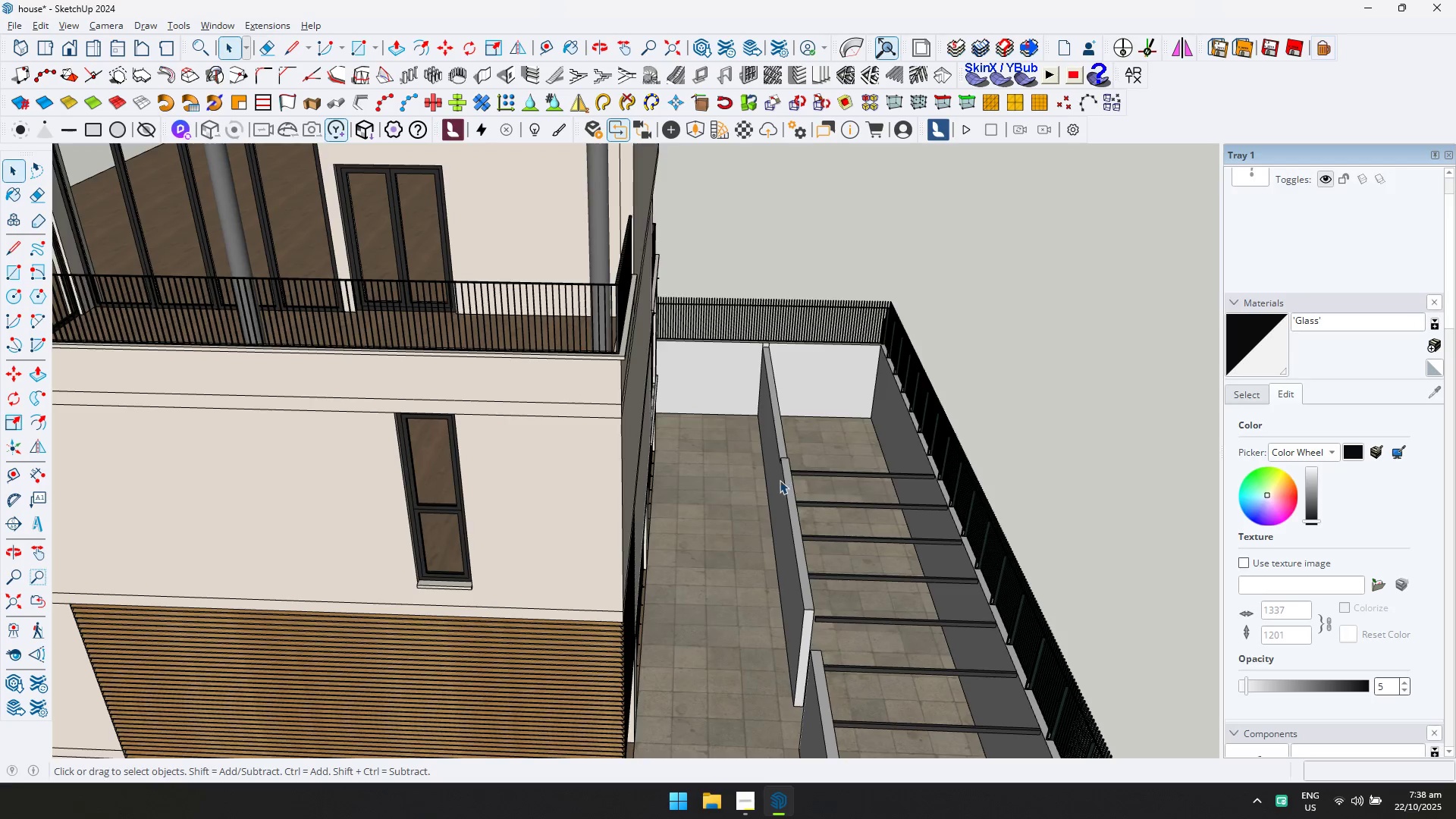 
scroll: coordinate [779, 481], scroll_direction: down, amount: 3.0
 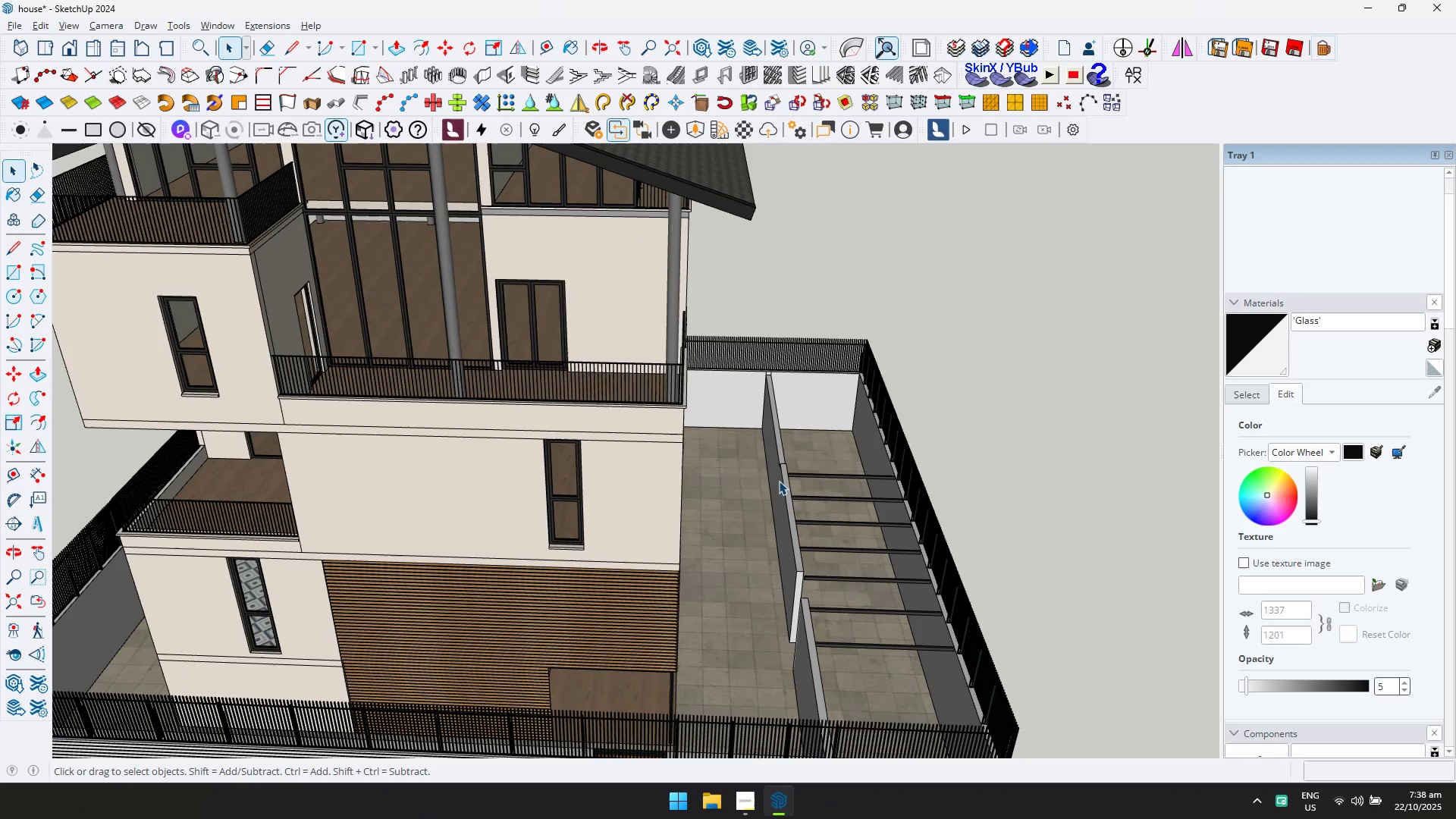 
key(Control+Z)
 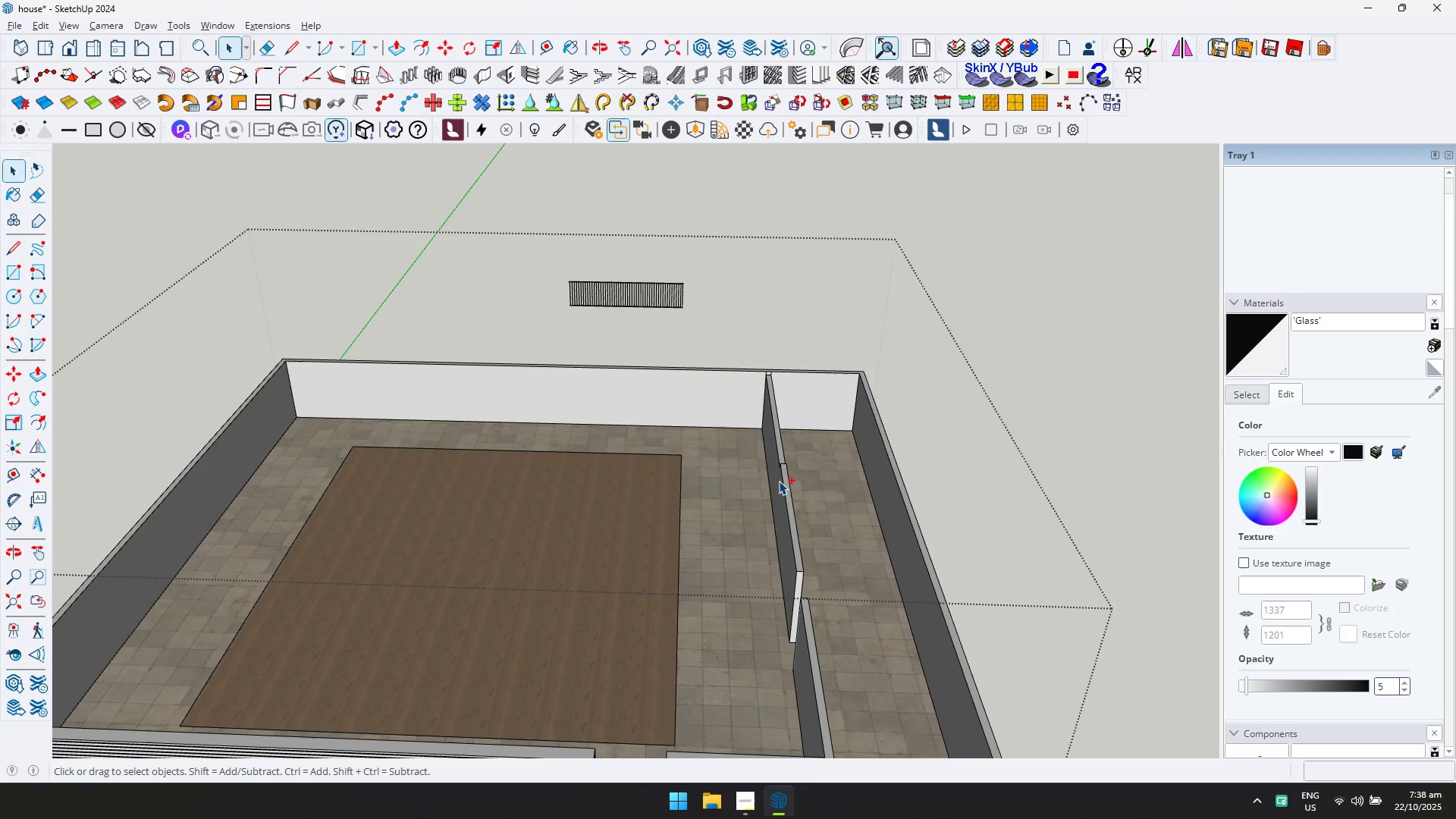 
key(Control+Z)
 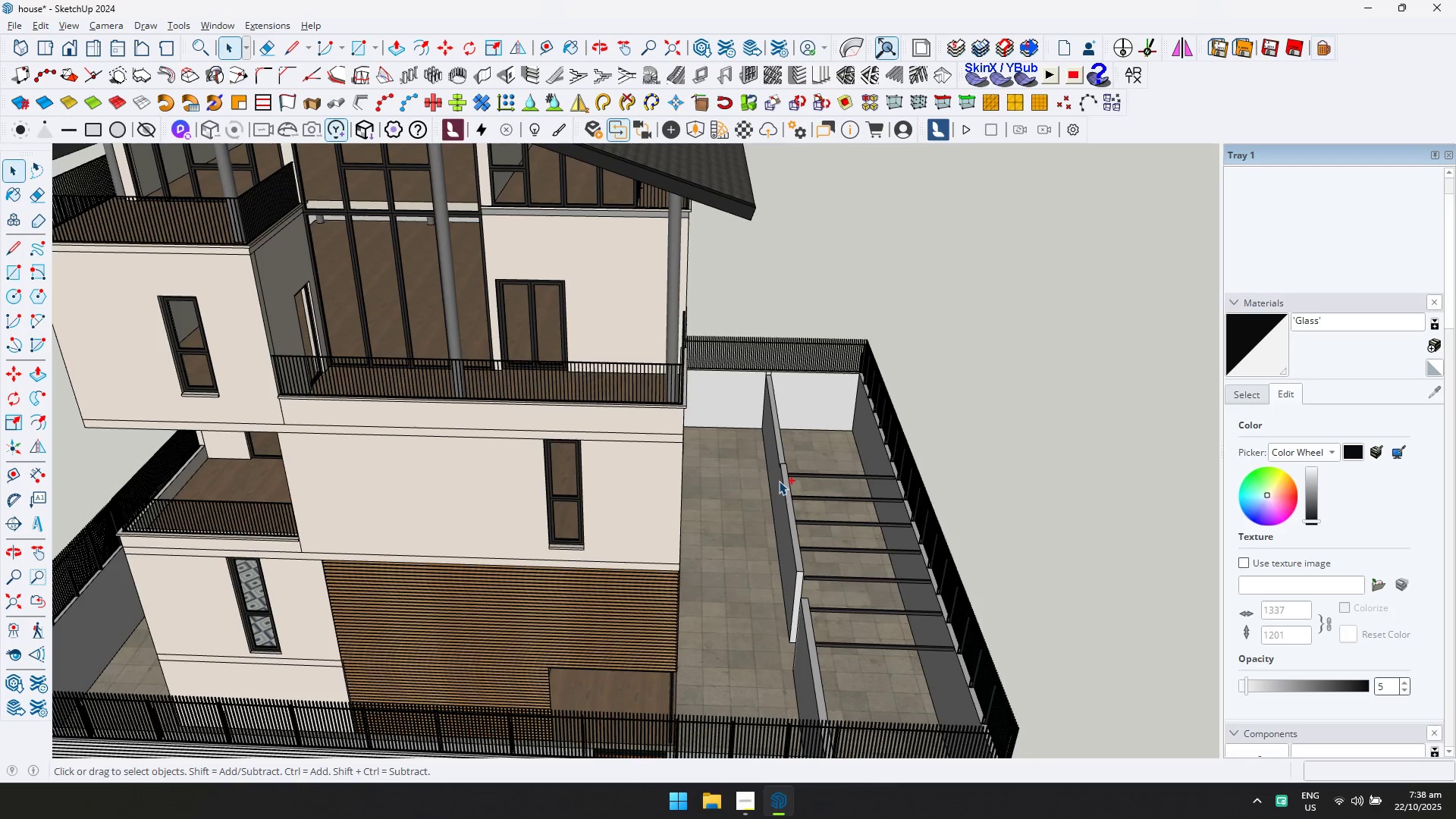 
key(Control+Z)
 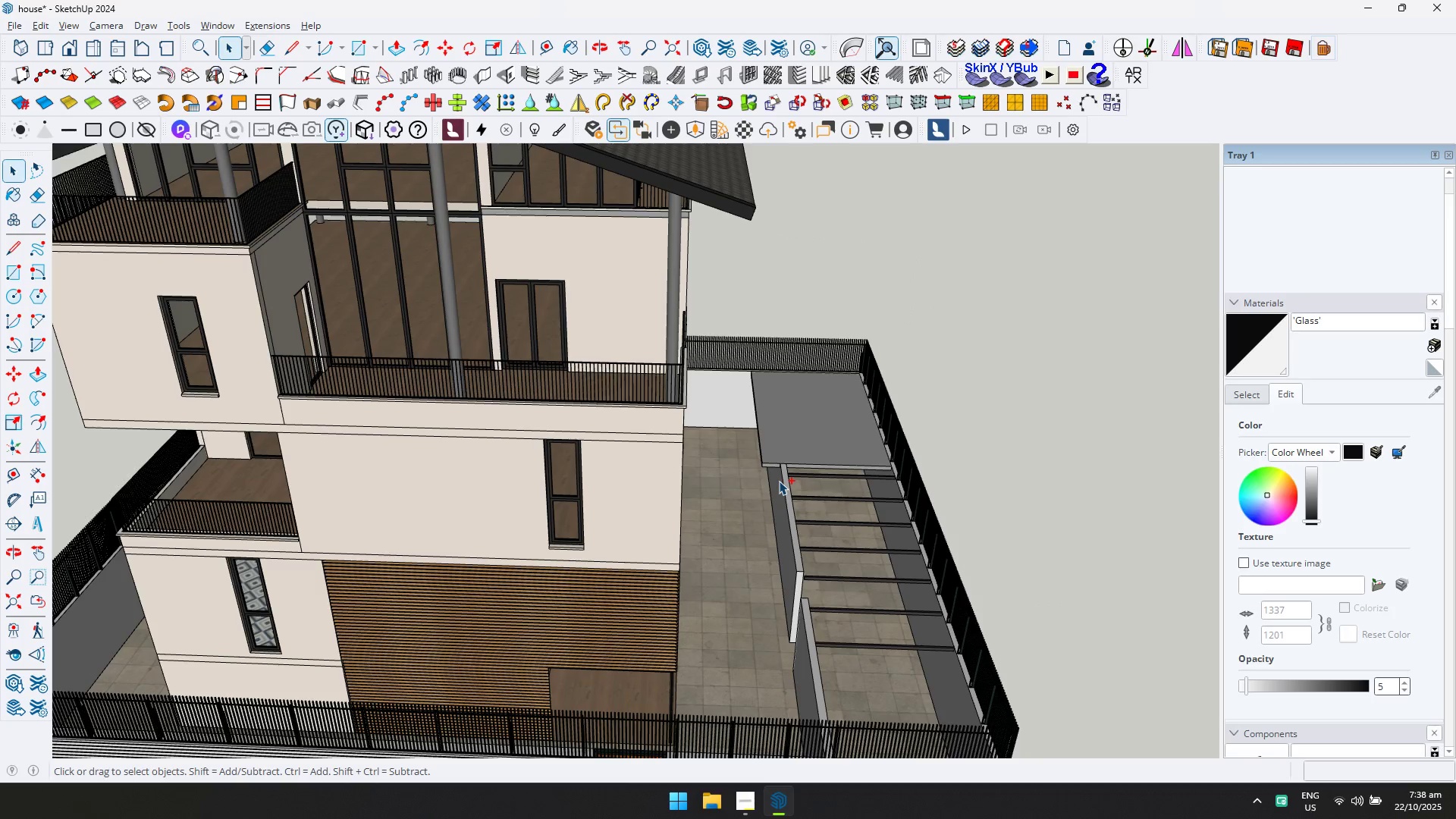 
scroll: coordinate [791, 458], scroll_direction: up, amount: 11.0
 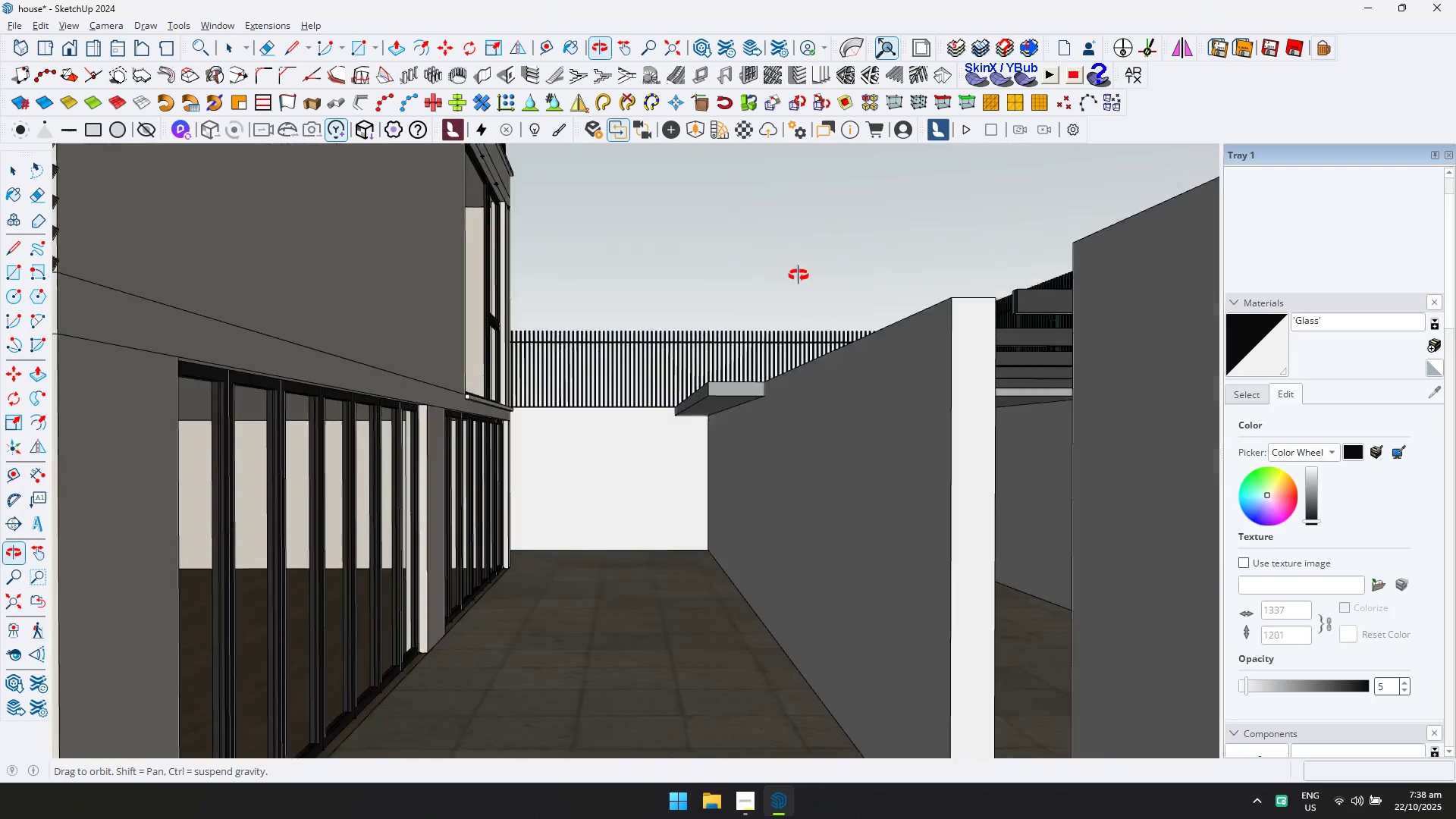 
scroll: coordinate [679, 537], scroll_direction: down, amount: 6.0
 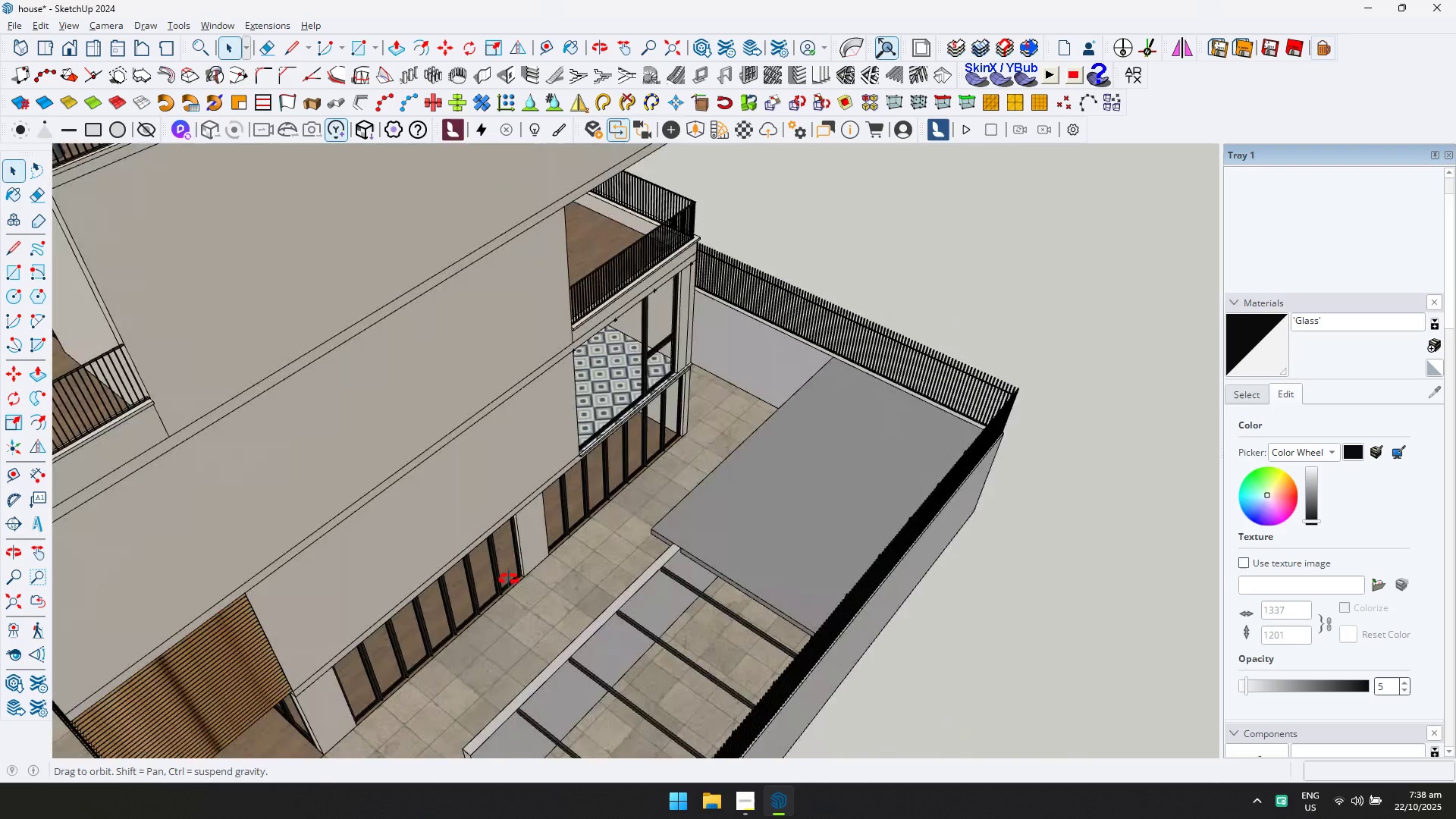 
hold_key(key=ShiftLeft, duration=0.31)
 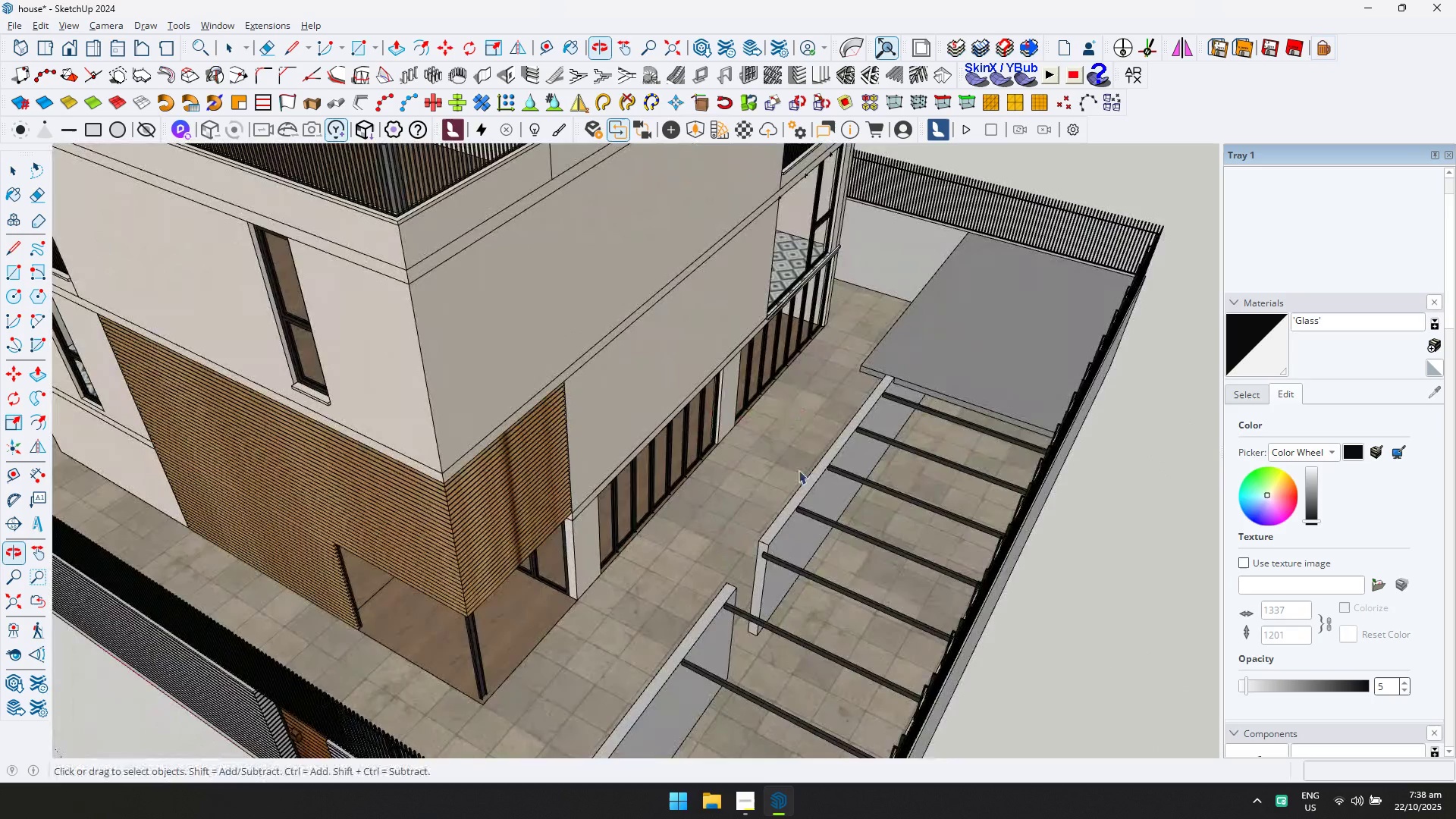 
scroll: coordinate [799, 532], scroll_direction: up, amount: 1.0
 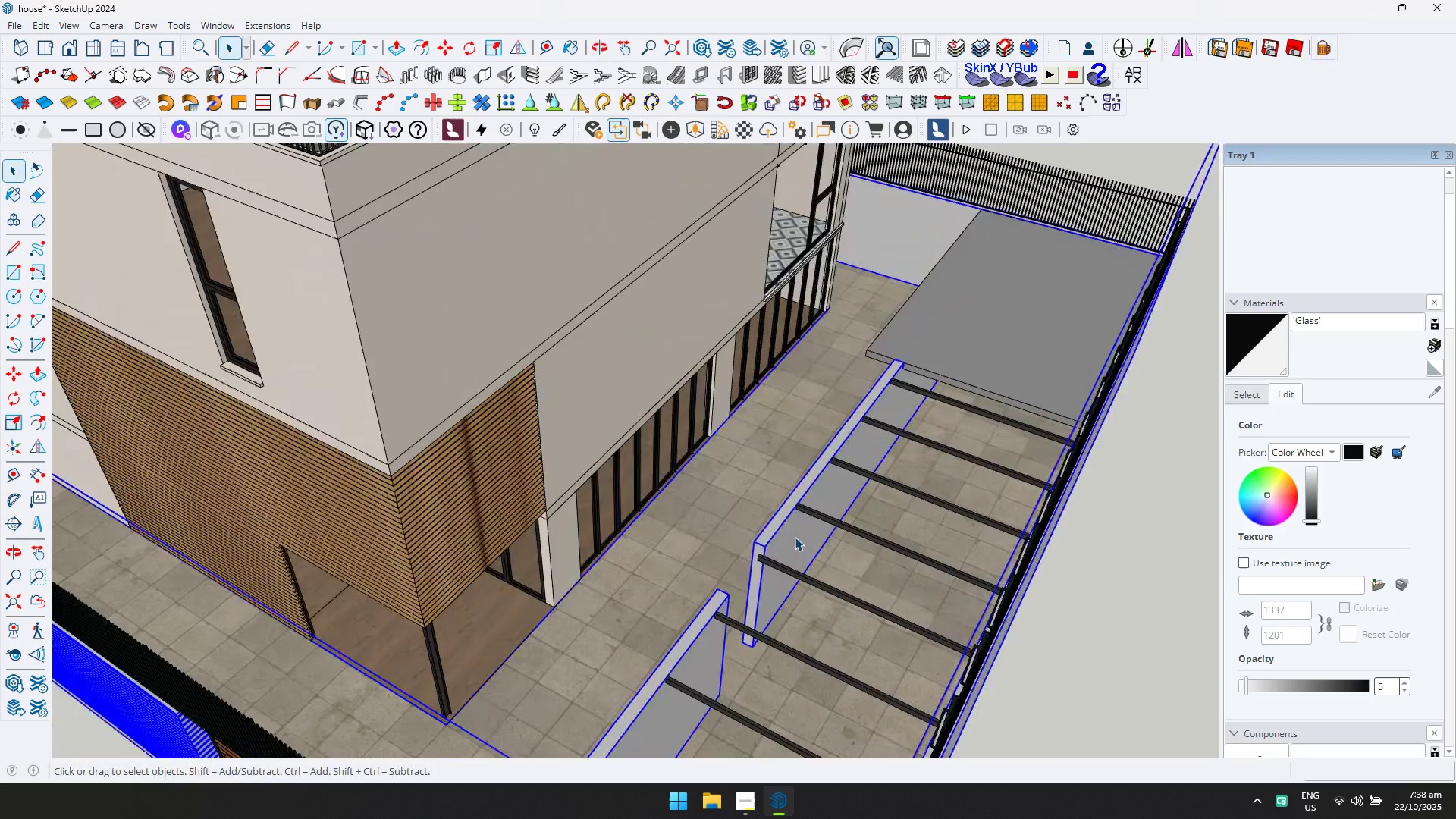 
double_click([795, 537])
 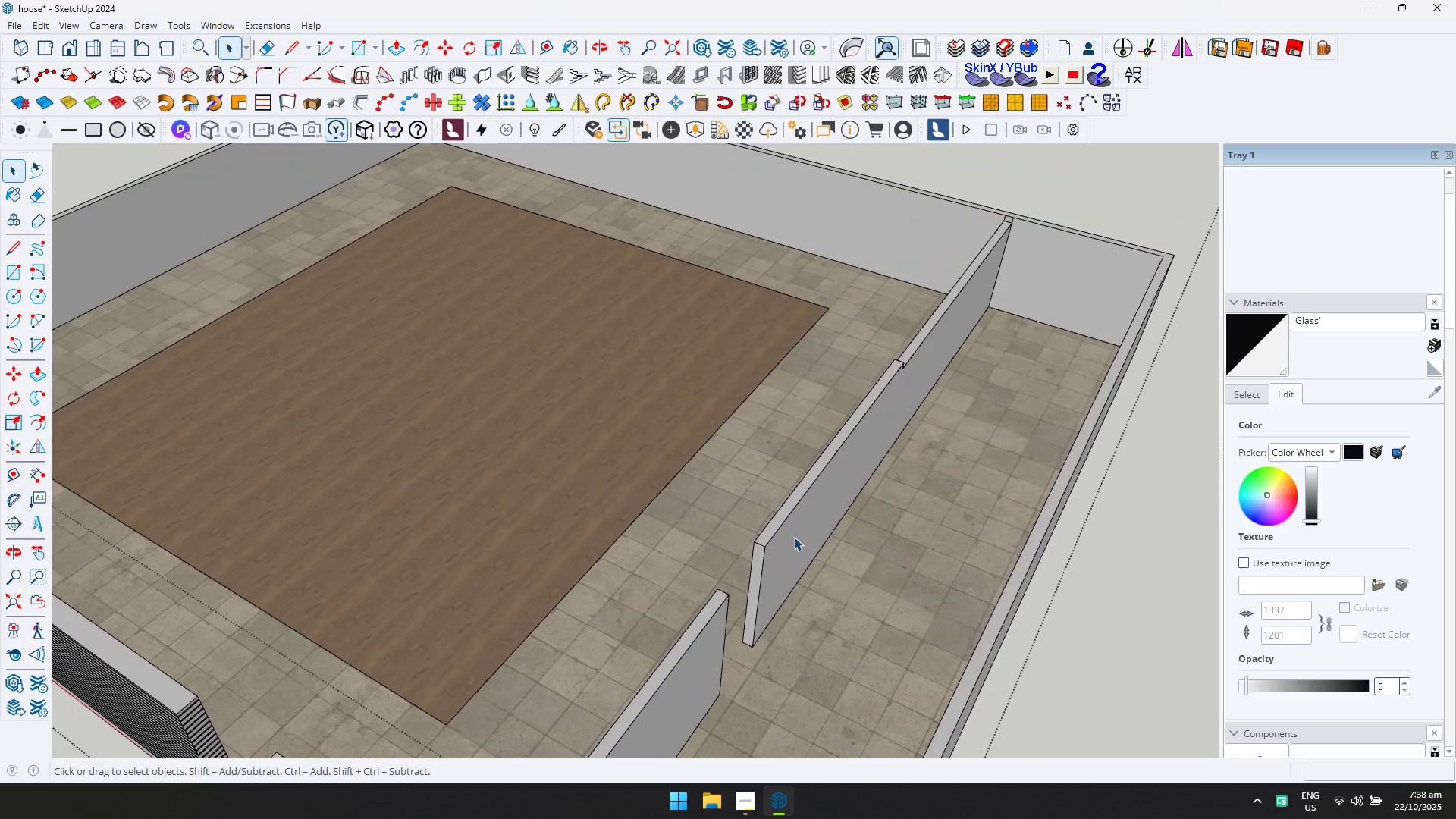 
key(Control+ControlLeft)
 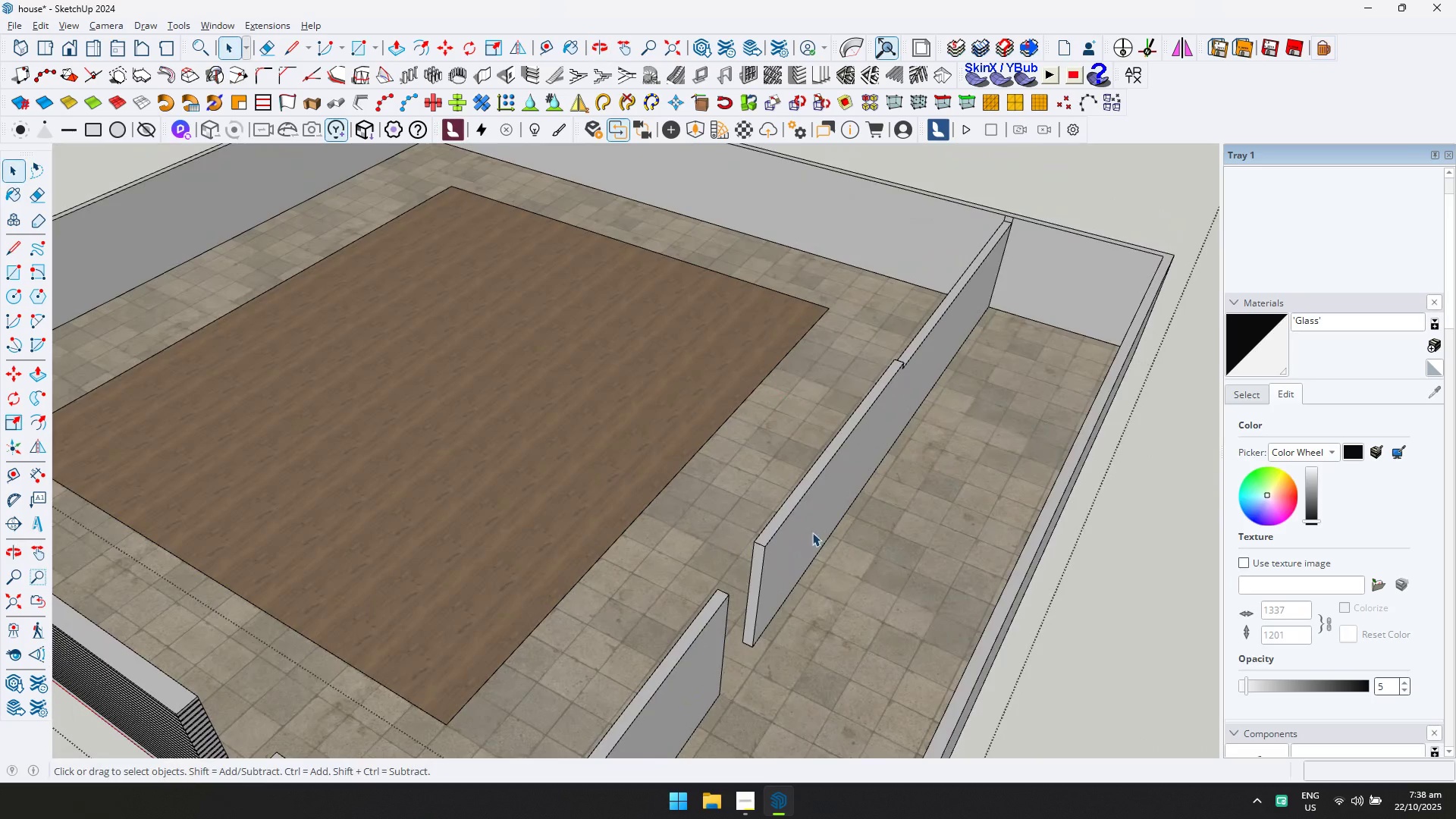 
key(Control+A)
 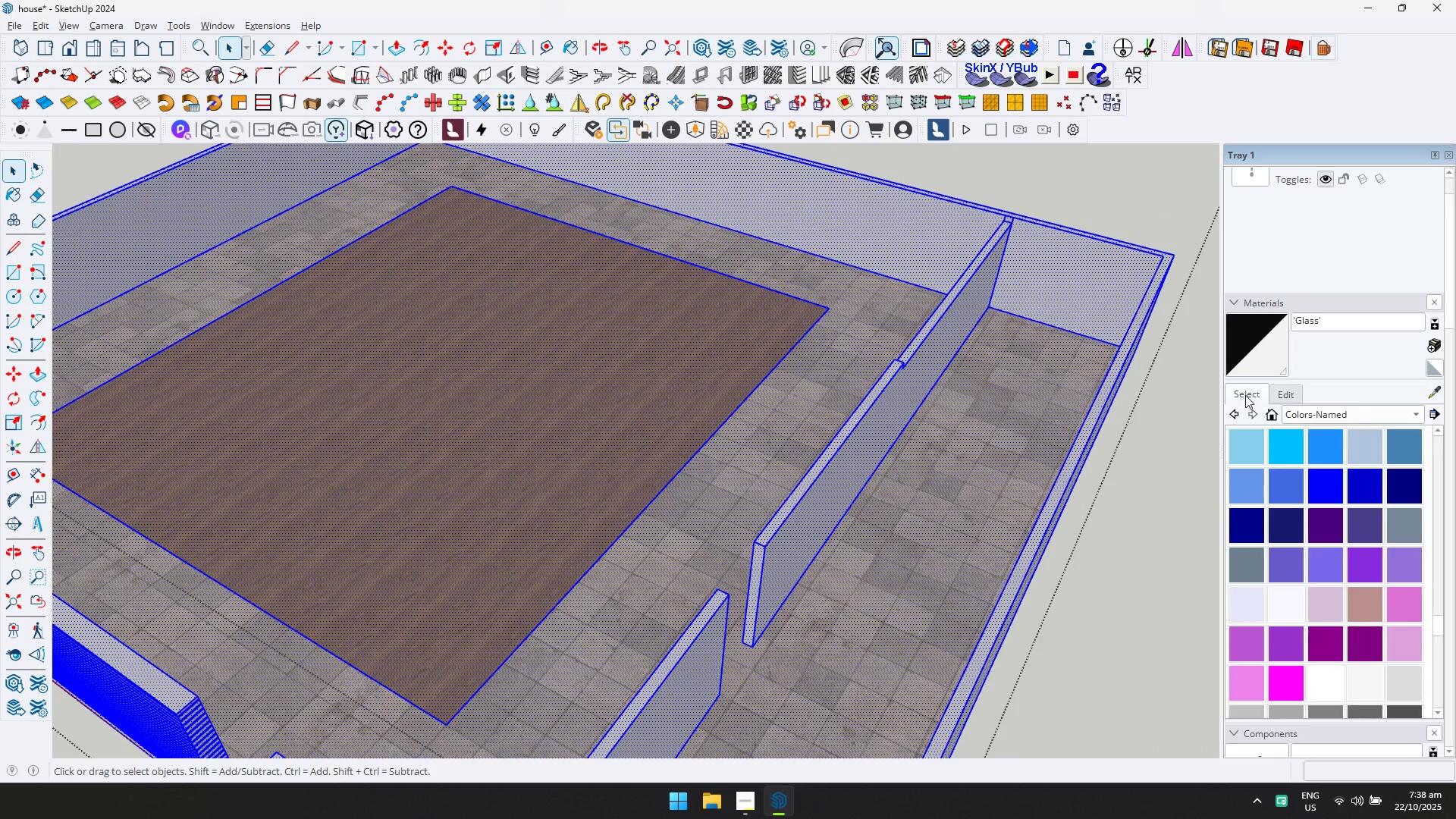 
left_click([1437, 397])
 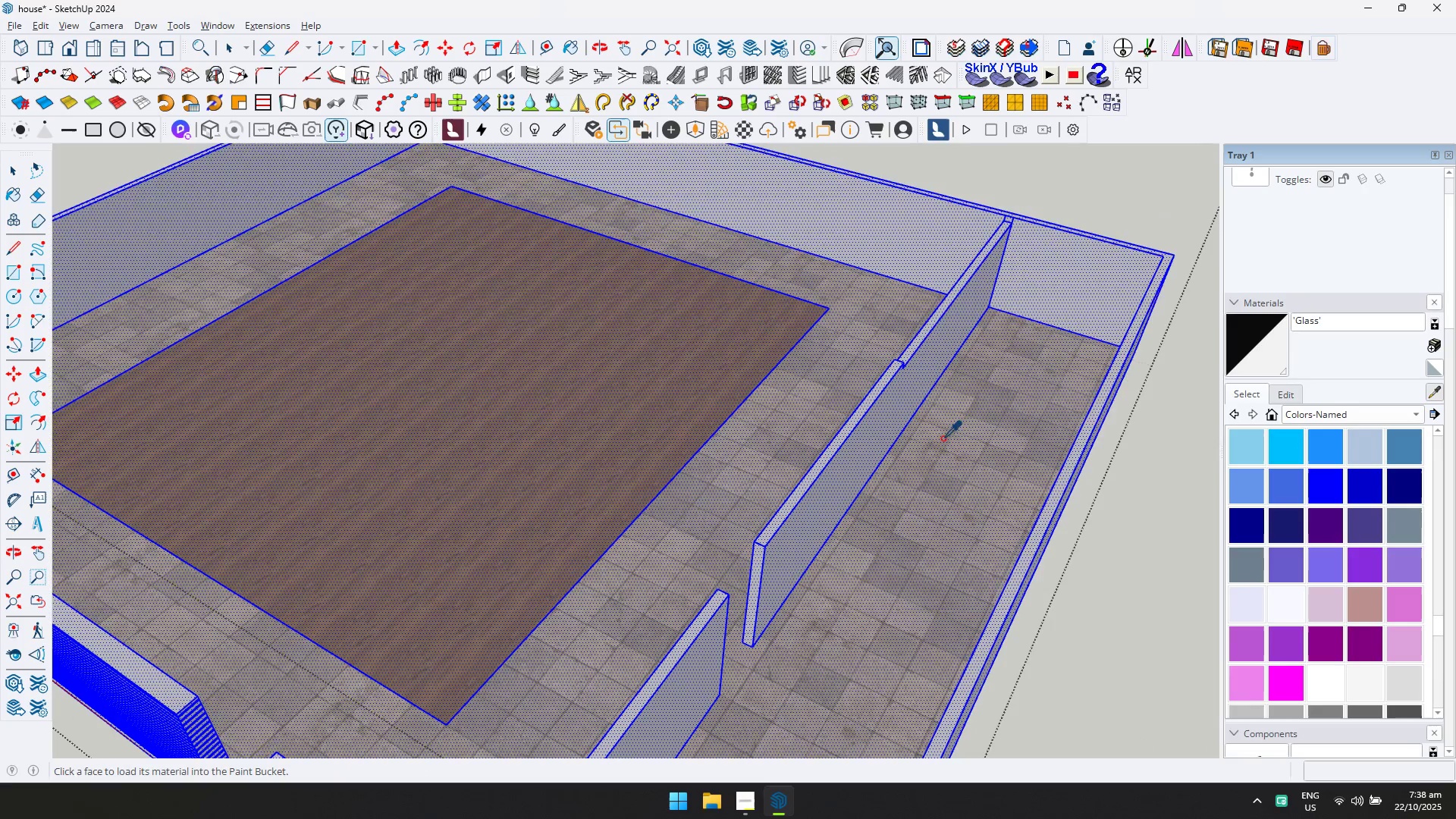 
key(D)
 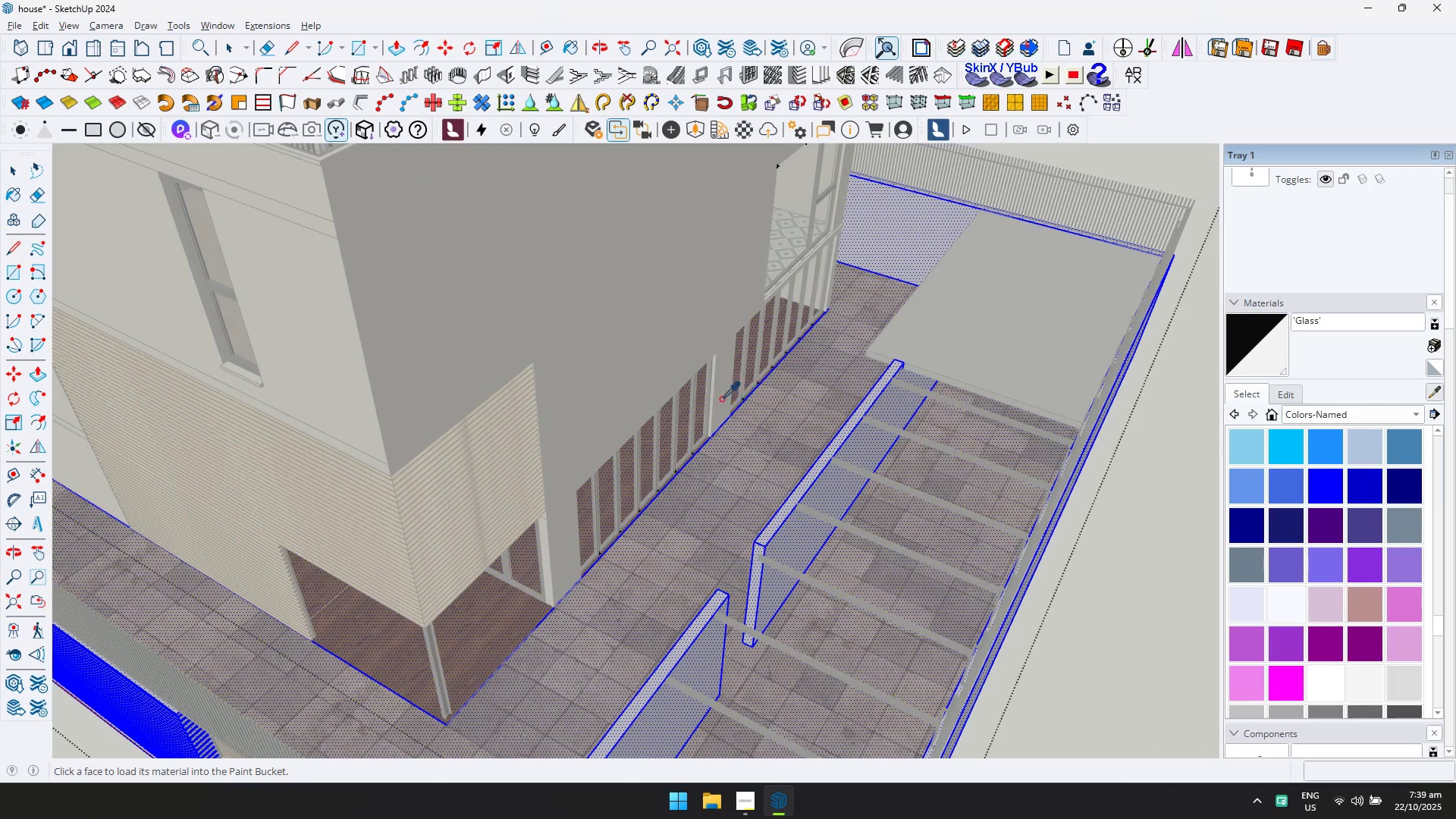 
left_click([629, 331])
 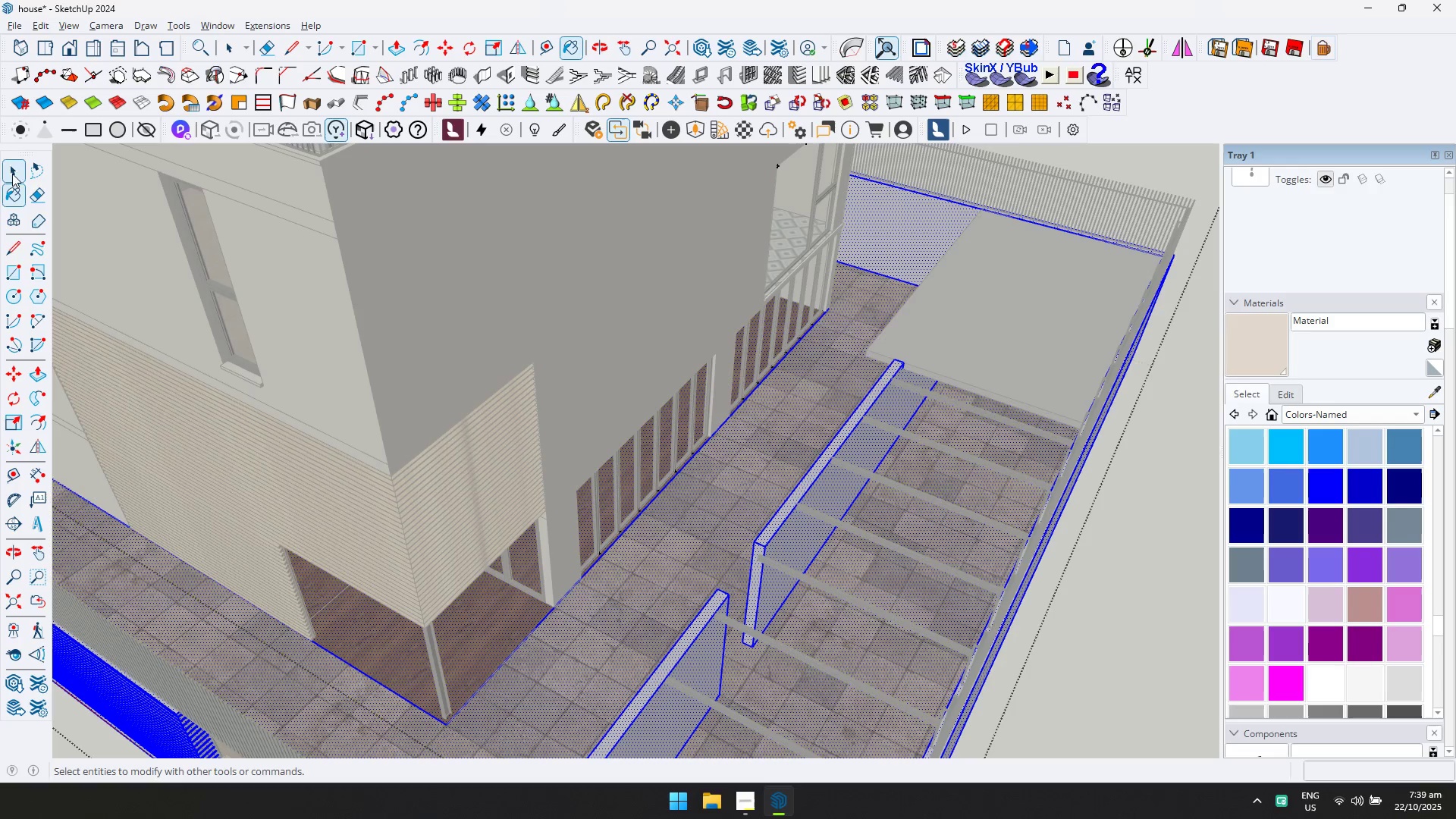 
key(Escape)
 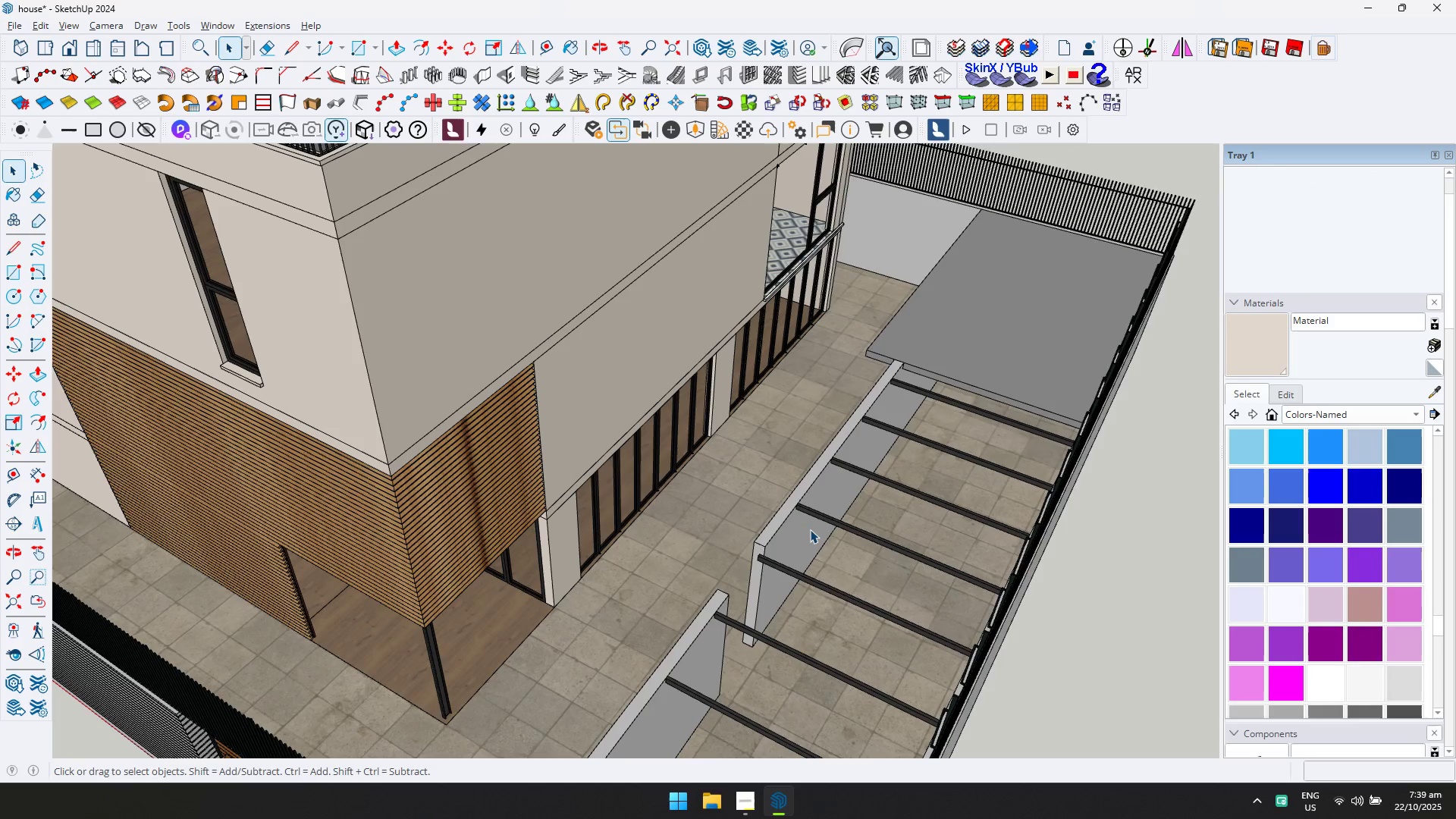 
double_click([809, 529])
 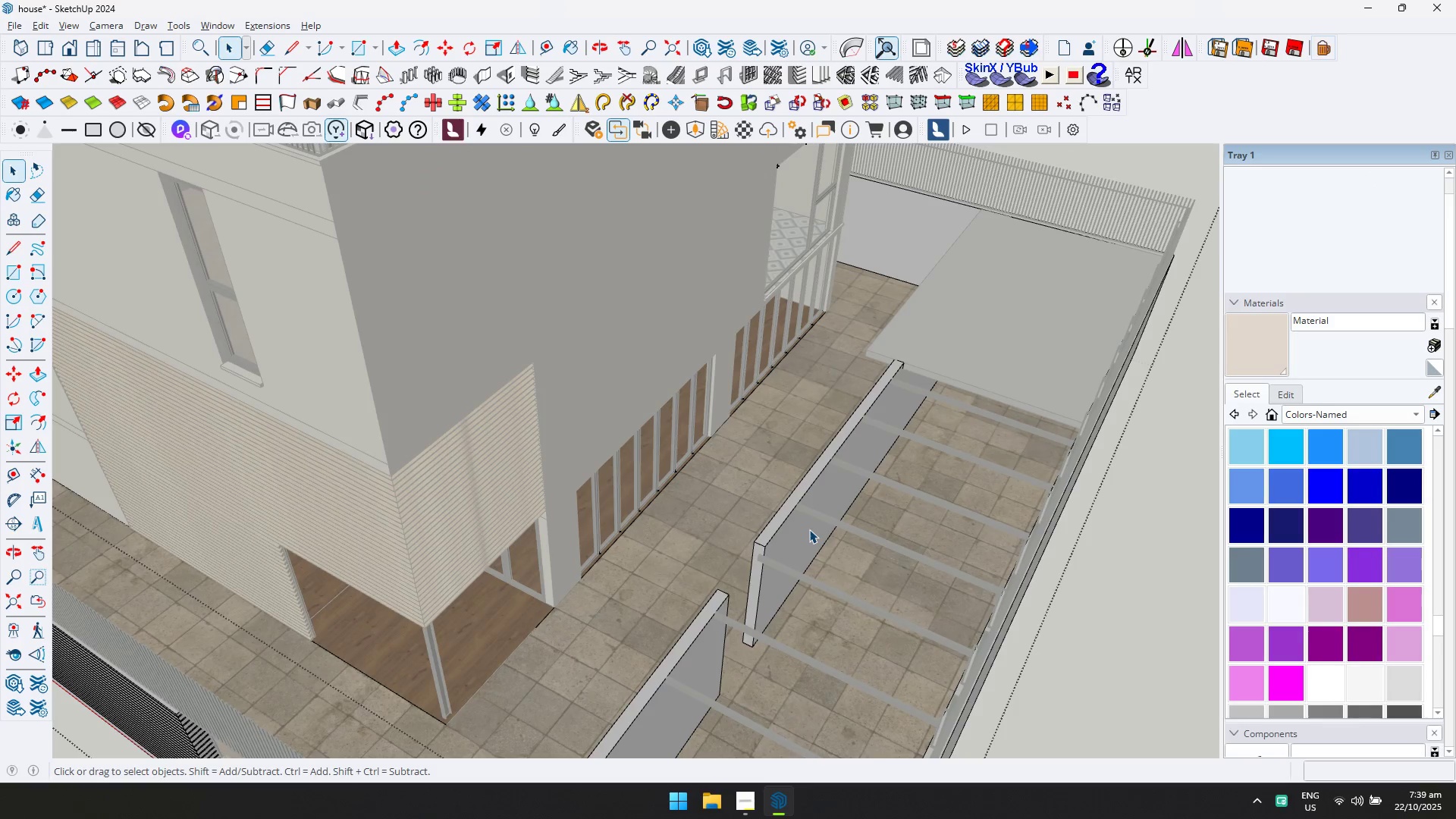 
left_click([809, 529])
 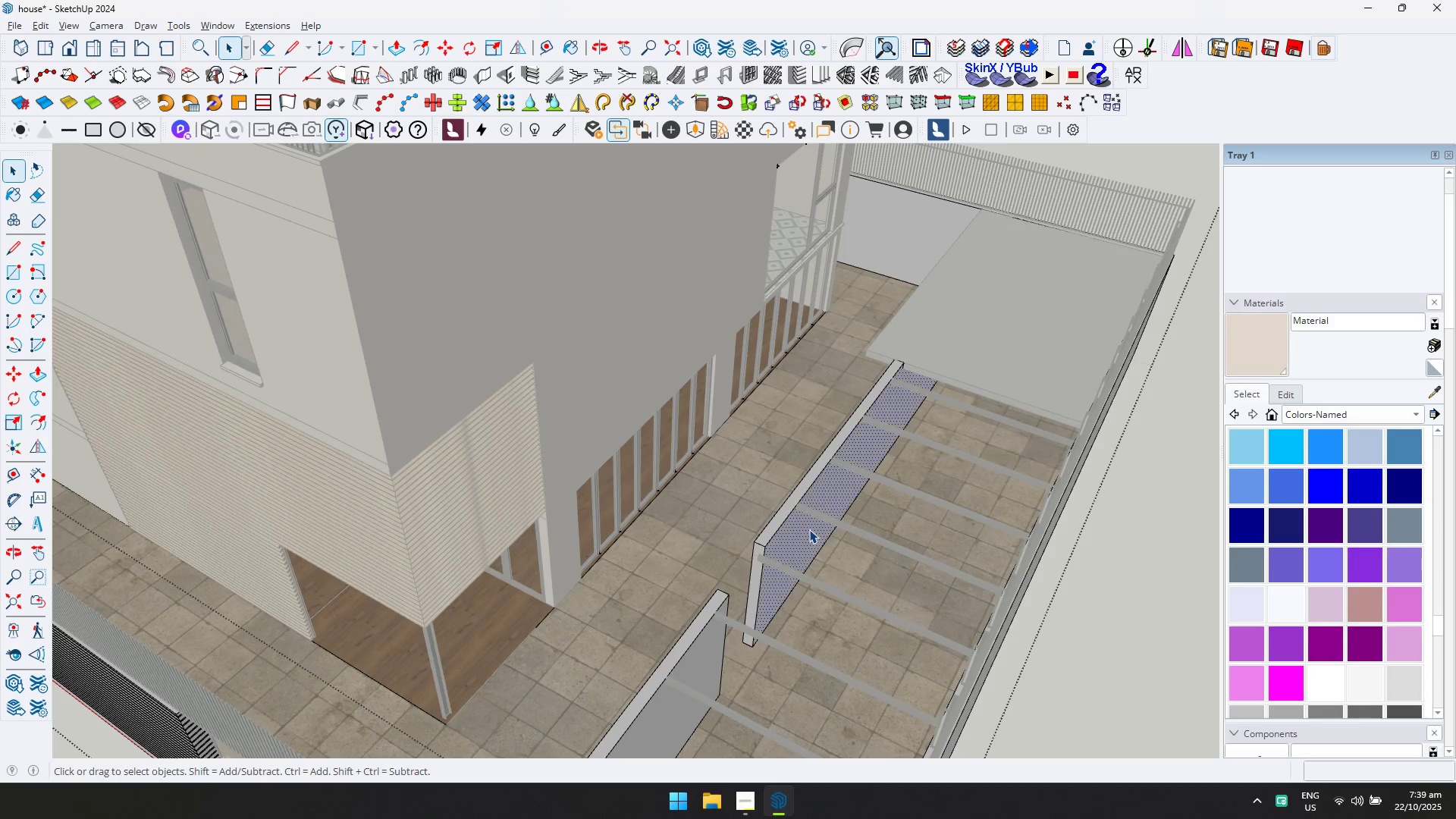 
key(D)
 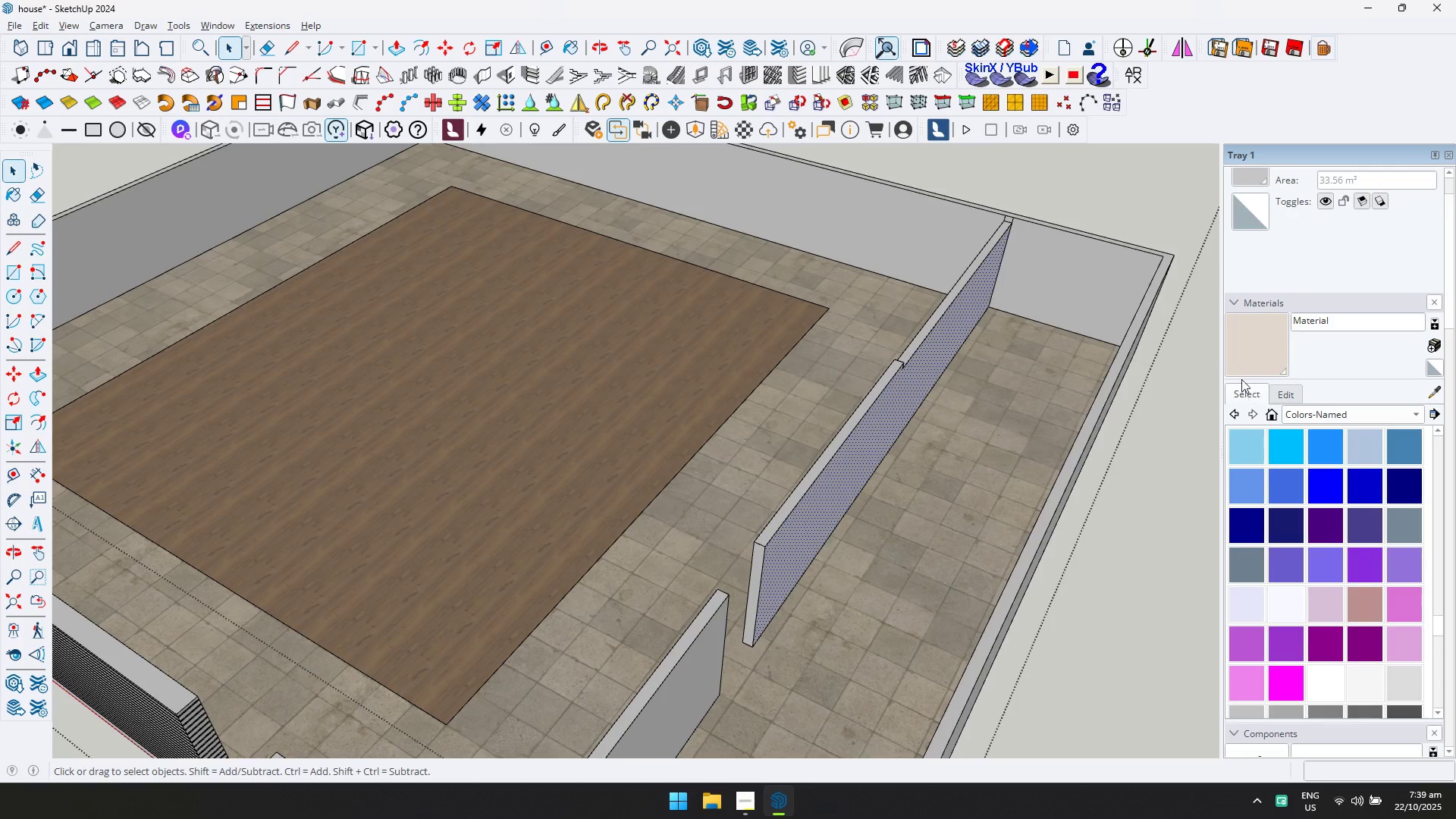 
hold_key(key=ControlLeft, duration=1.23)
double_click([961, 315])
 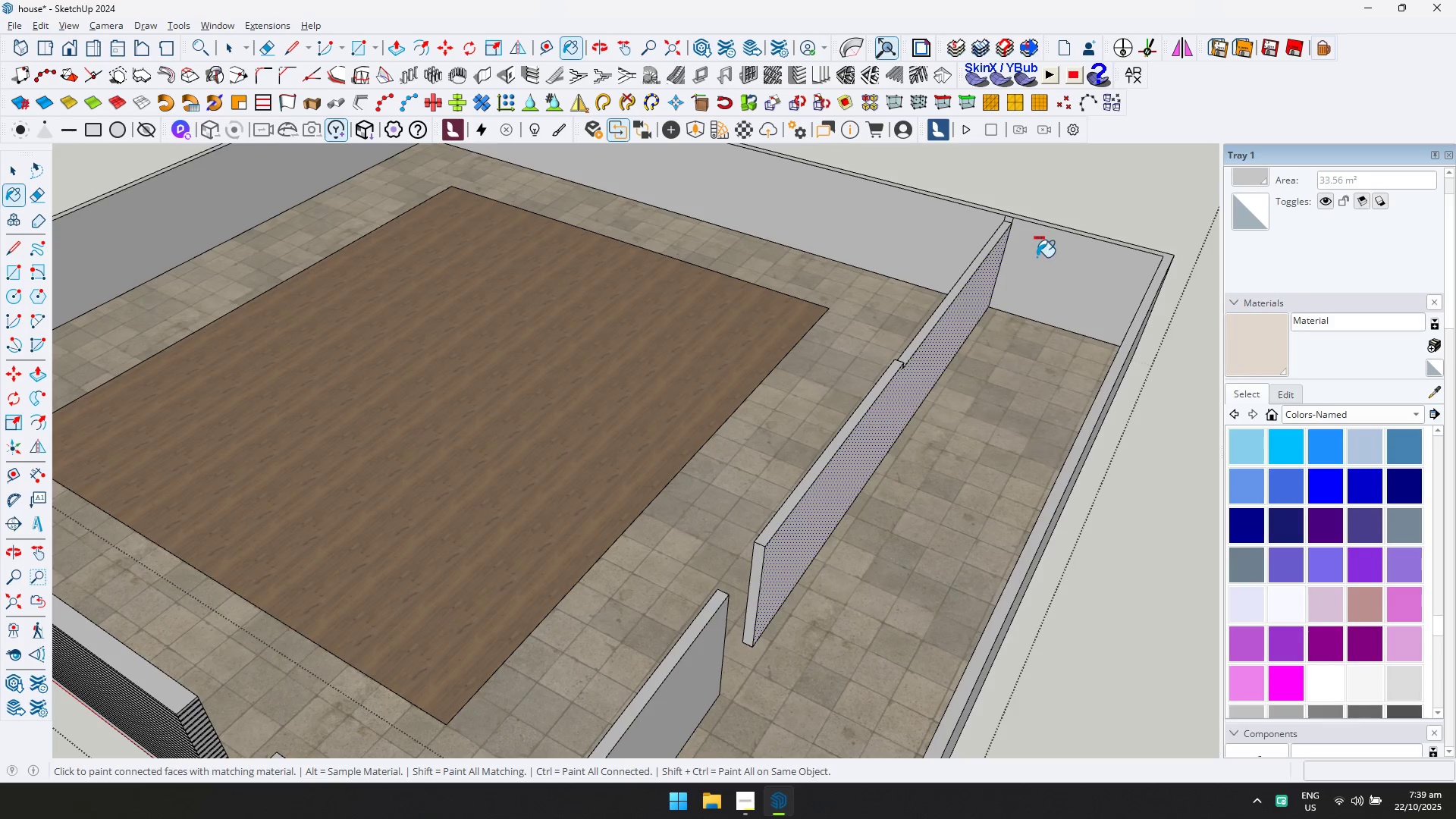 
triple_click([1037, 256])
 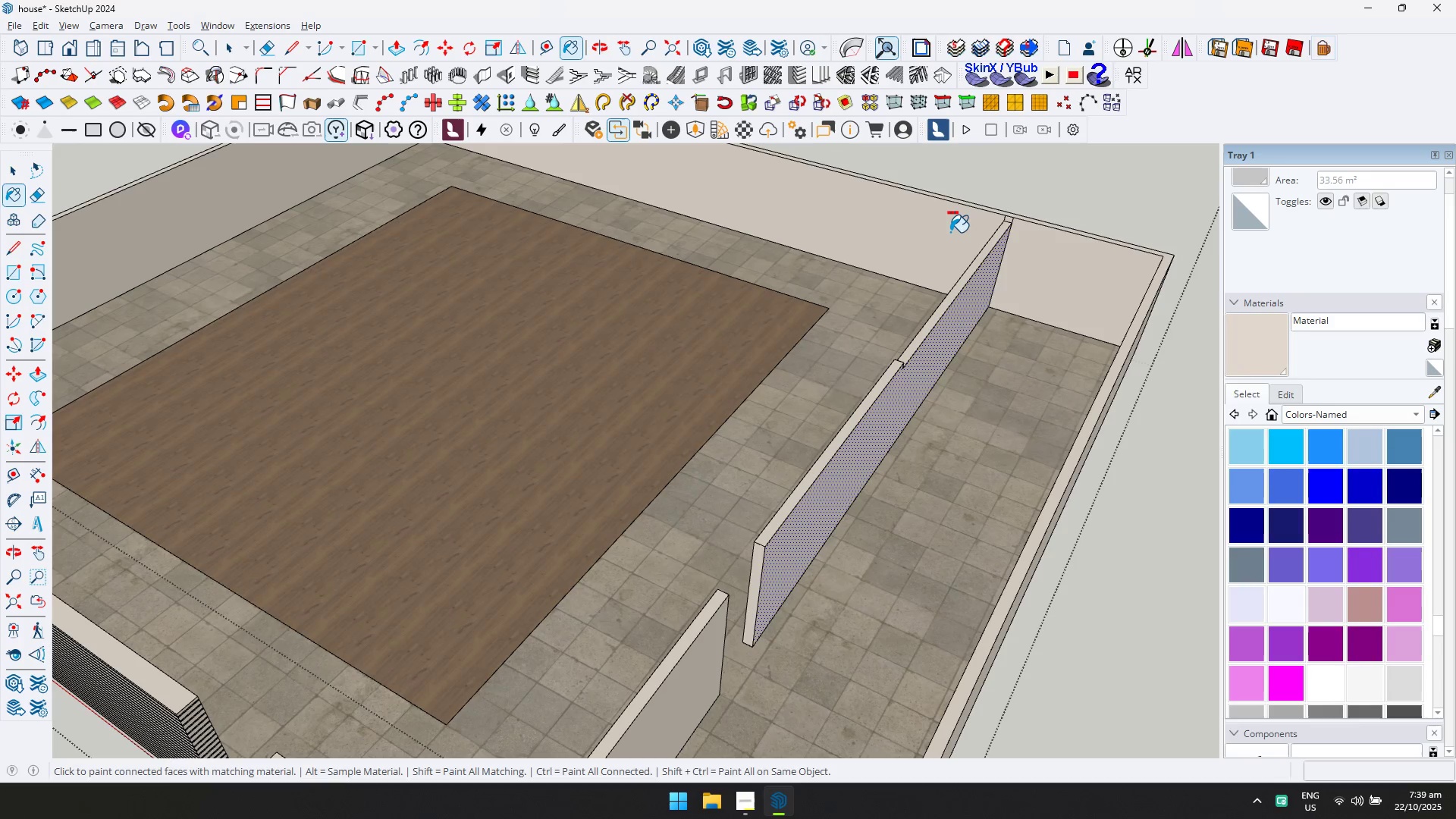 
triple_click([950, 231])
 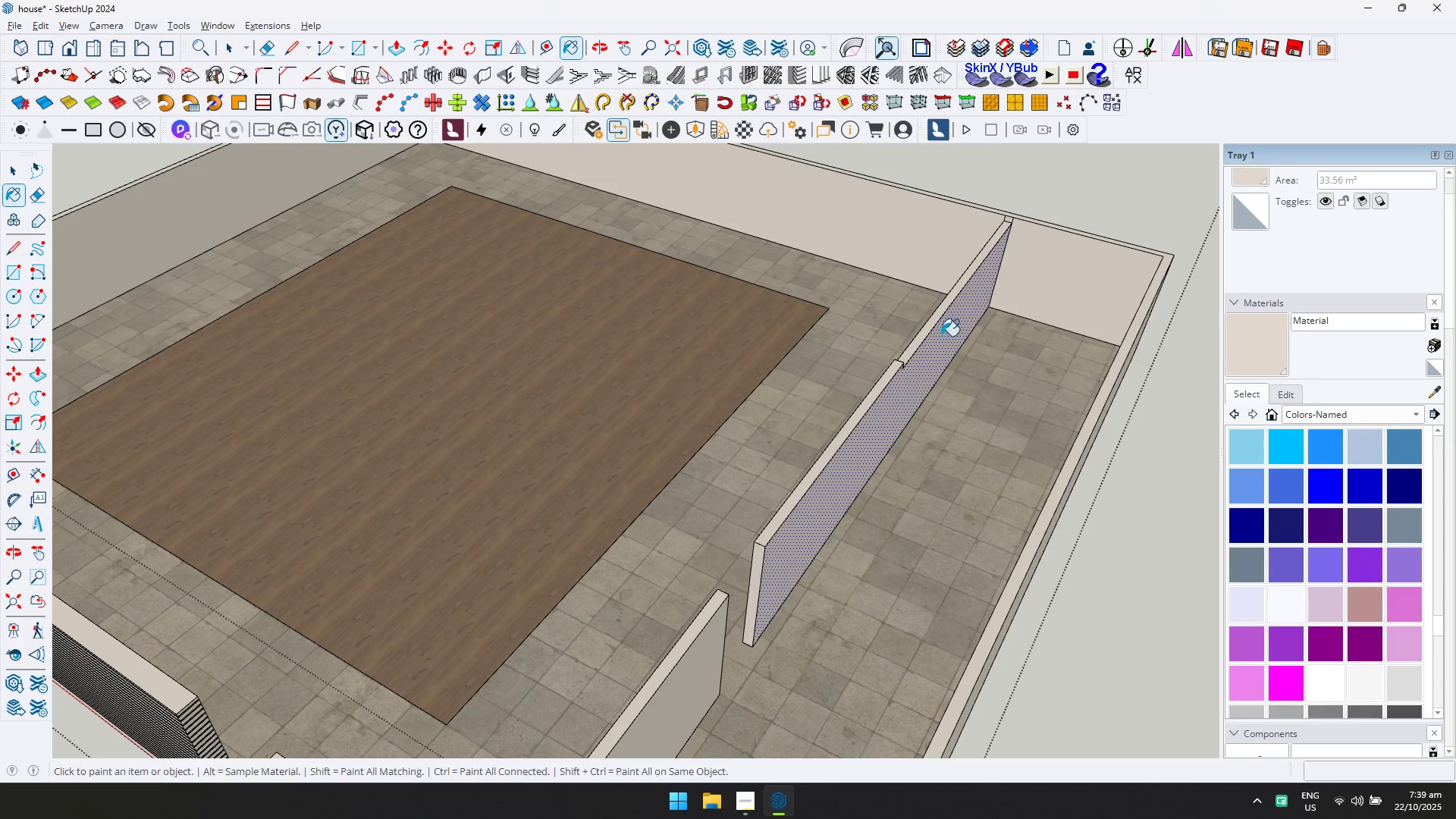 
scroll: coordinate [760, 538], scroll_direction: down, amount: 2.0
 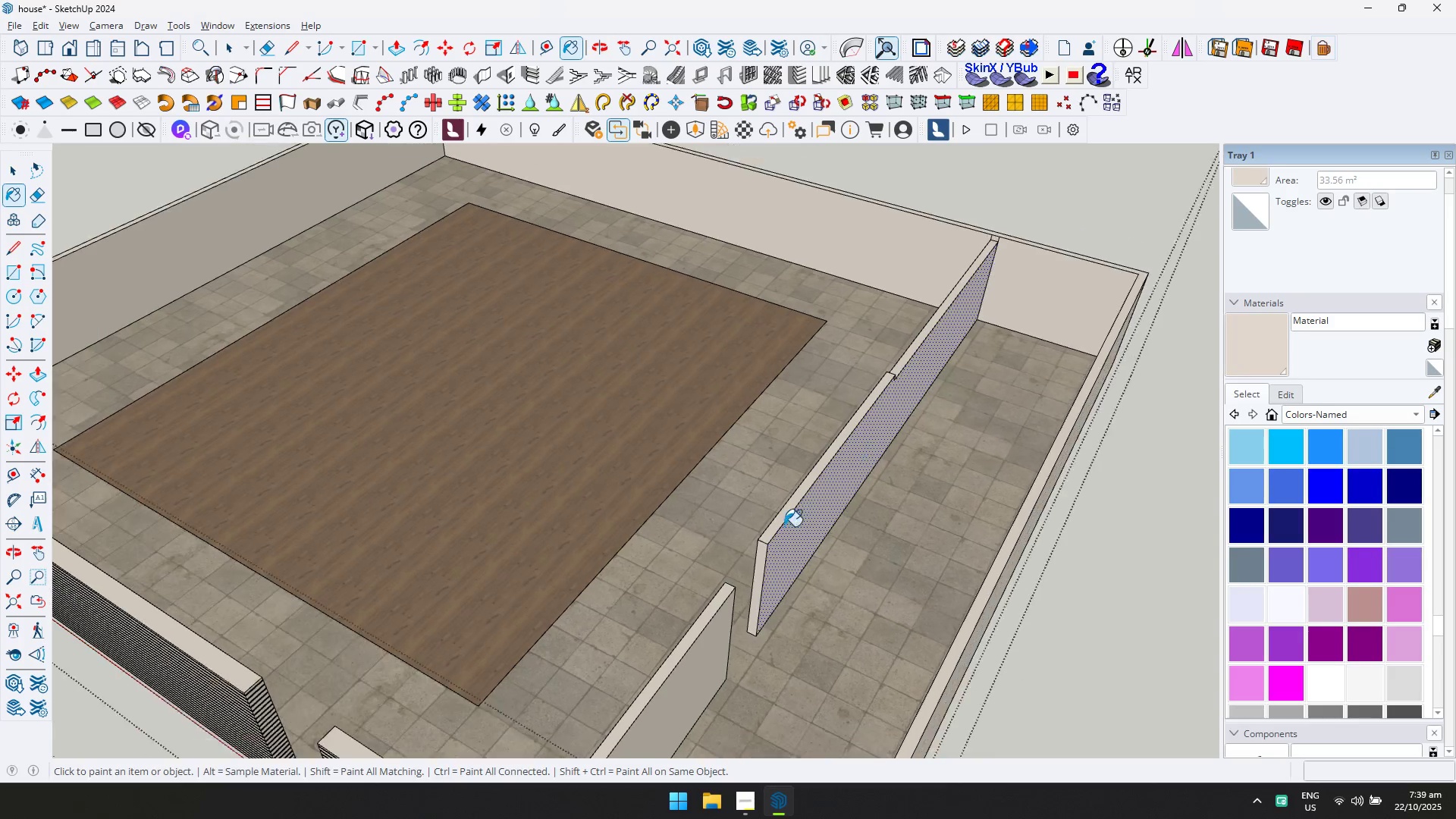 
key(Shift+ShiftLeft)
 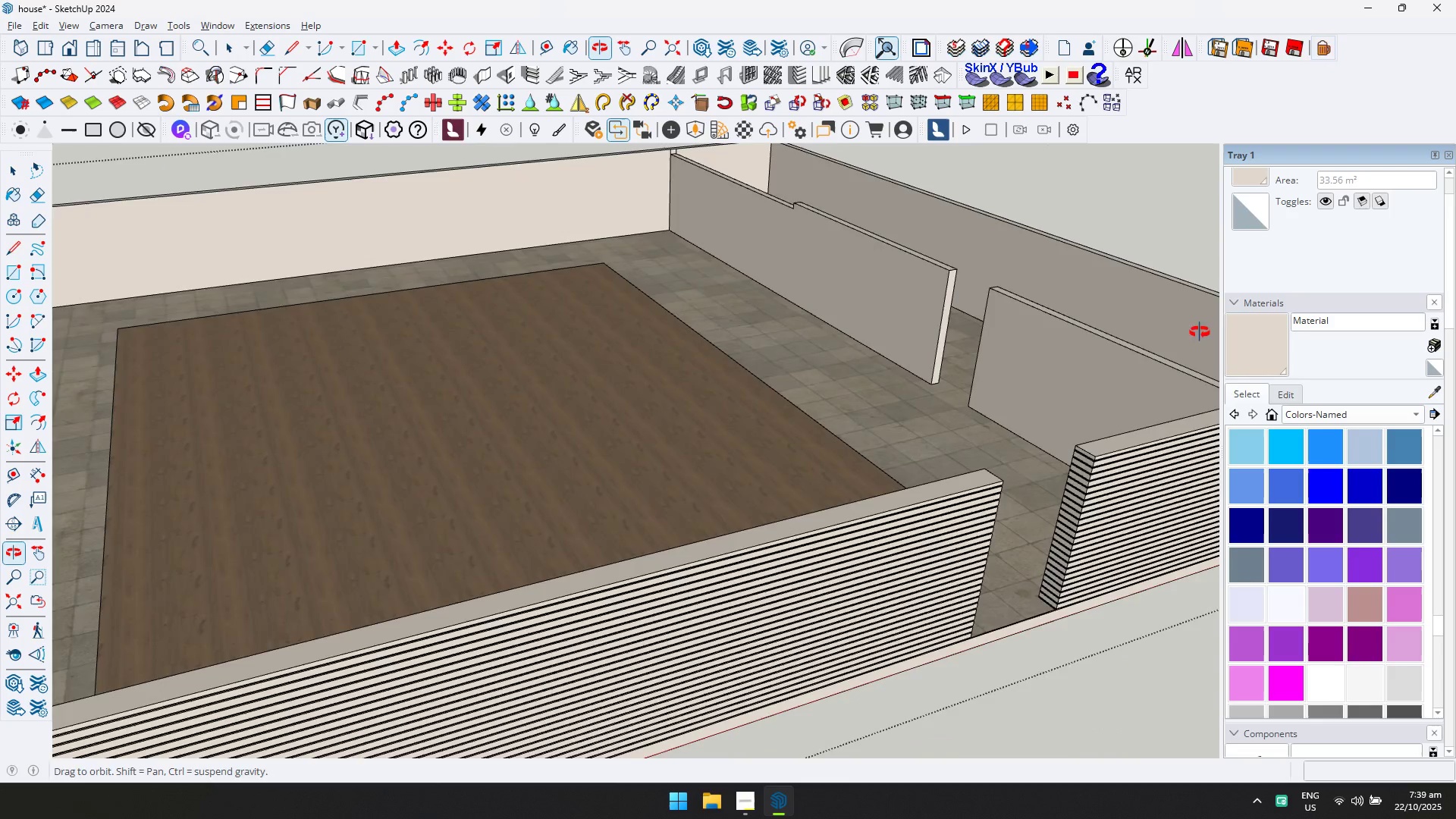 
key(Control+ControlLeft)
 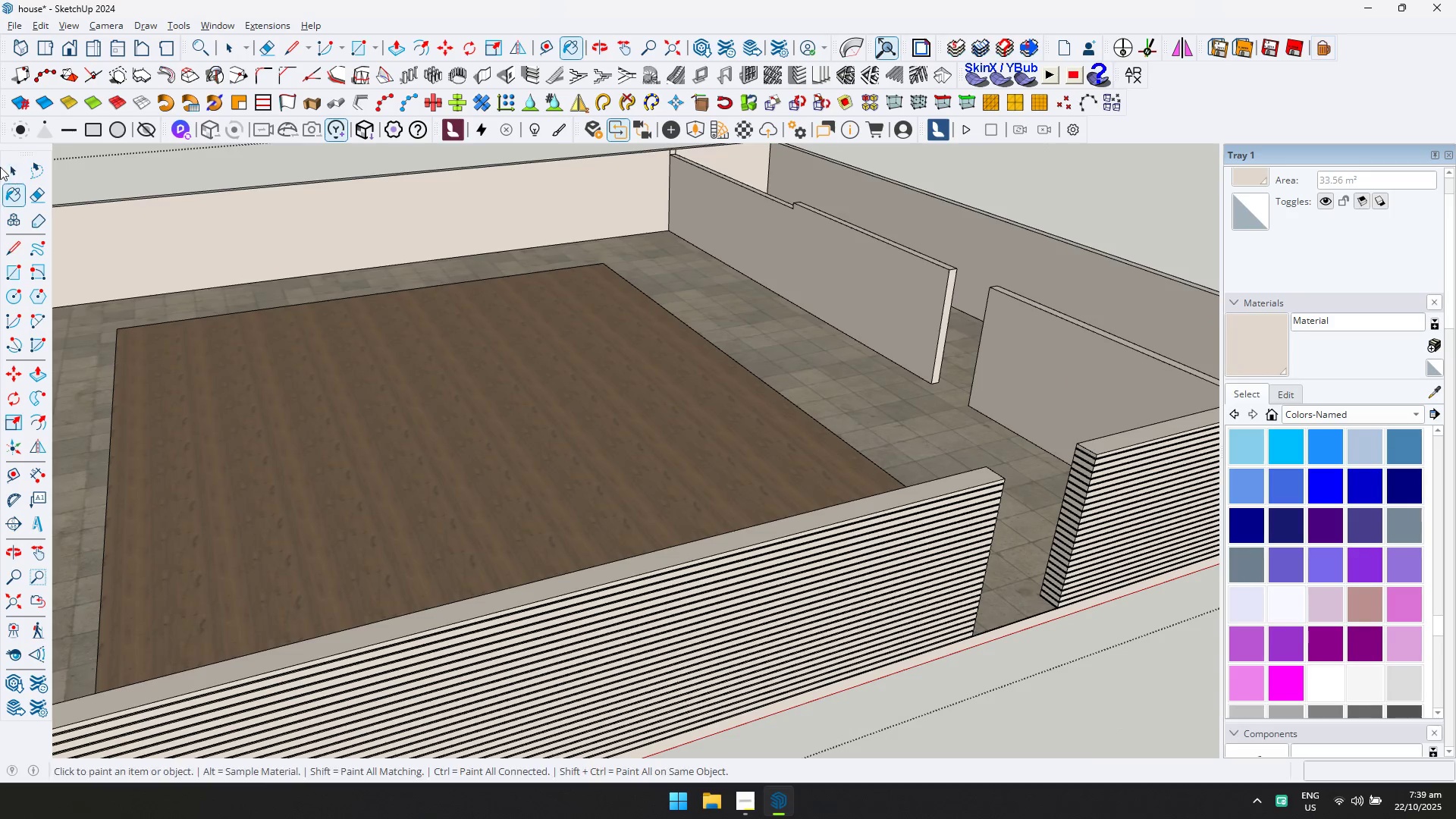 
left_click([8, 165])
 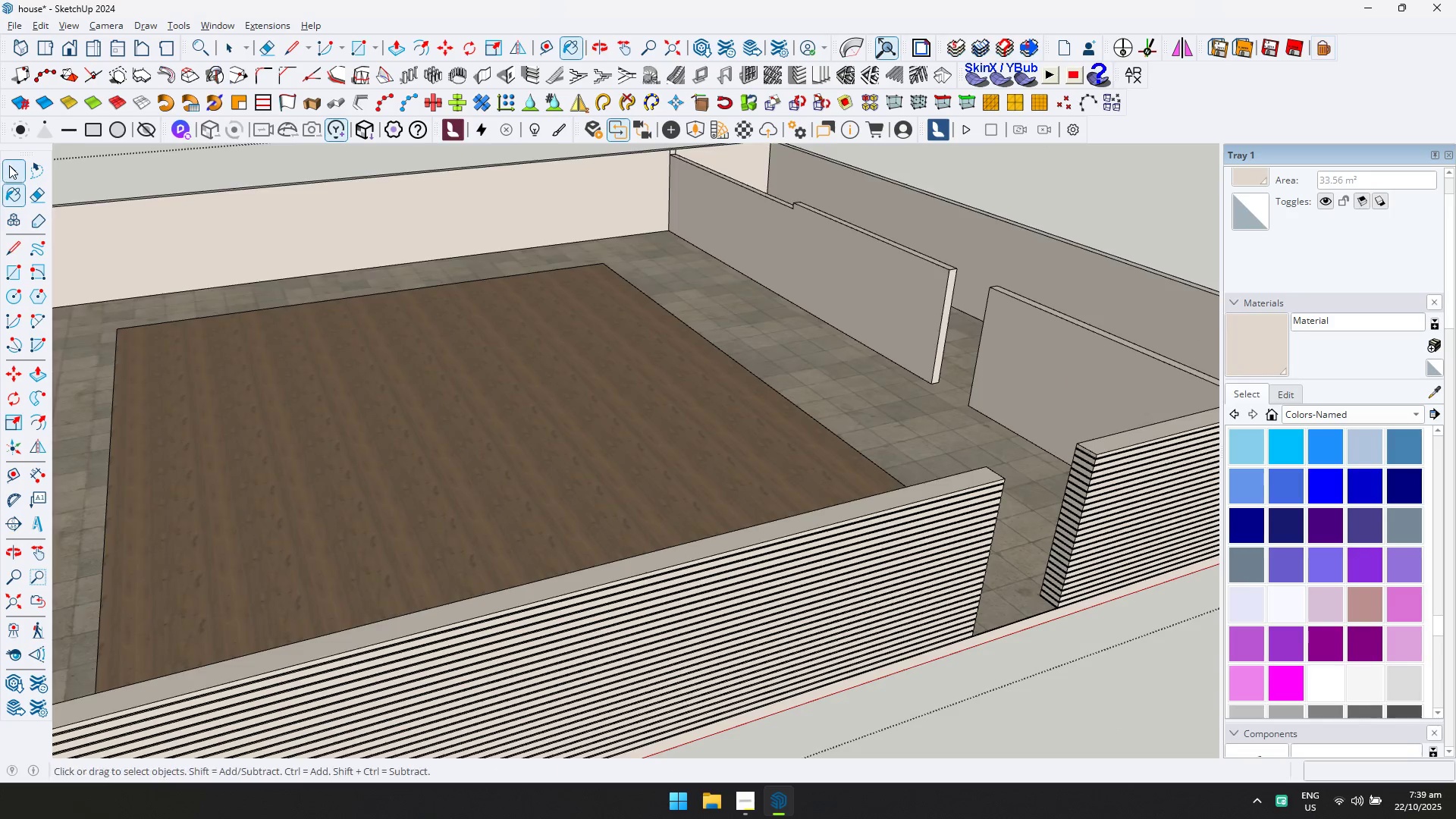 
key(Escape)
 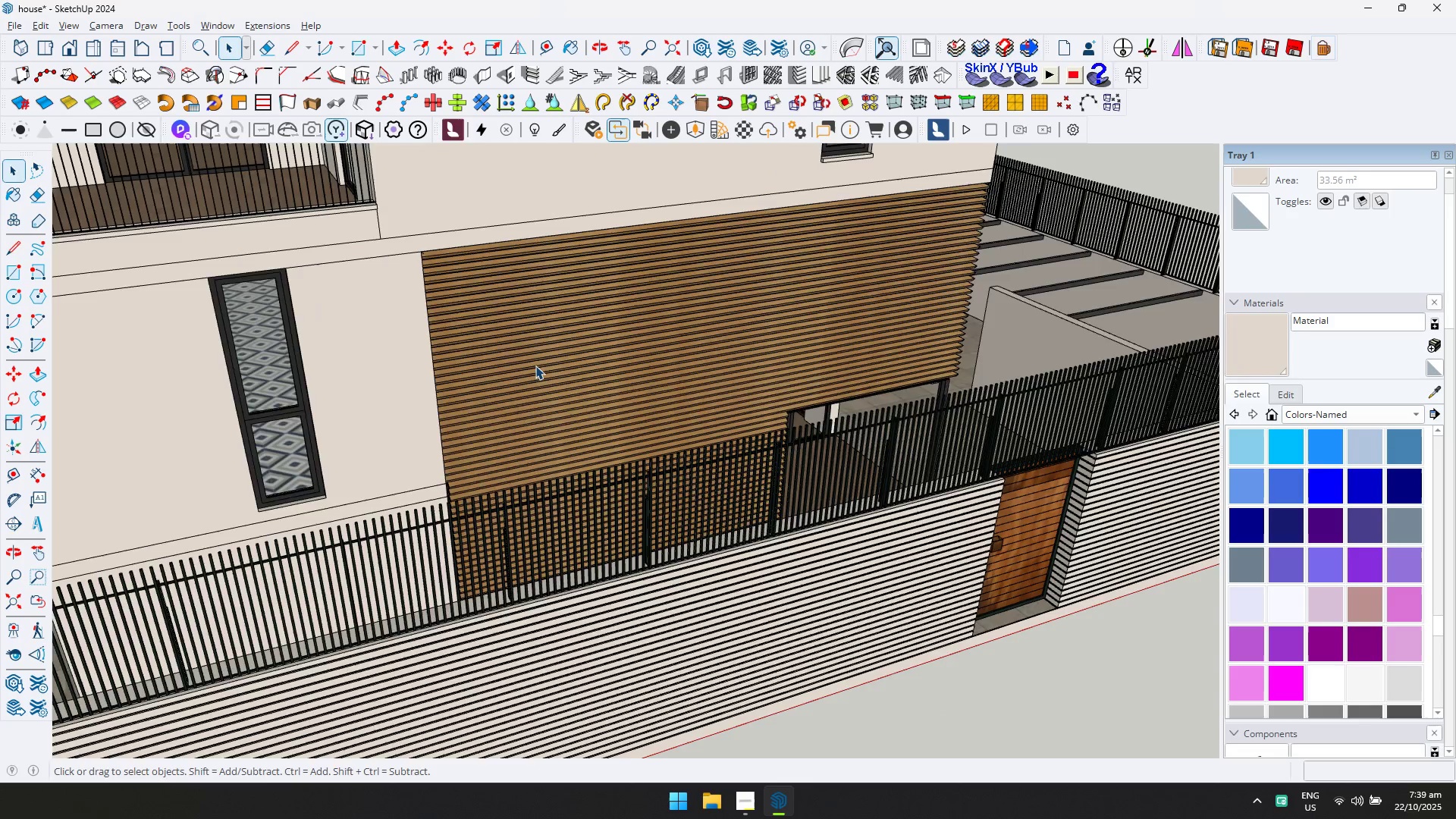 
key(Escape)
 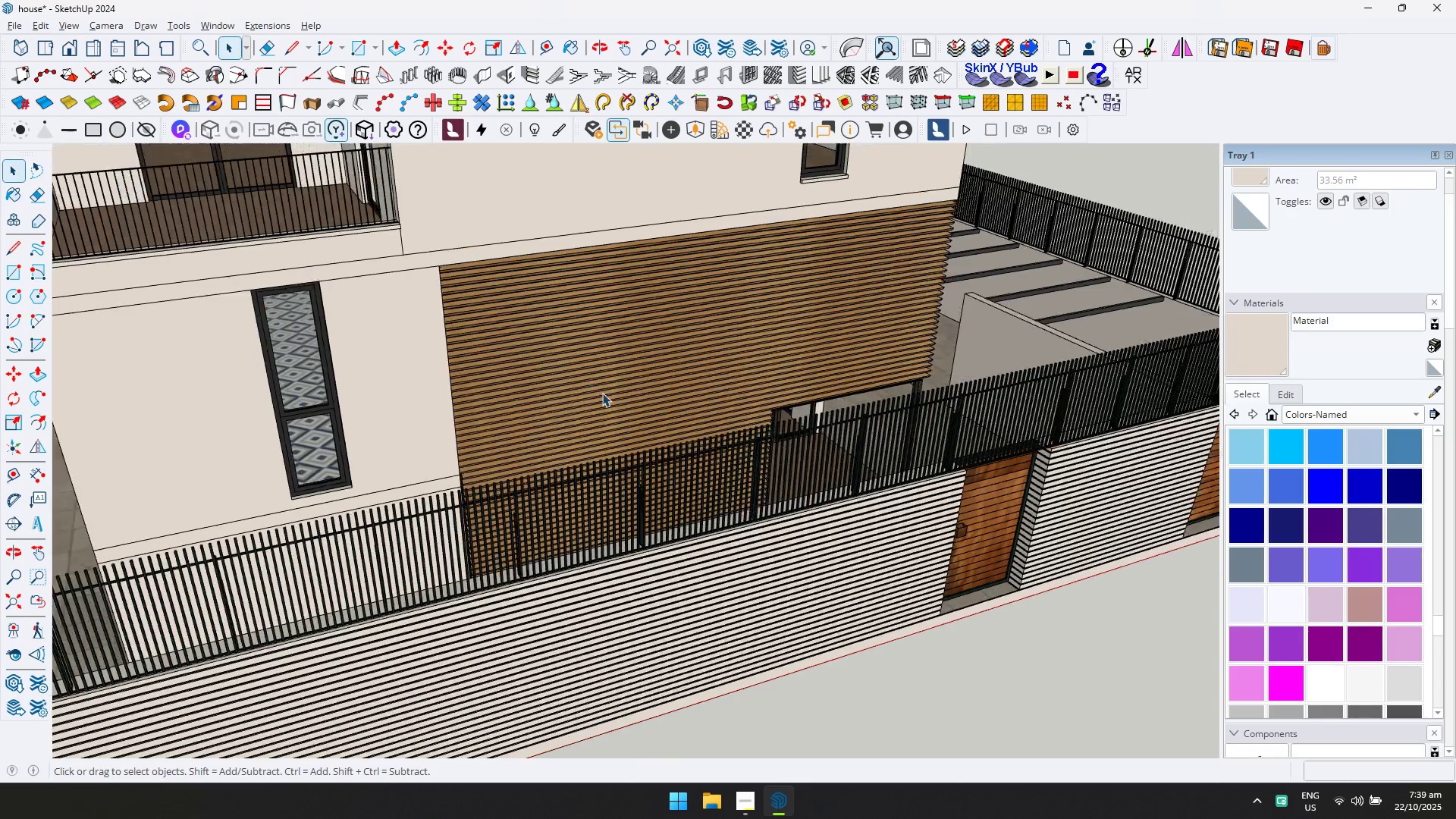 
scroll: coordinate [799, 426], scroll_direction: down, amount: 6.0
 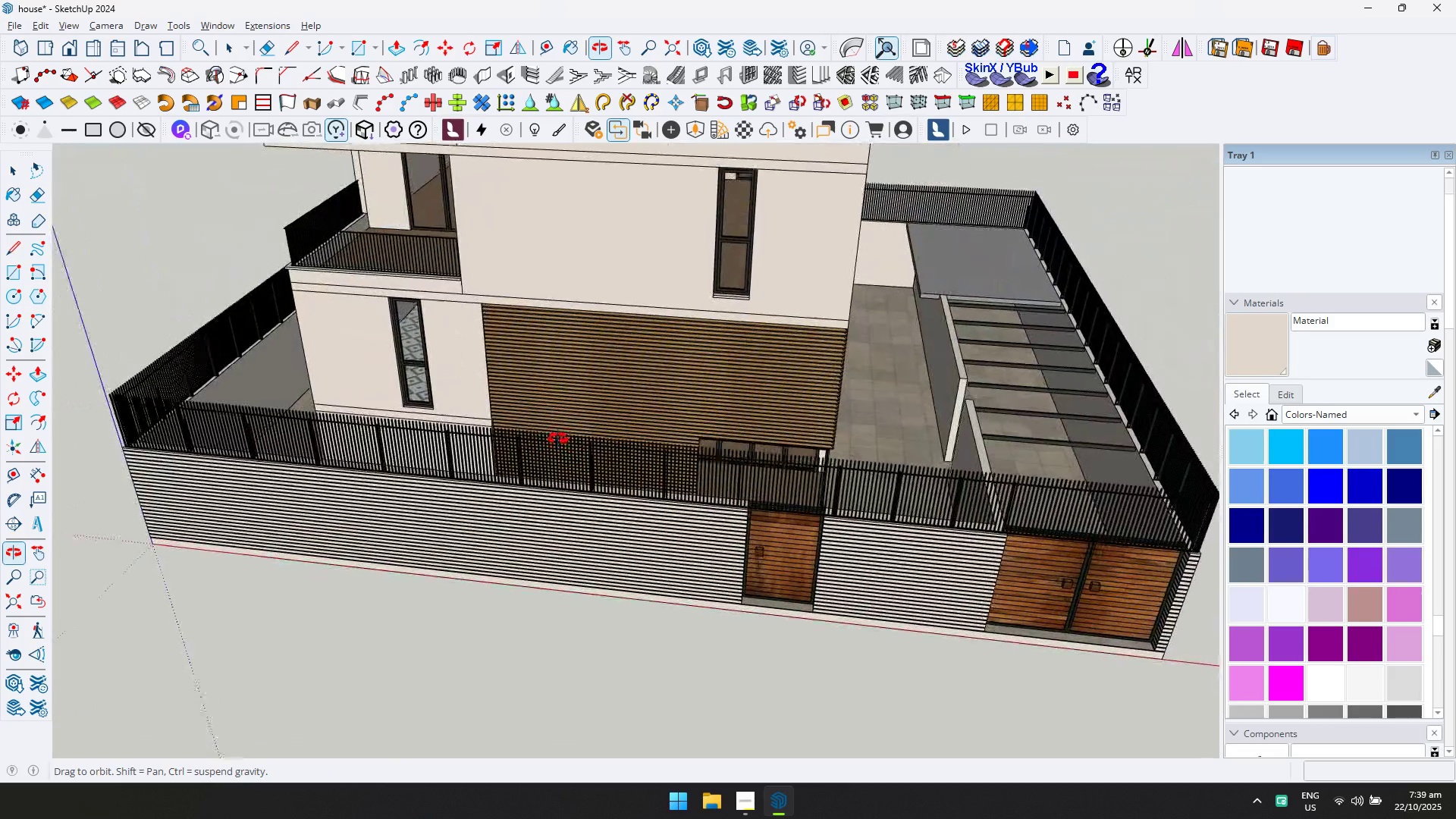 
scroll: coordinate [1010, 368], scroll_direction: up, amount: 5.0
 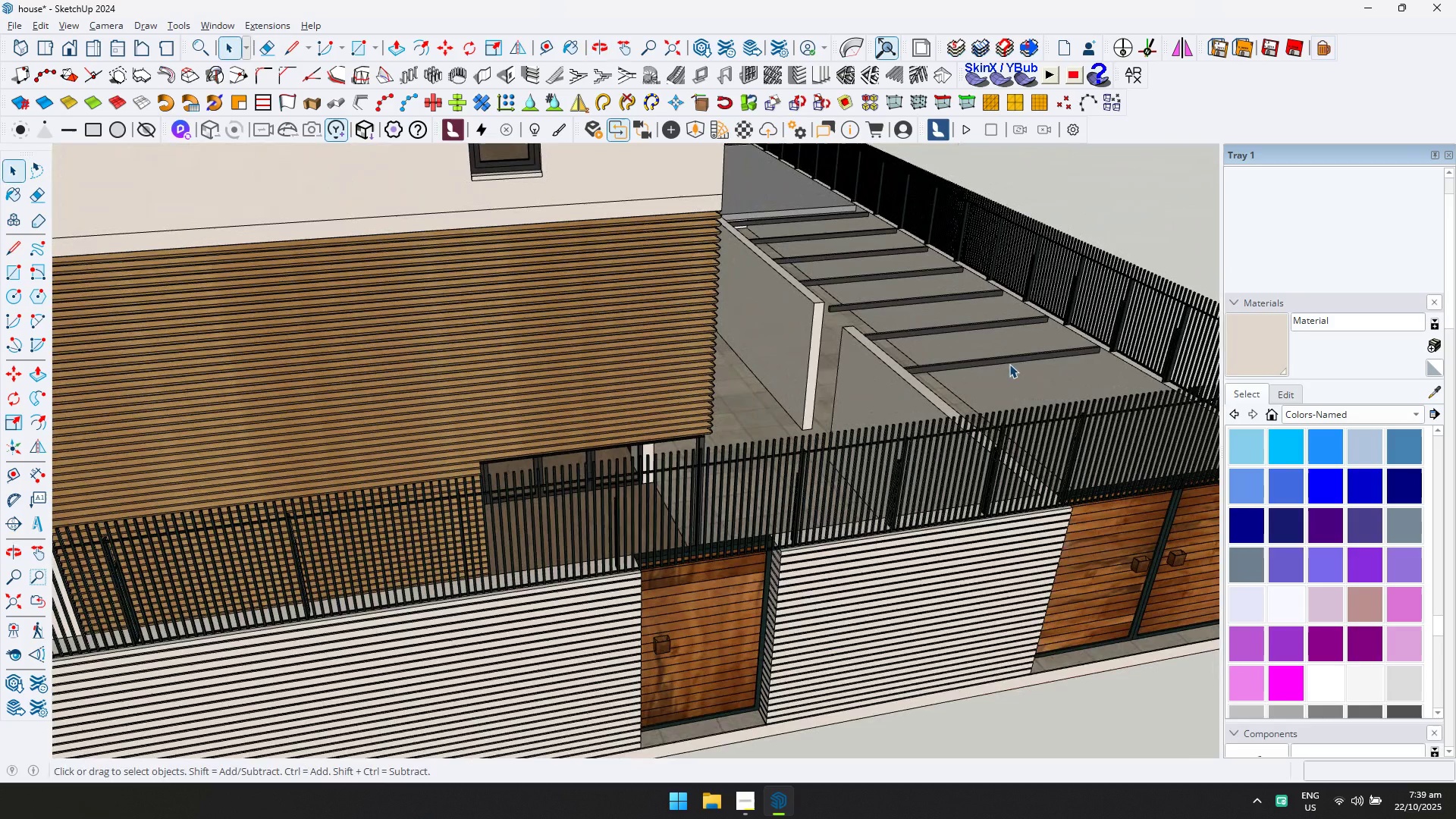 
scroll: coordinate [975, 366], scroll_direction: down, amount: 10.0
 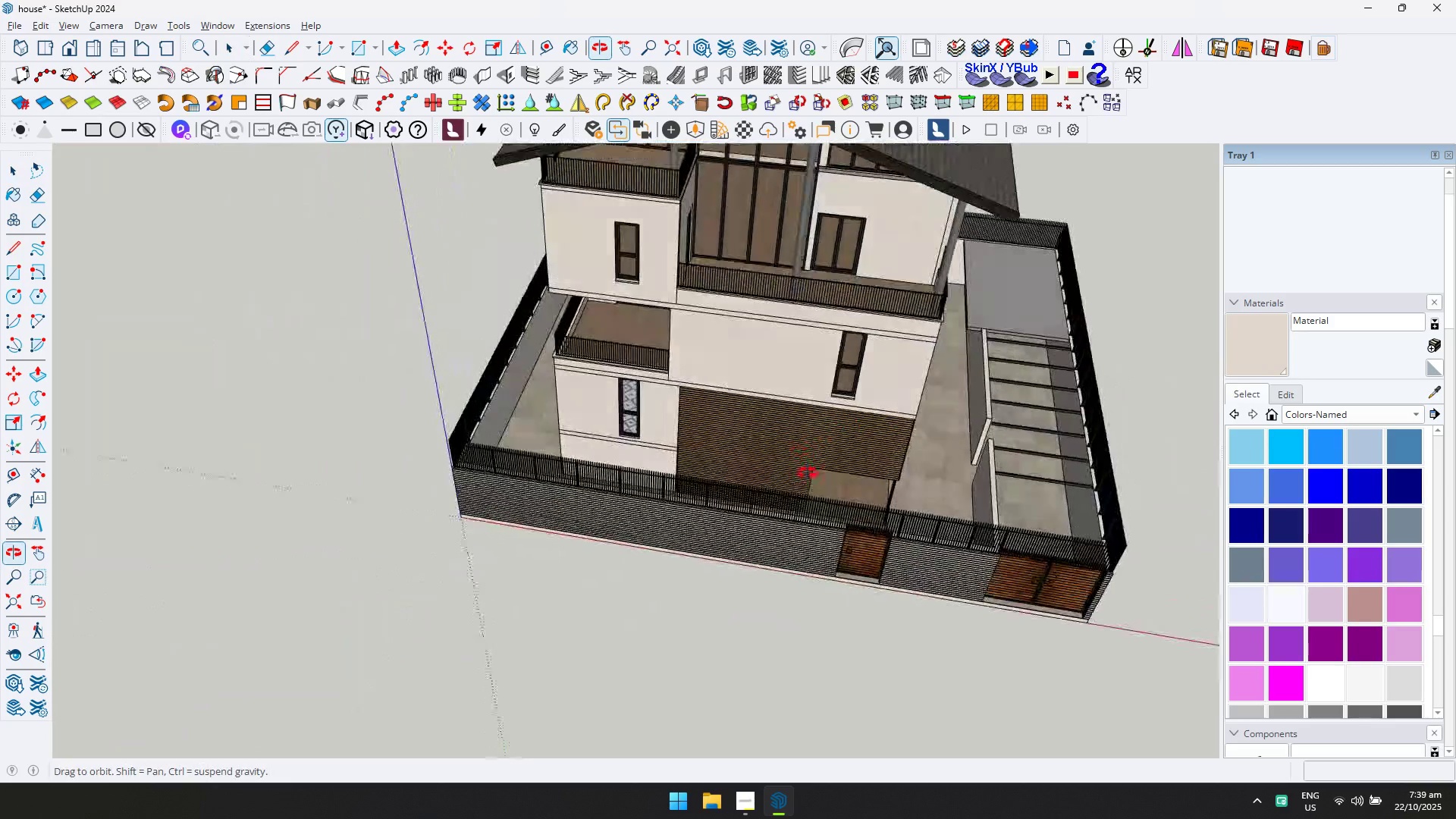 
hold_key(key=ShiftLeft, duration=0.38)
 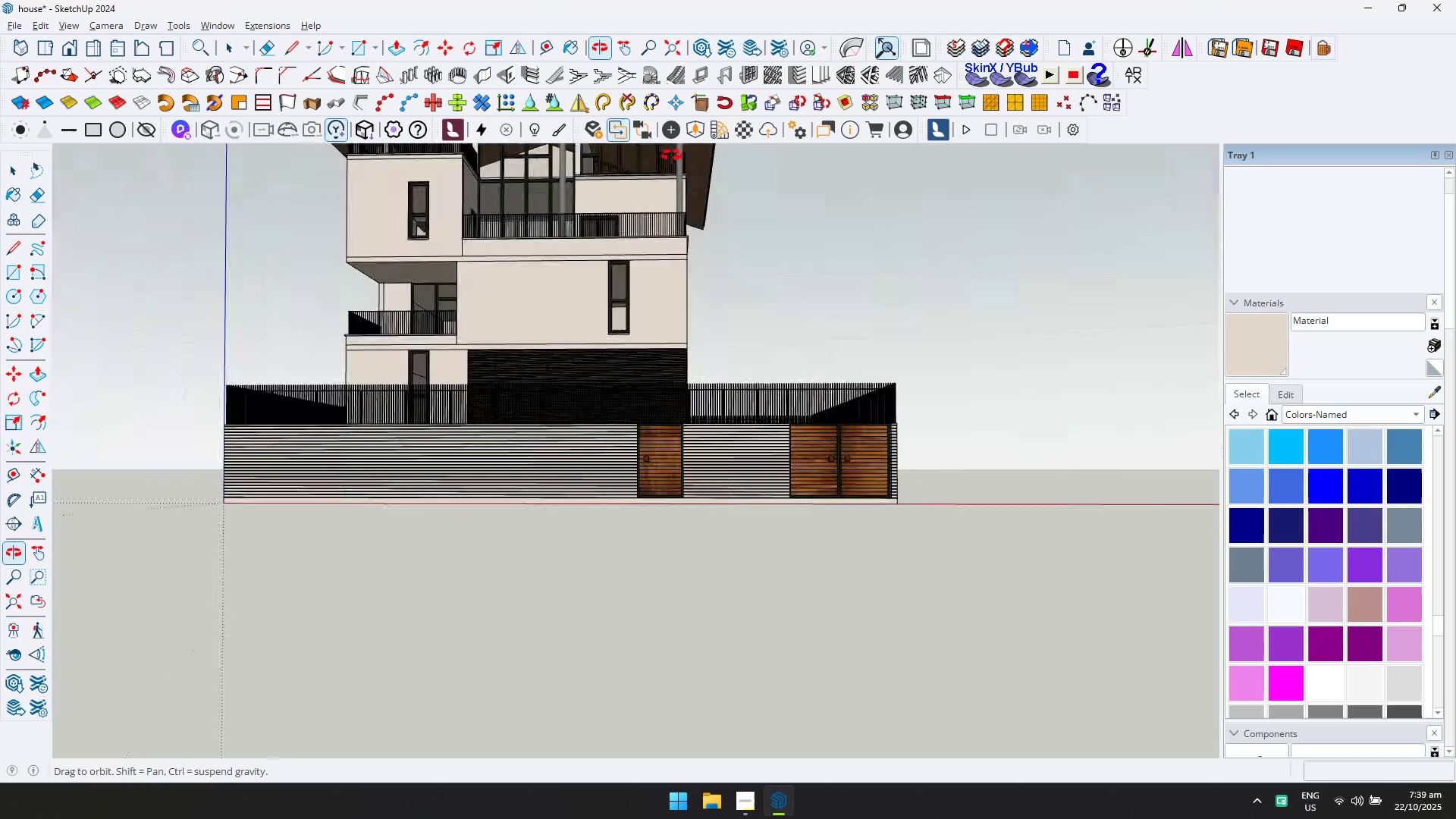 
hold_key(key=ShiftLeft, duration=0.64)
 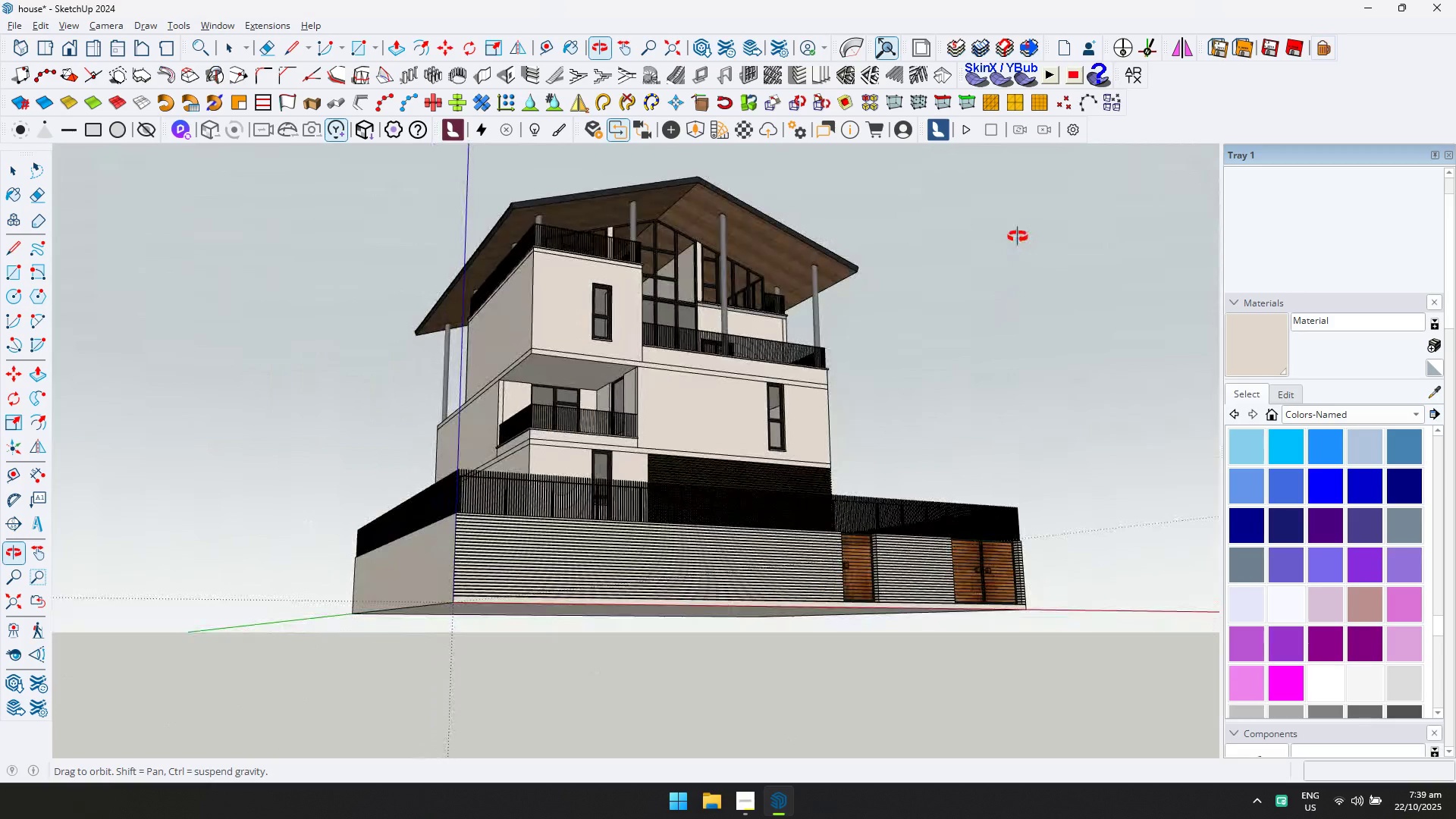 
scroll: coordinate [613, 382], scroll_direction: up, amount: 6.0
 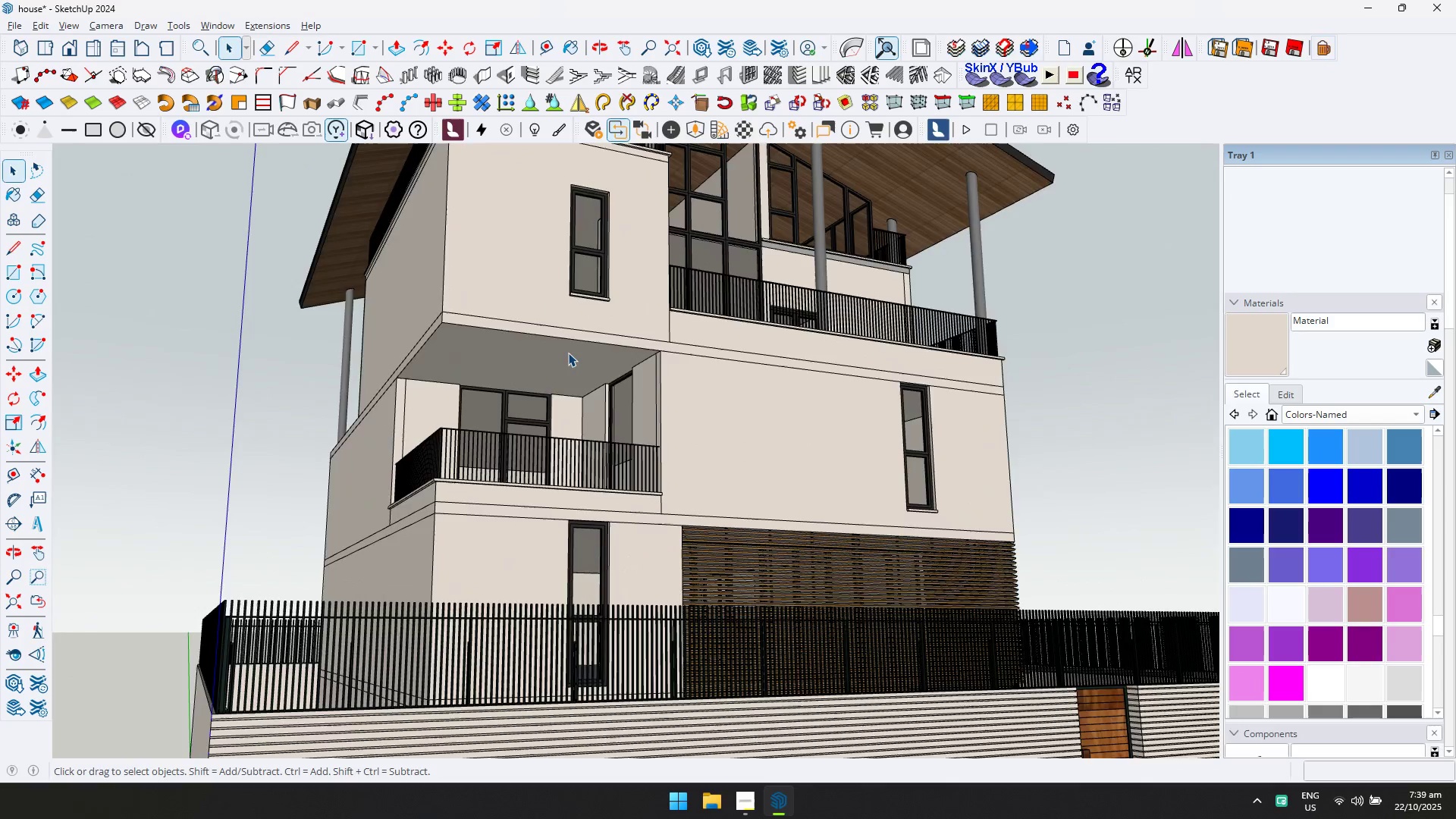 
double_click([568, 353])
 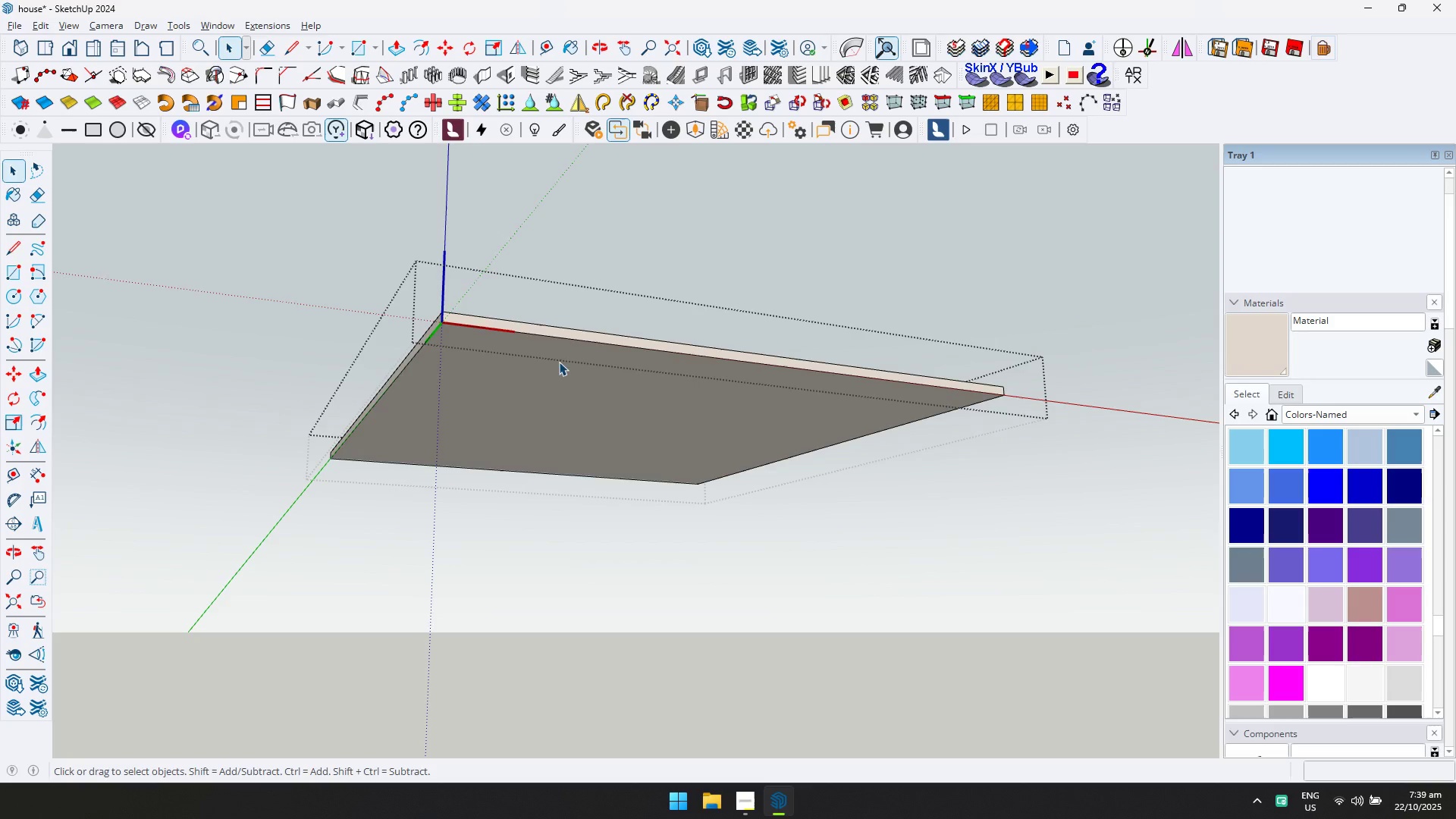 
triple_click([559, 362])
 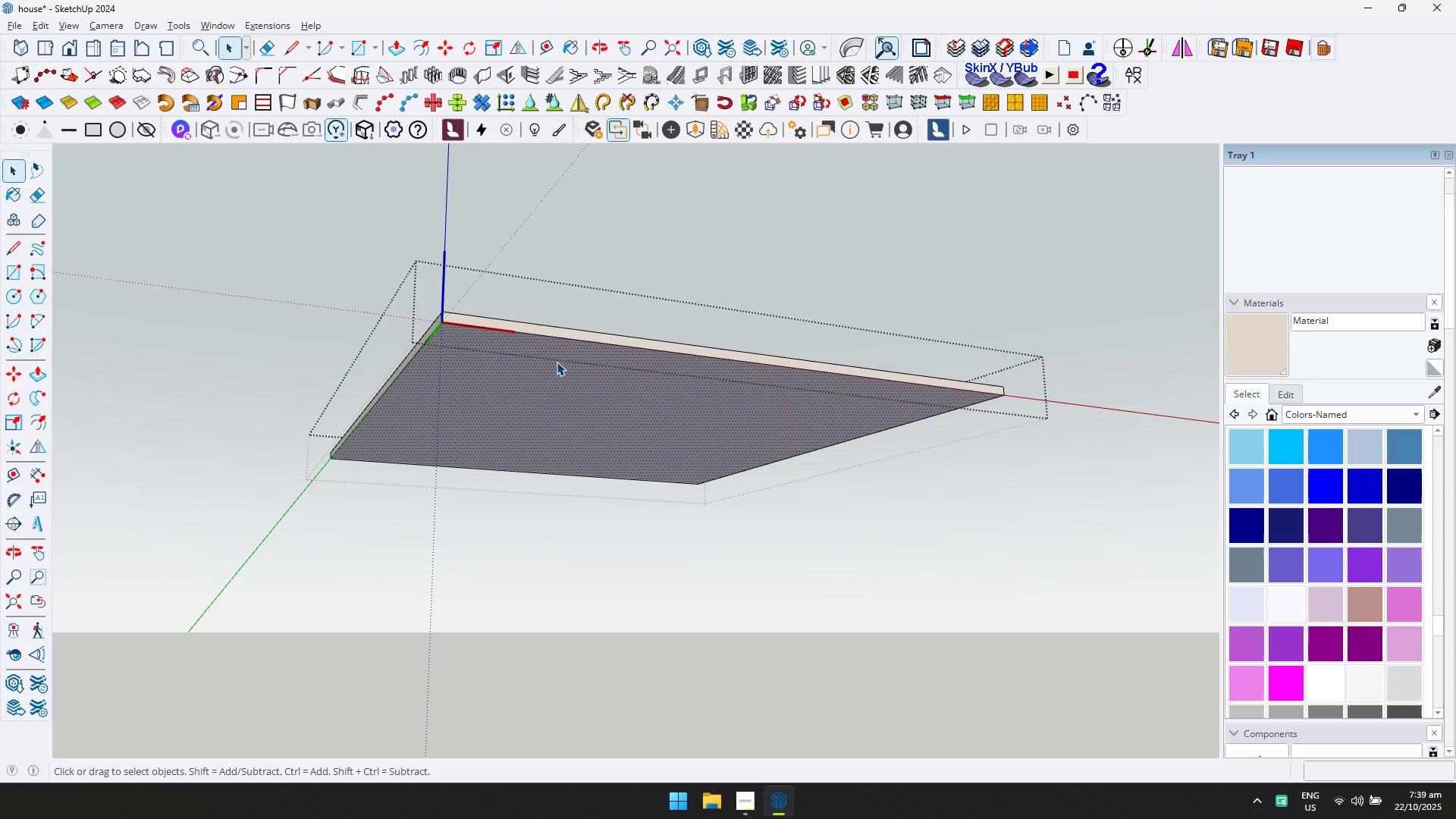 
key(D)
 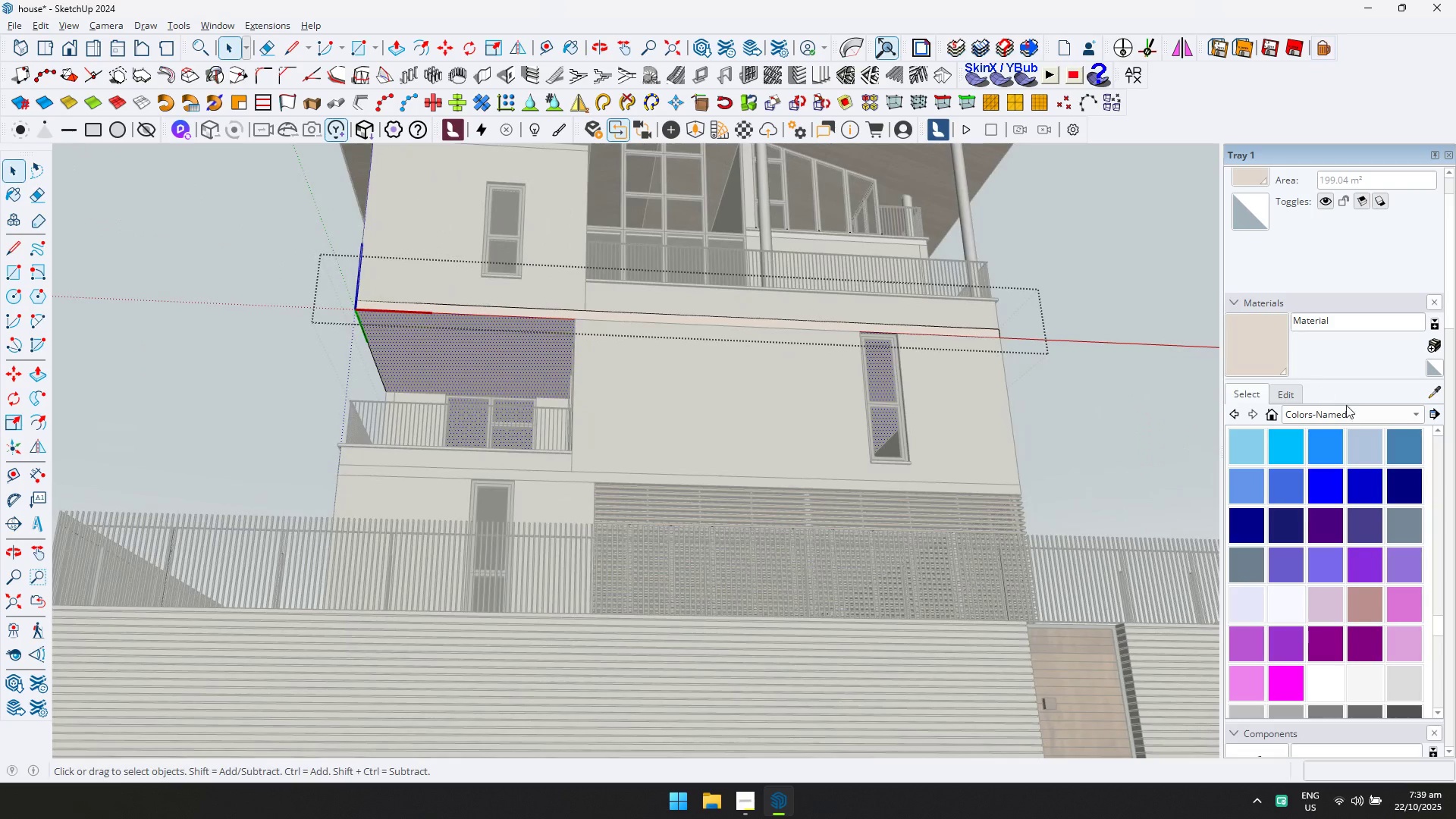 
left_click([1429, 392])
 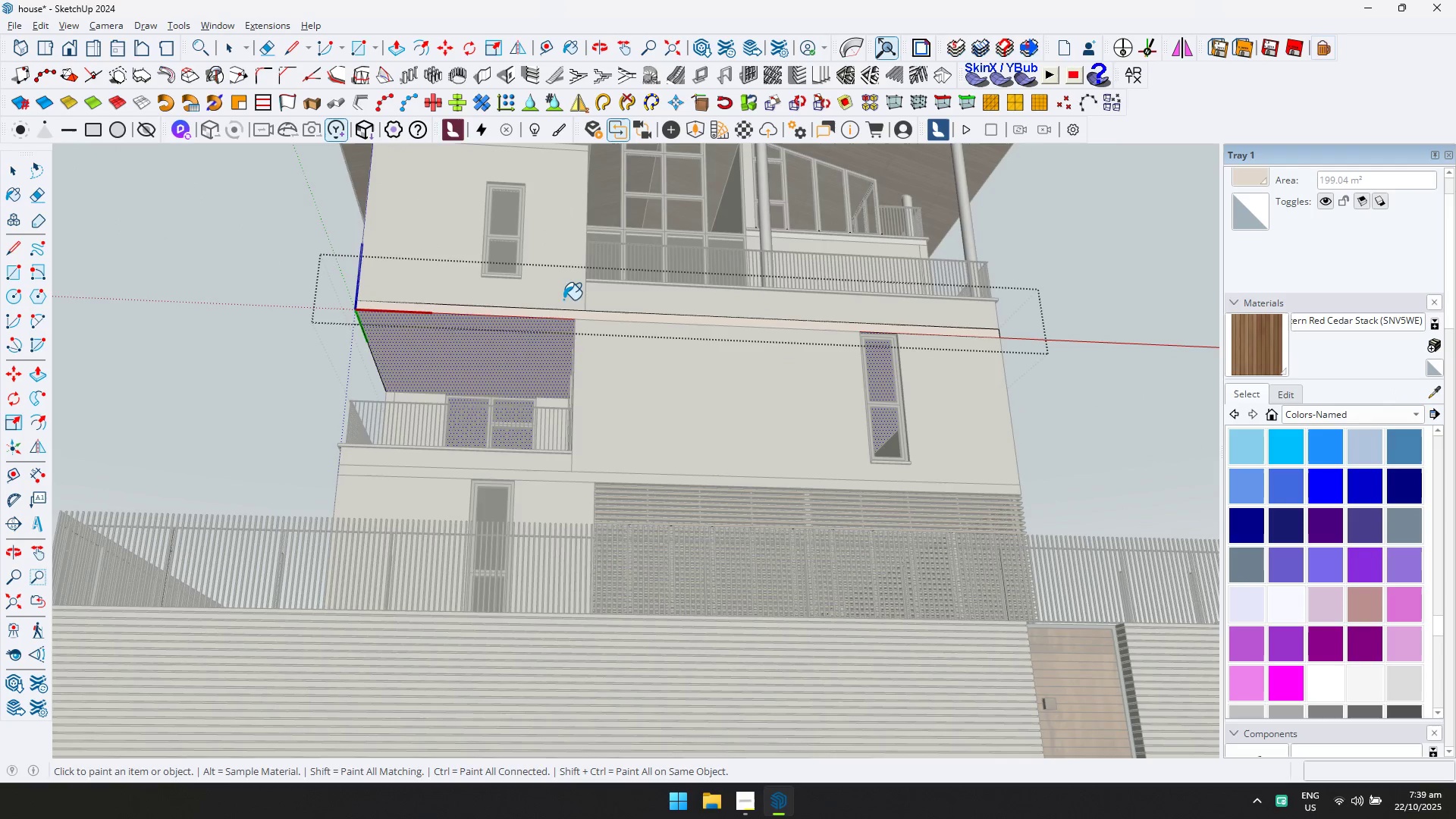 
double_click([530, 333])
 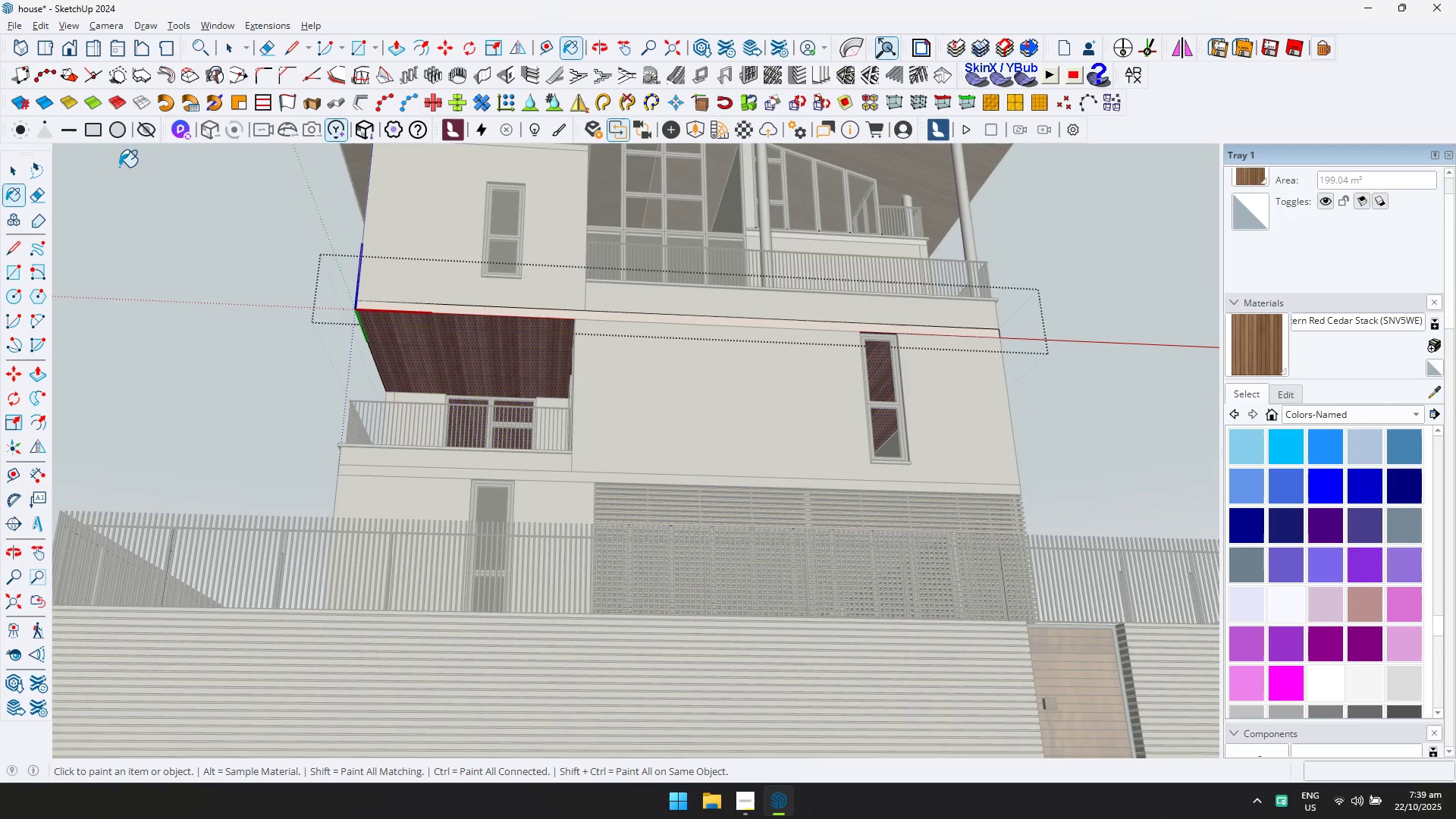 
left_click([17, 171])
 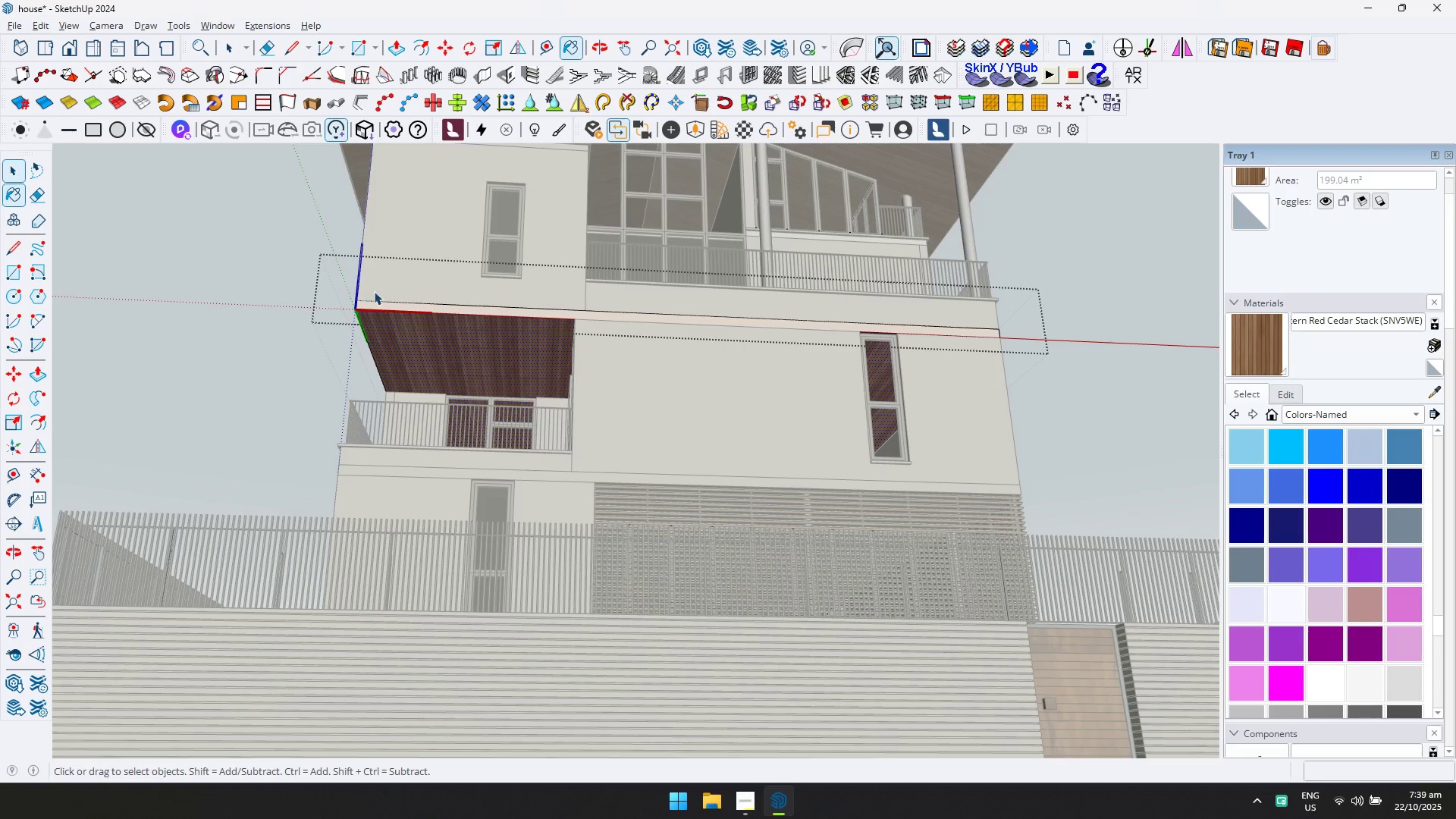 
scroll: coordinate [420, 352], scroll_direction: up, amount: 8.0
 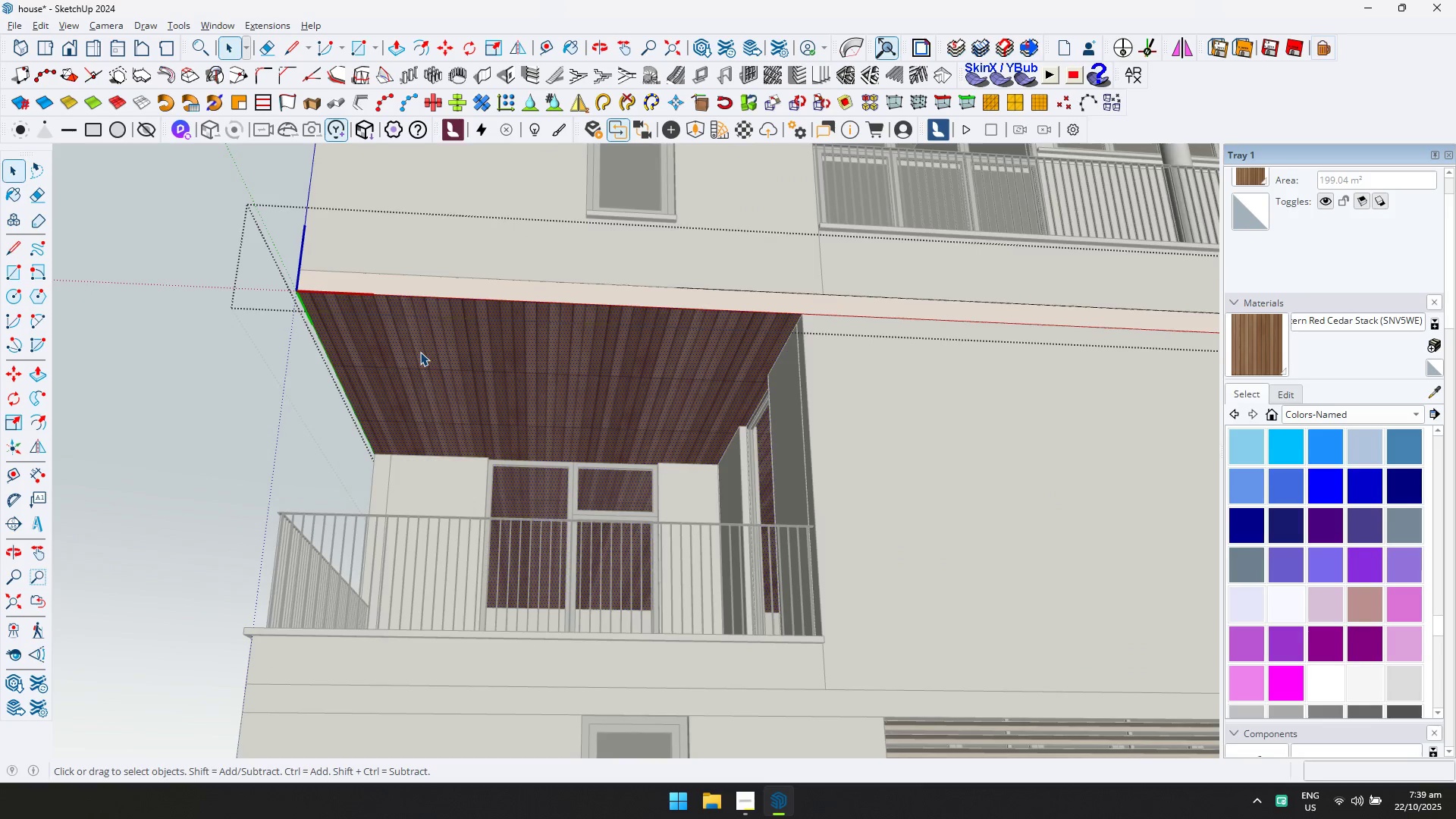 
key(Escape)
 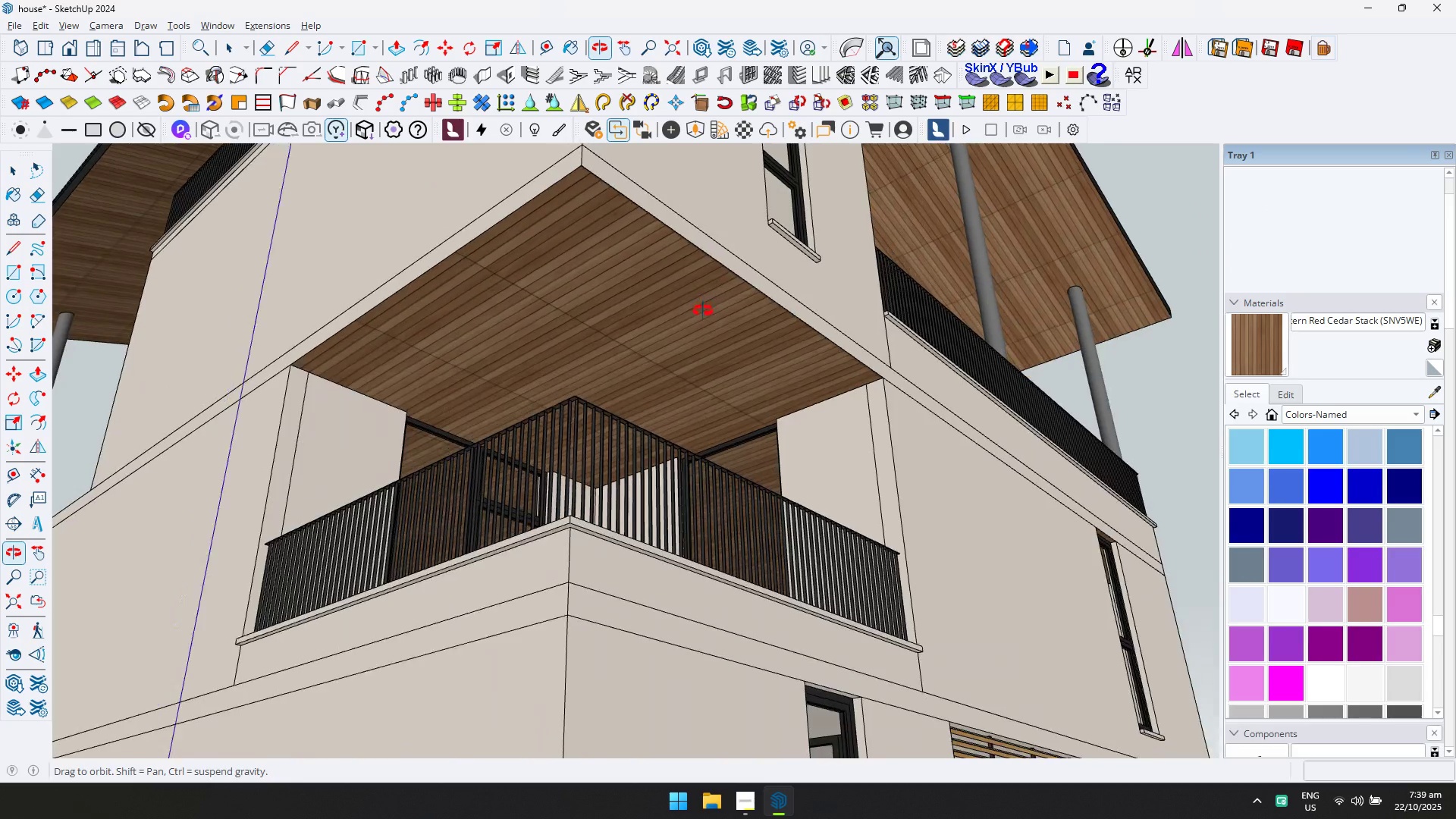 
double_click([703, 315])
 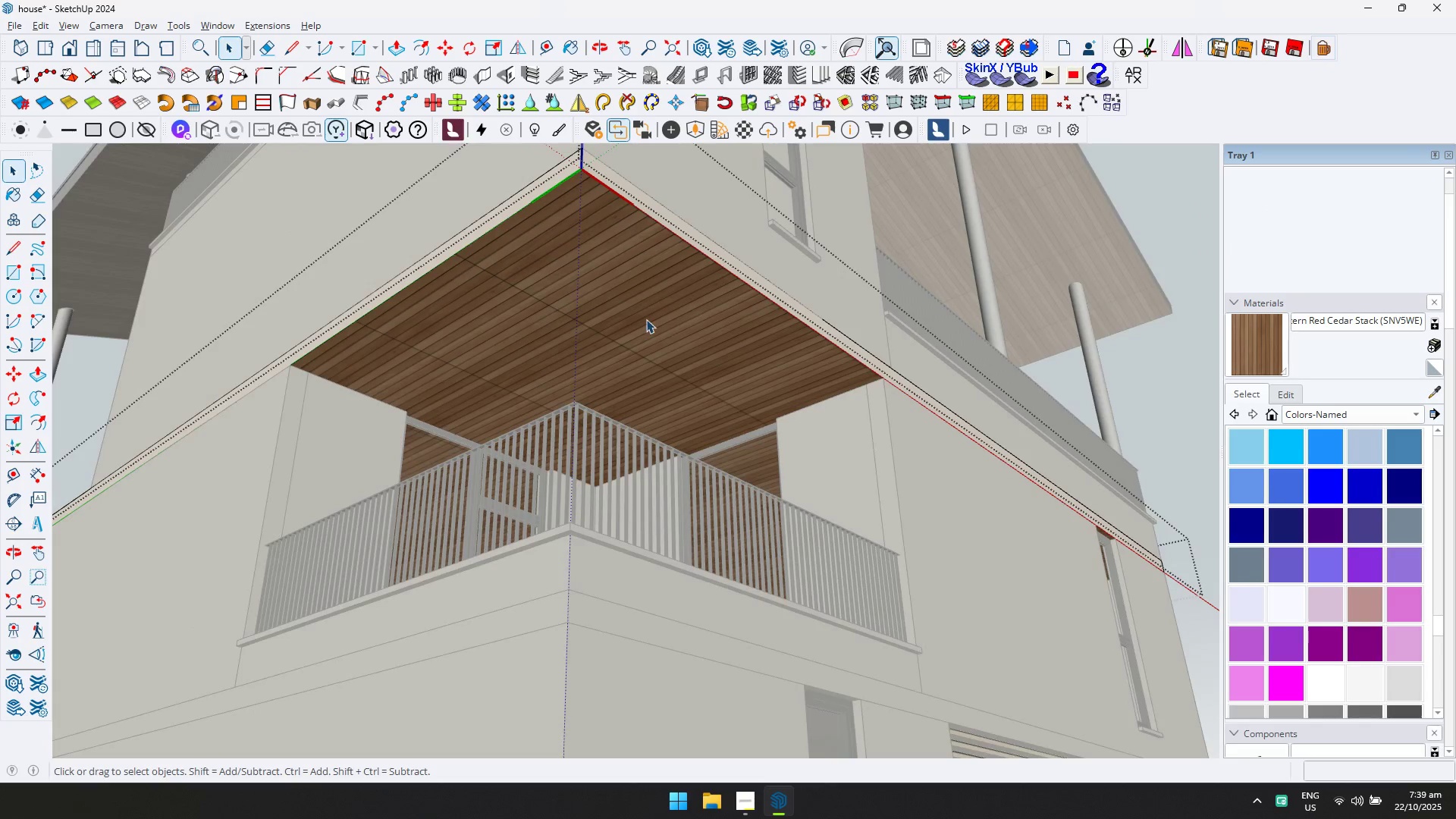 
triple_click([642, 320])
 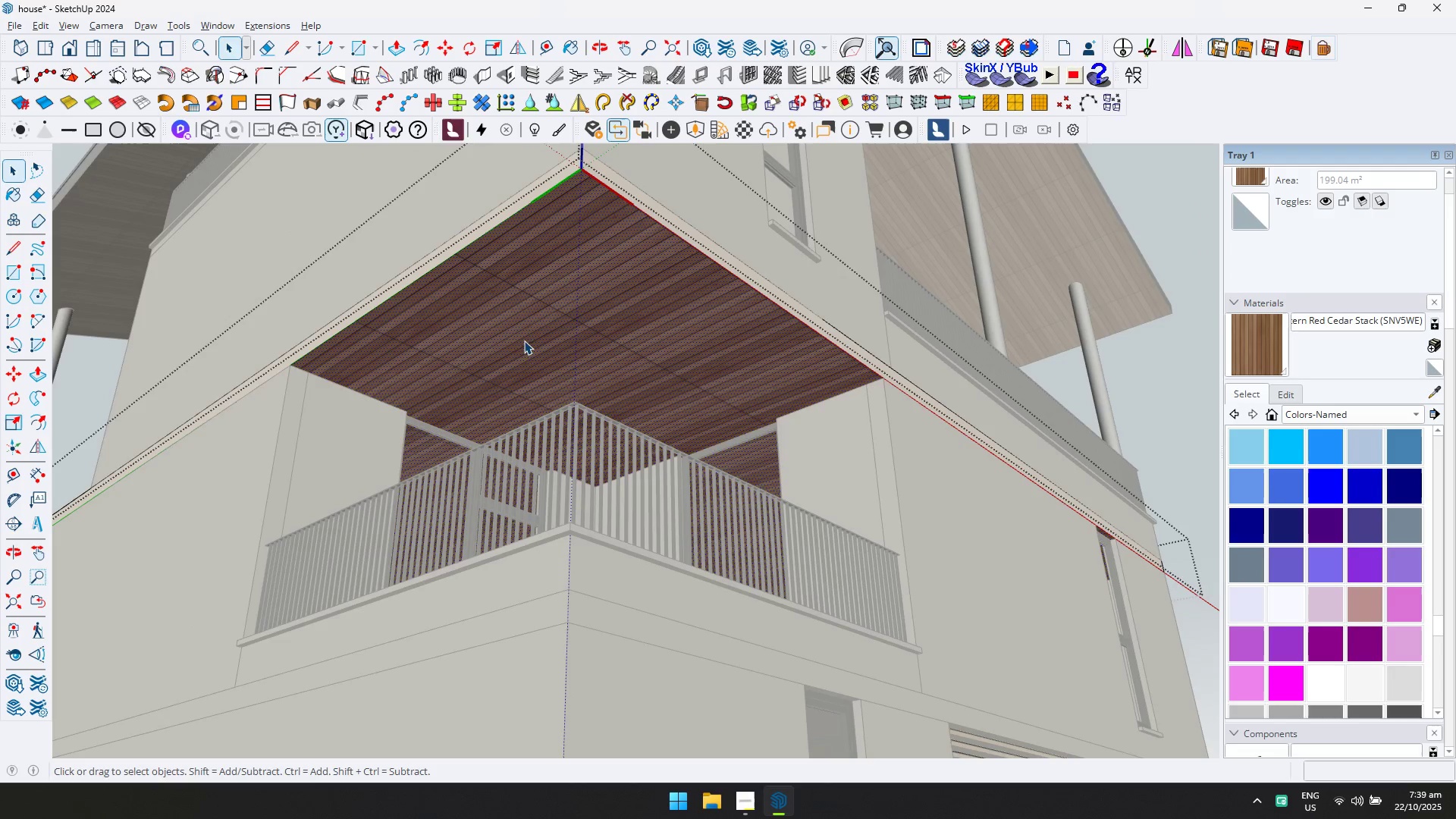 
type(rtr)
 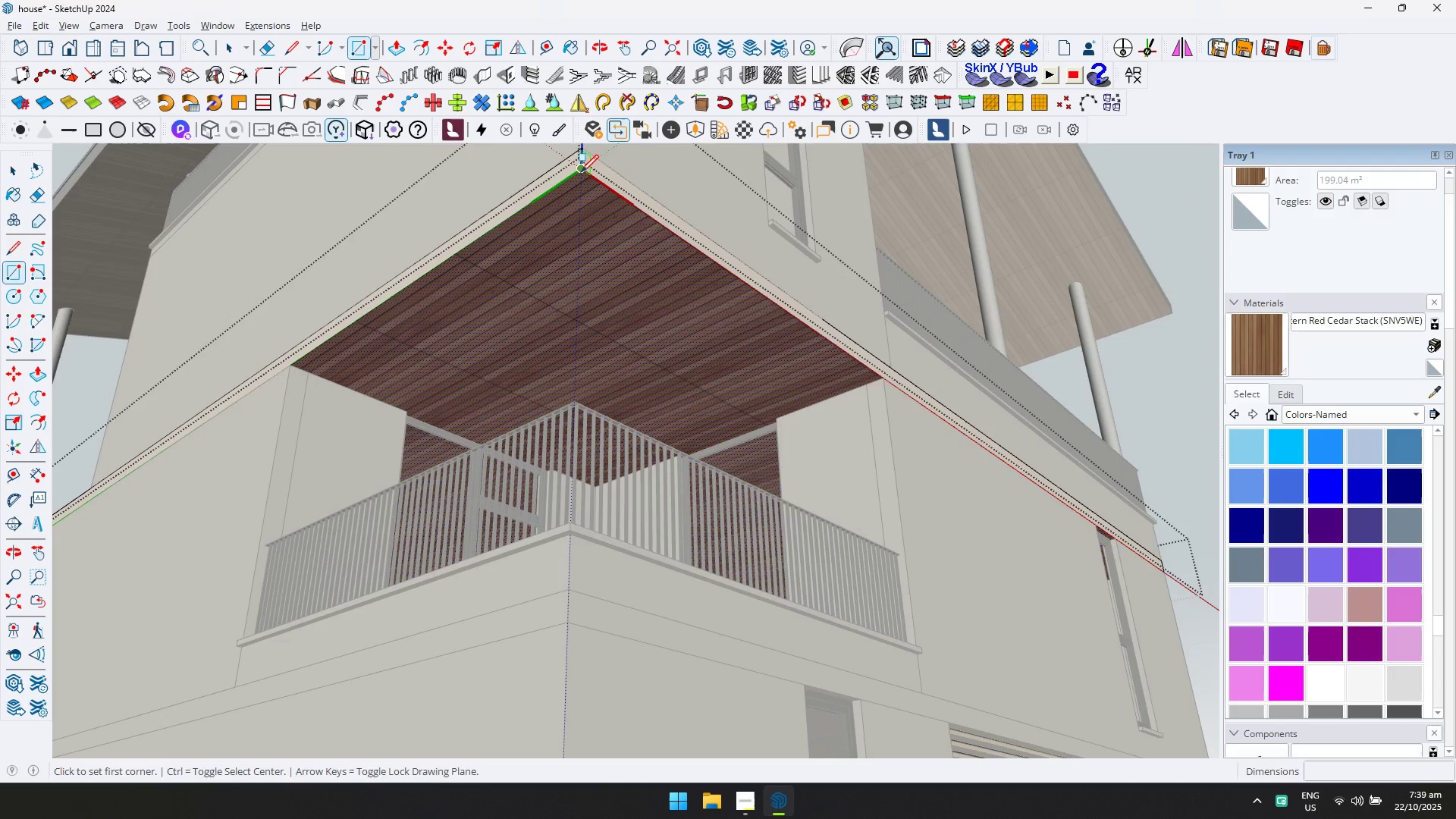 
left_click_drag(start_coordinate=[581, 172], to_coordinate=[581, 176])
 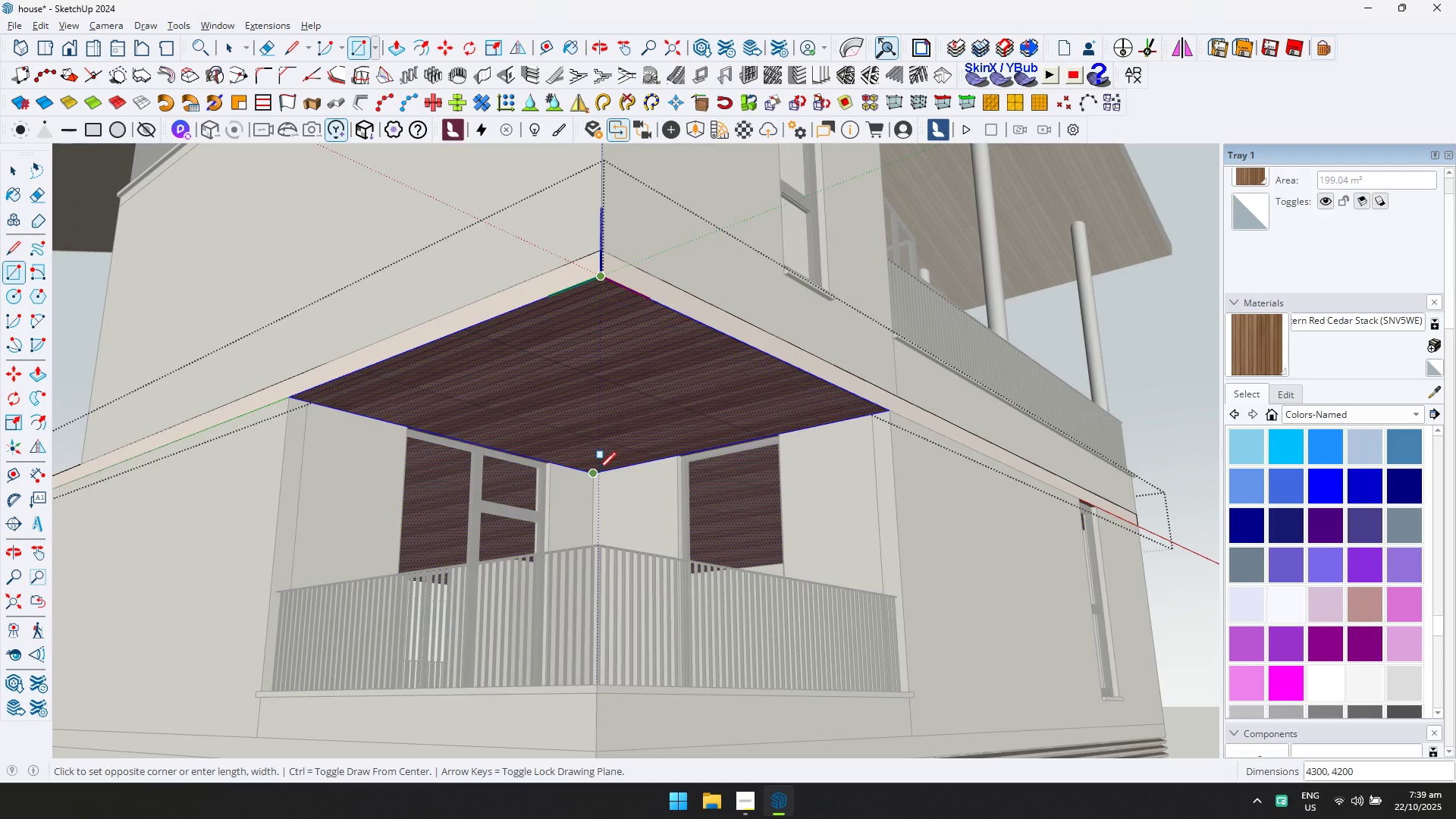 
left_click([592, 474])
 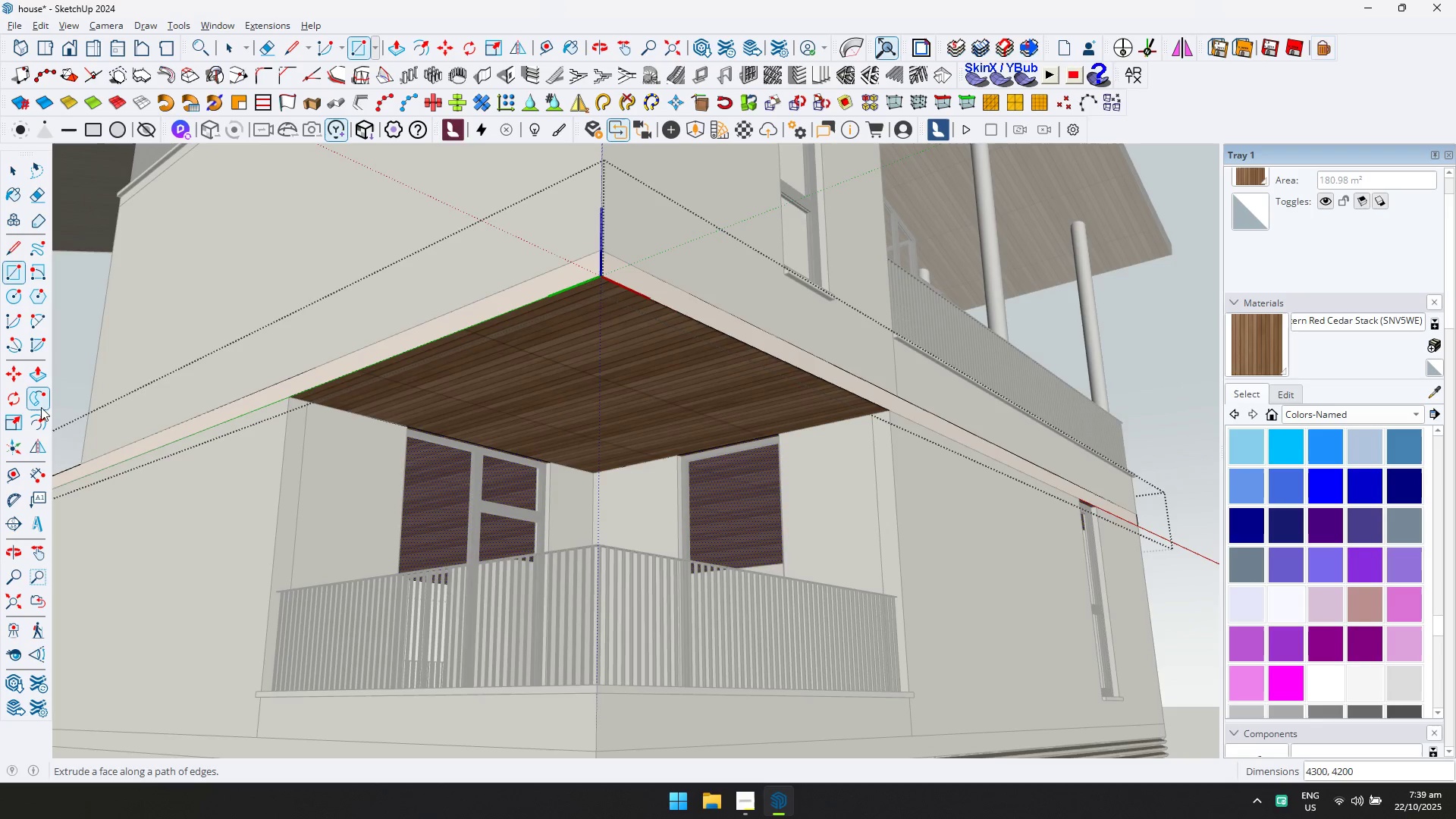 
left_click_drag(start_coordinate=[42, 419], to_coordinate=[46, 419])
 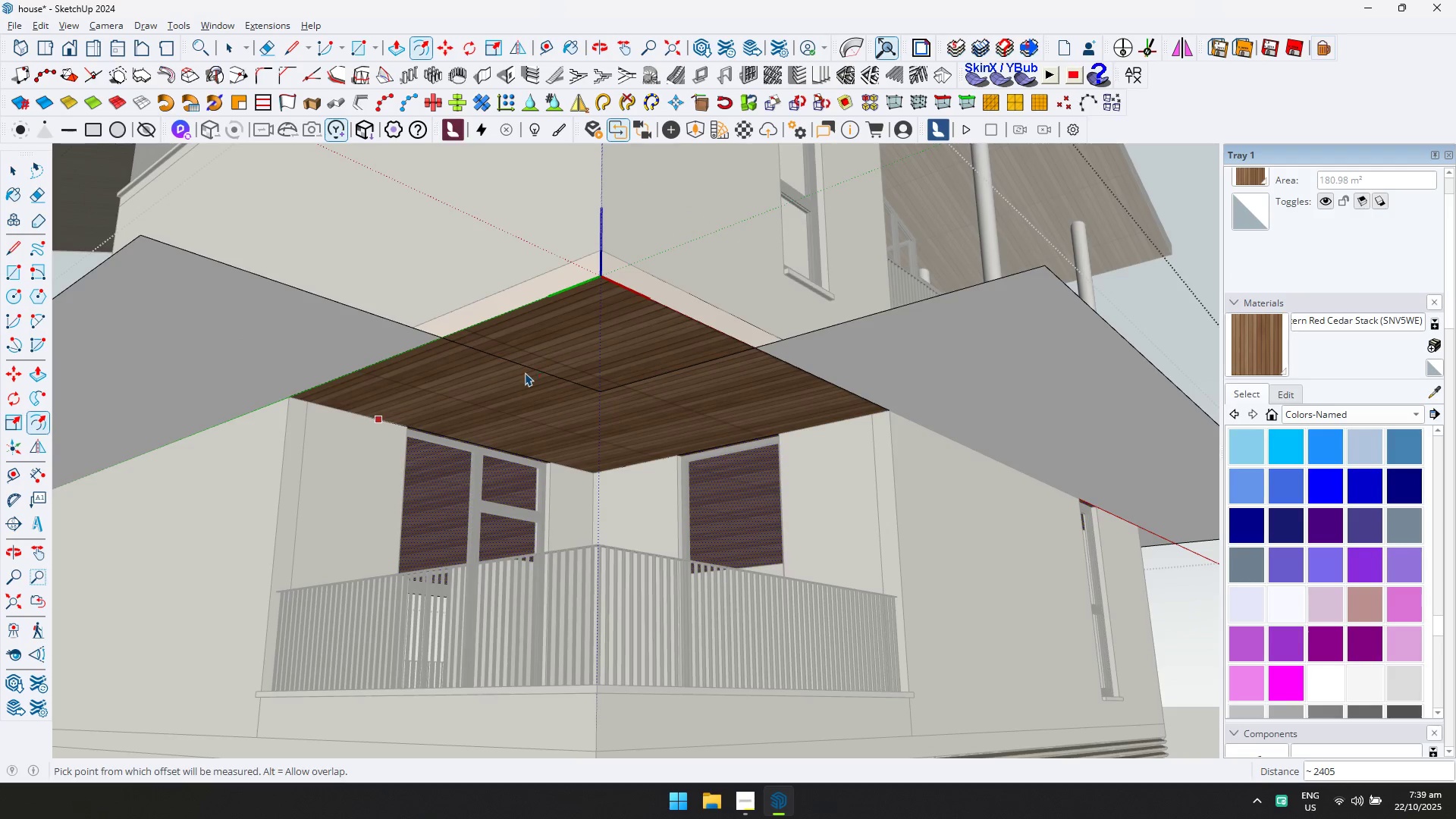 
key(Control+ControlLeft)
 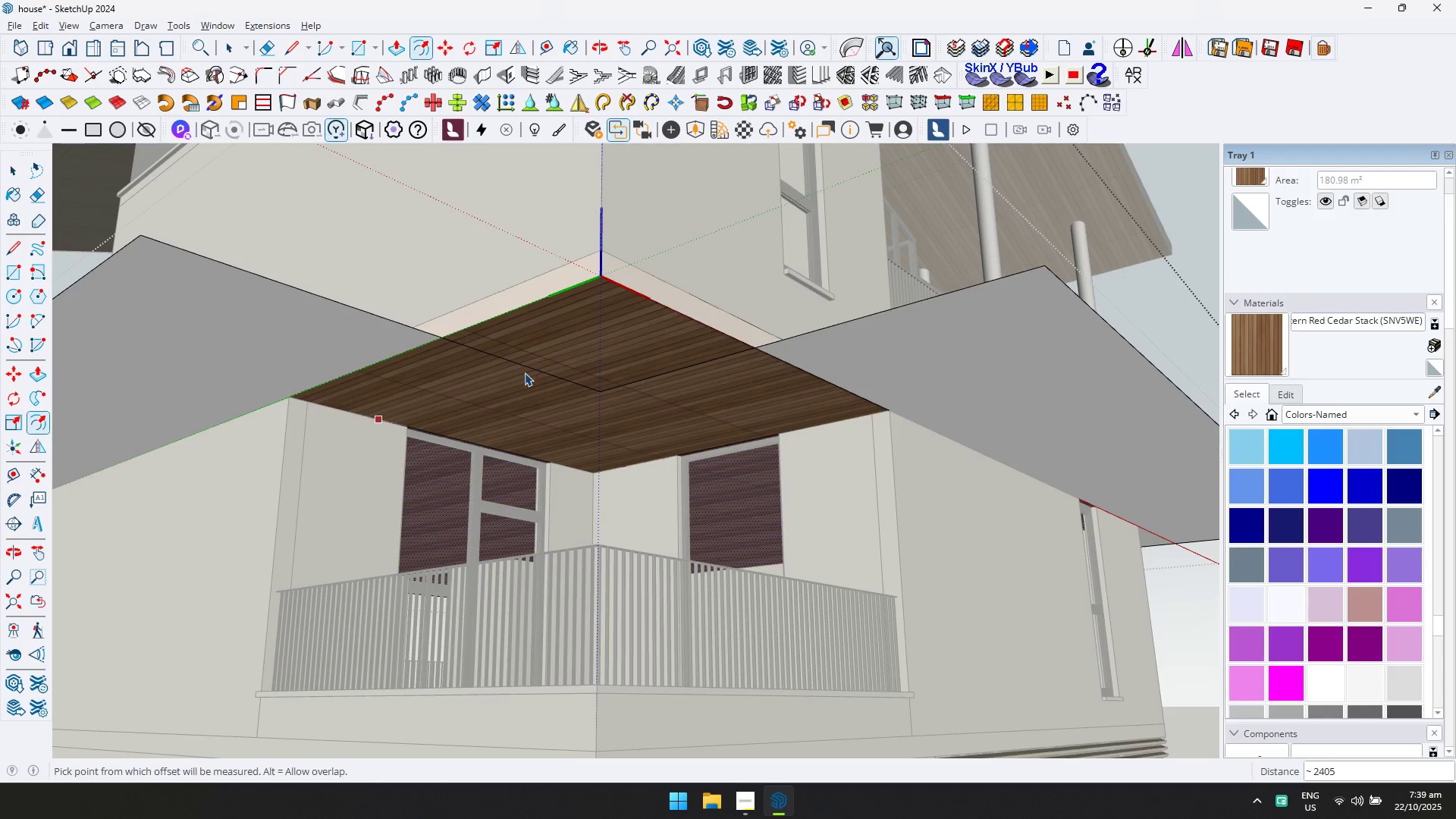 
key(Control+Z)
 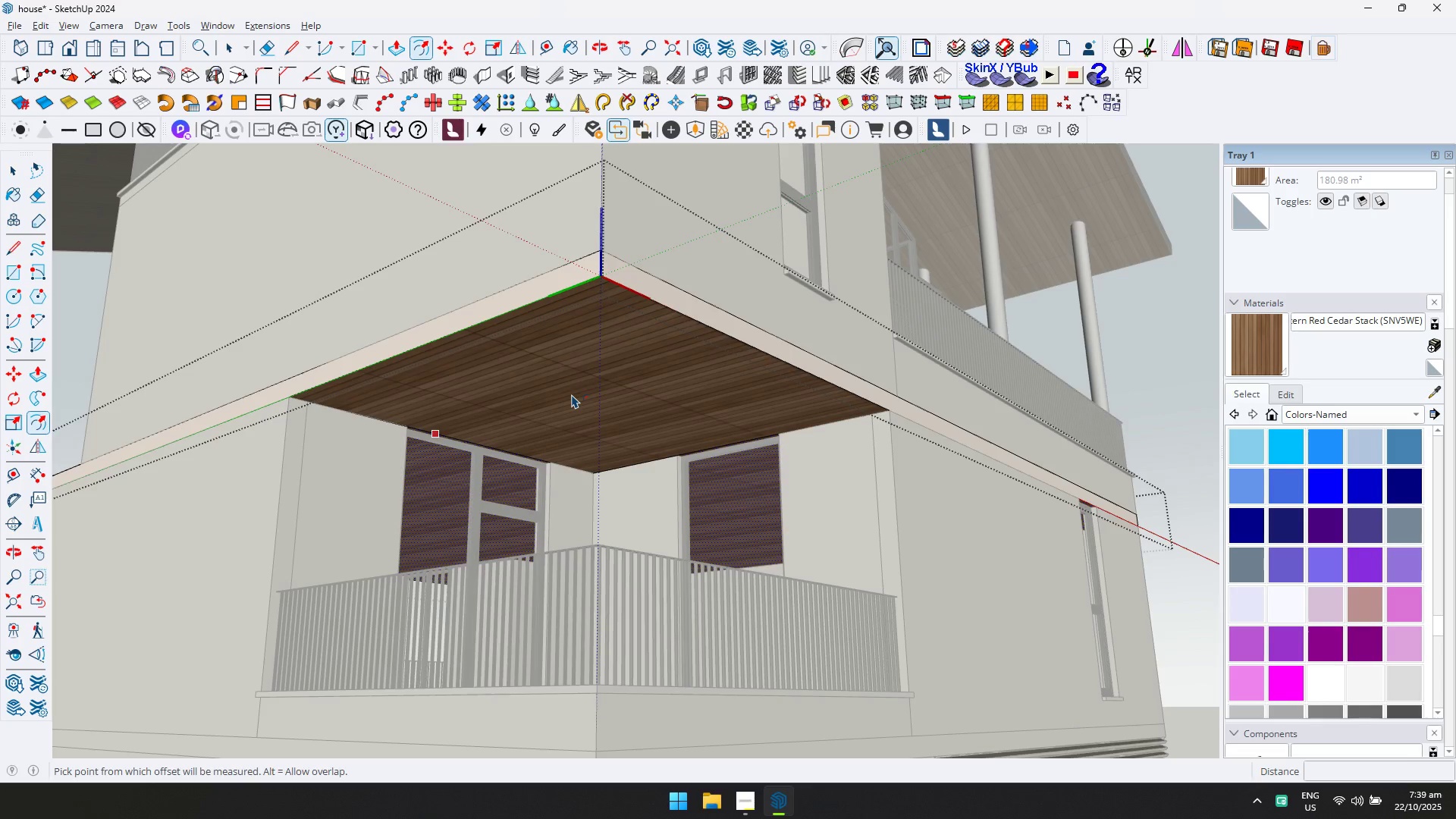 
key(Escape)
 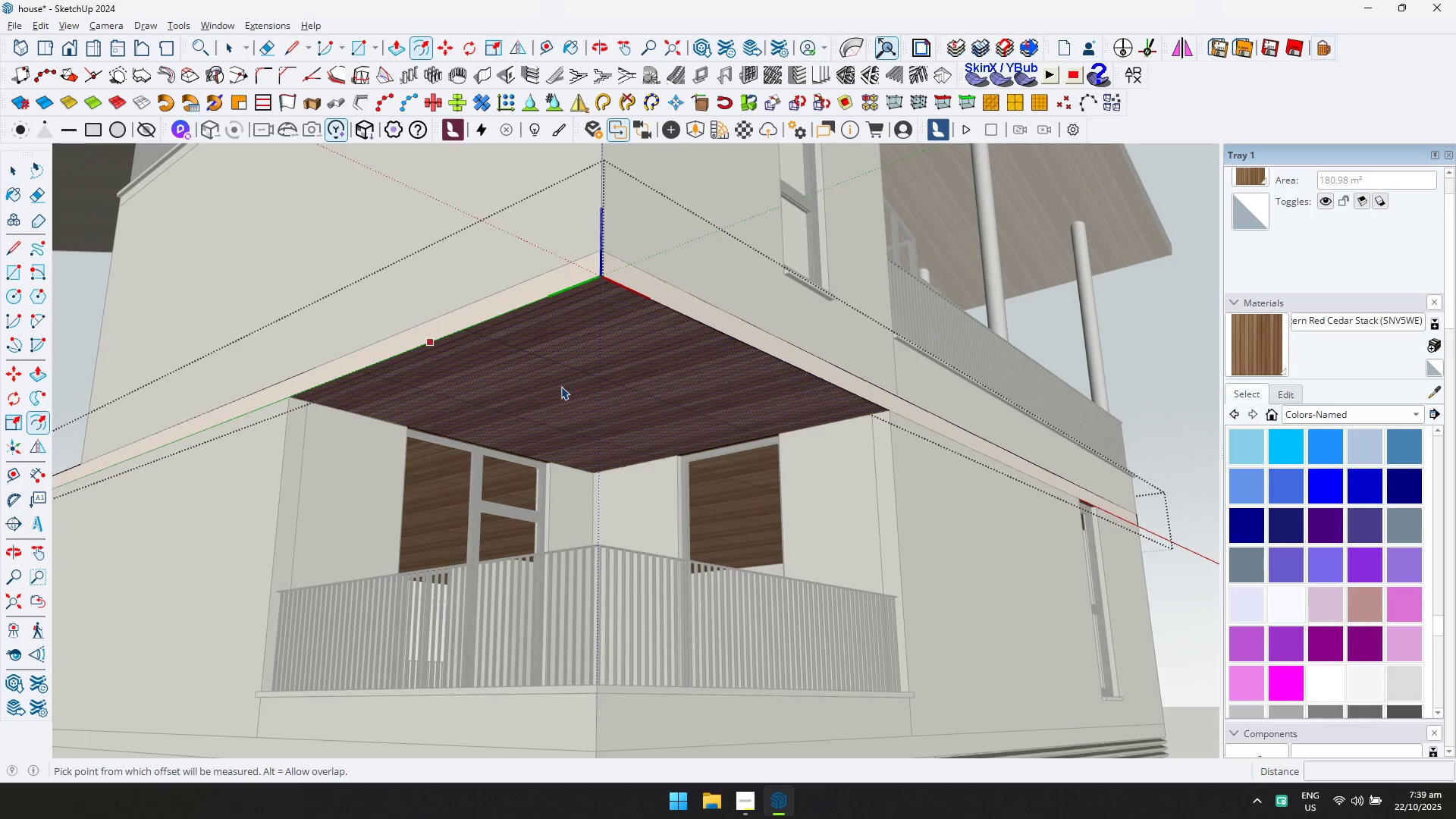 
left_click([562, 386])
 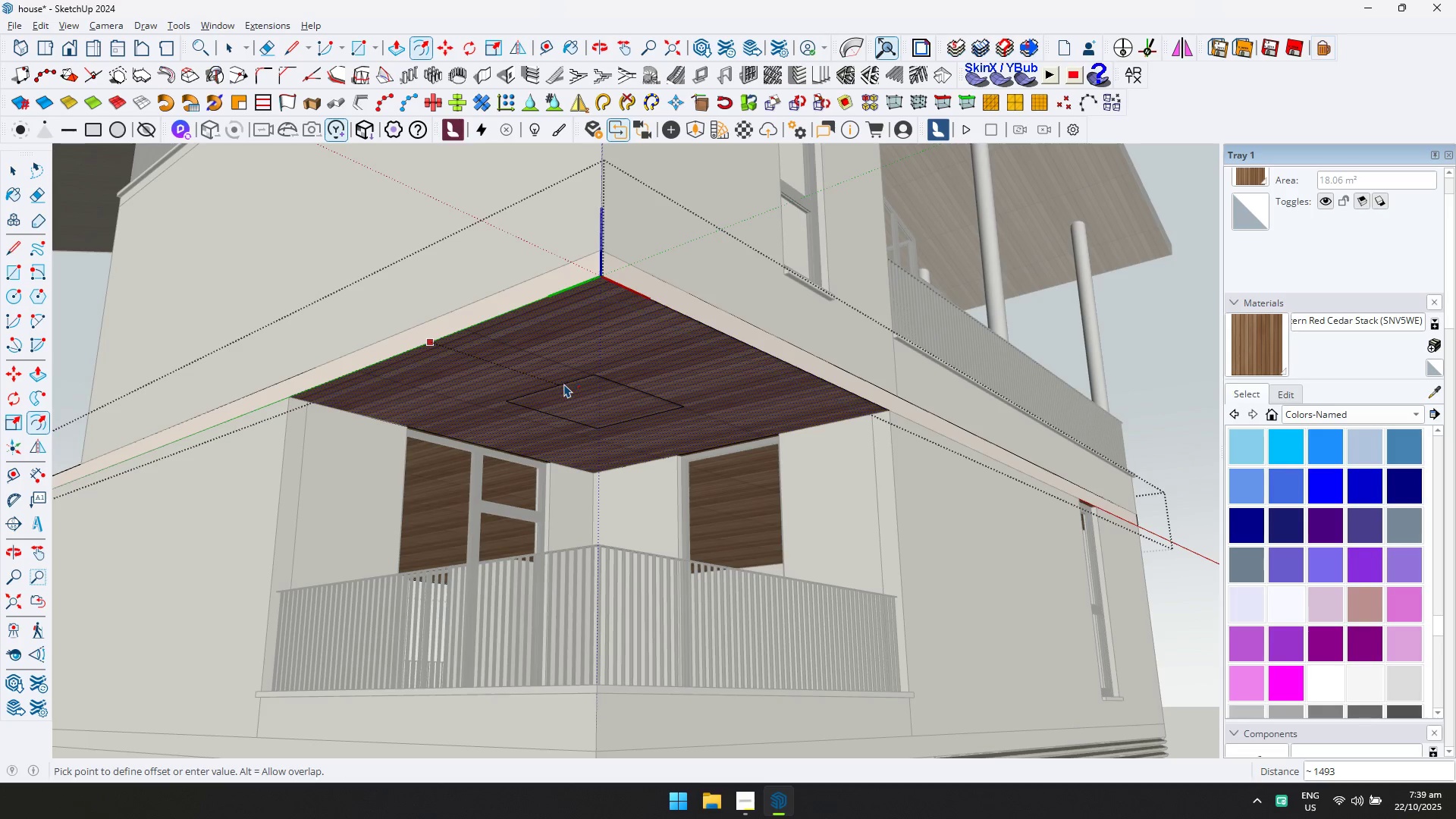 
type(100)
 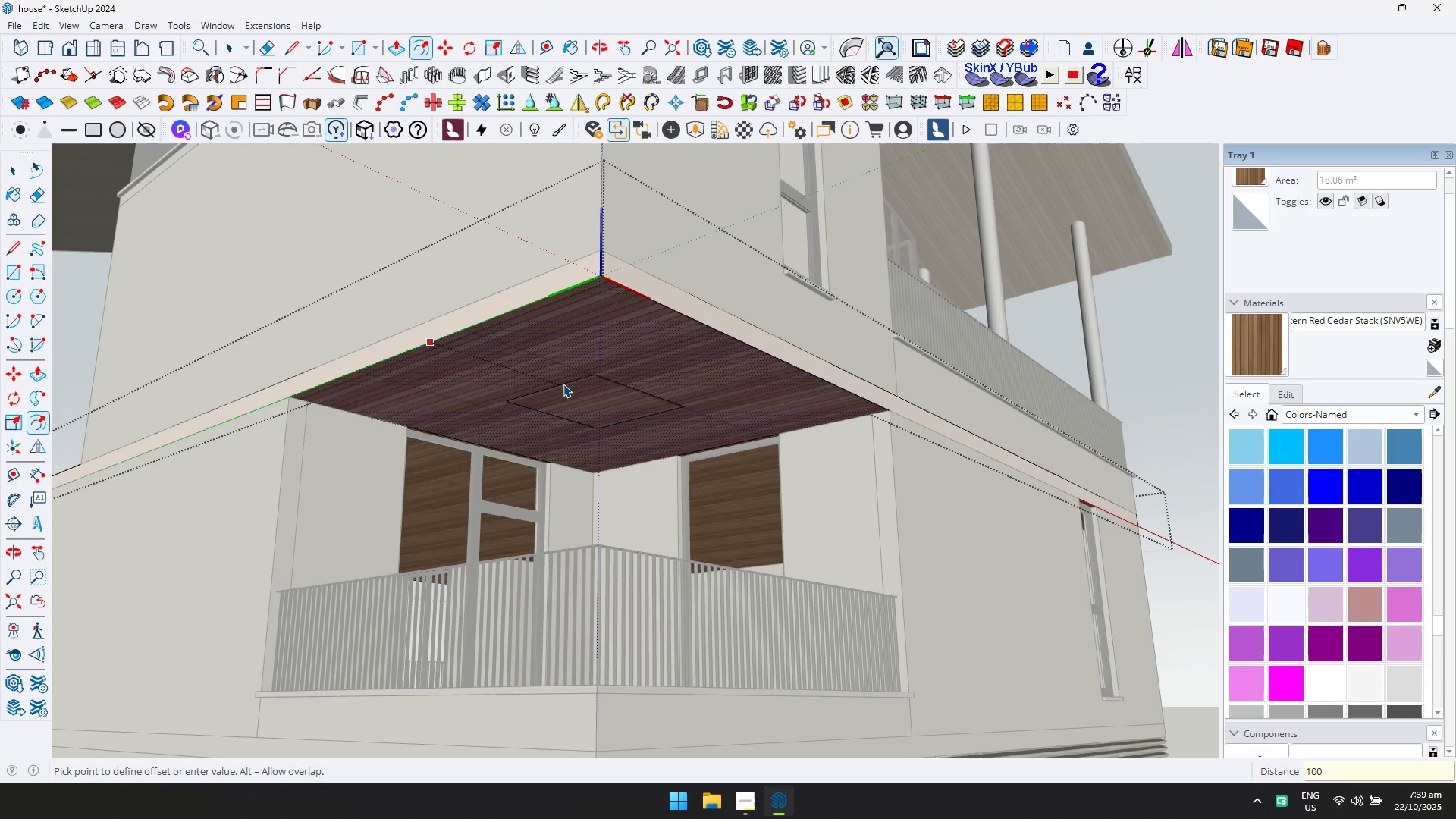 
key(Enter)
 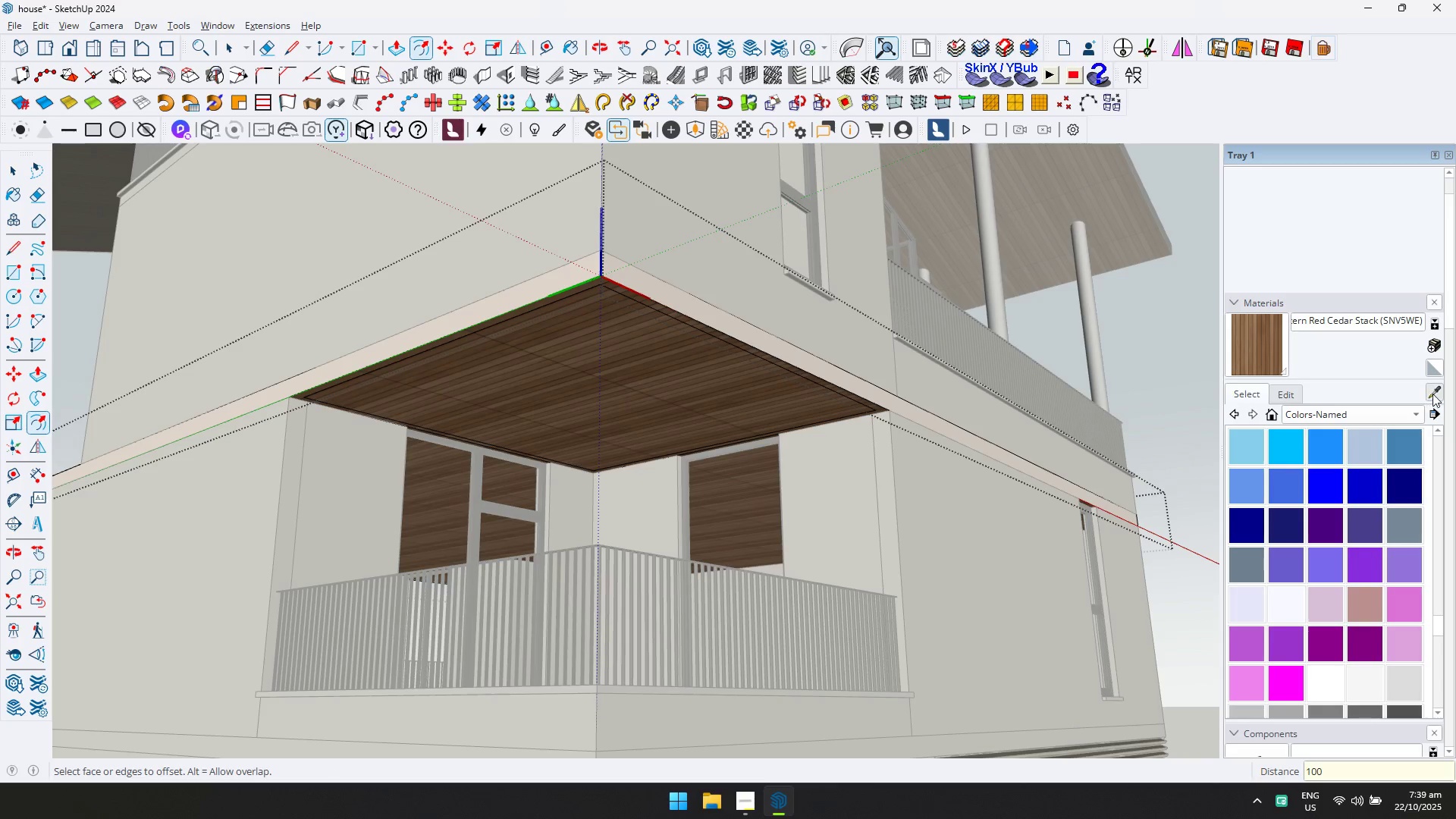 
left_click([764, 347])
 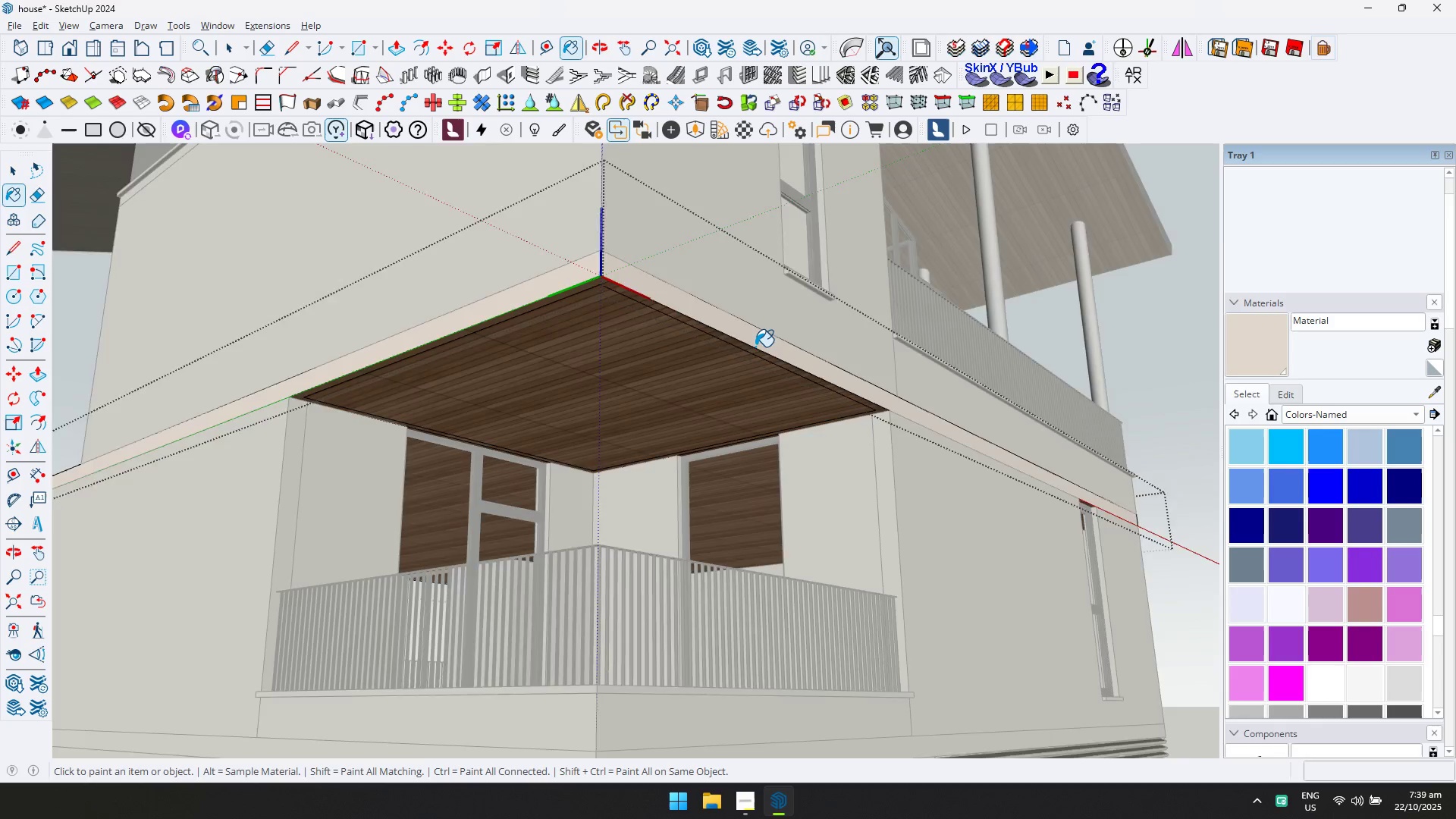 
scroll: coordinate [753, 347], scroll_direction: up, amount: 3.0
 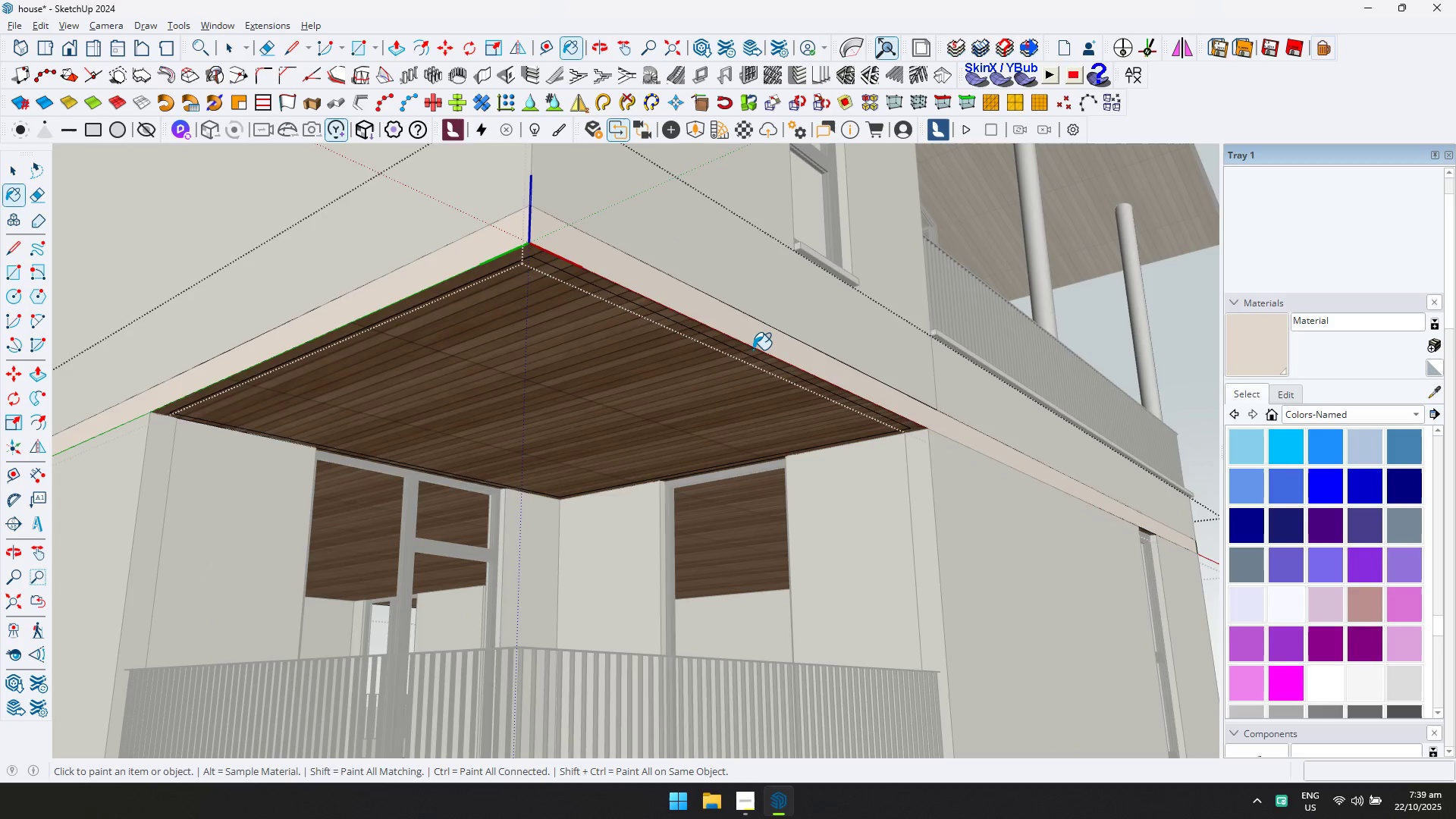 
left_click([755, 350])
 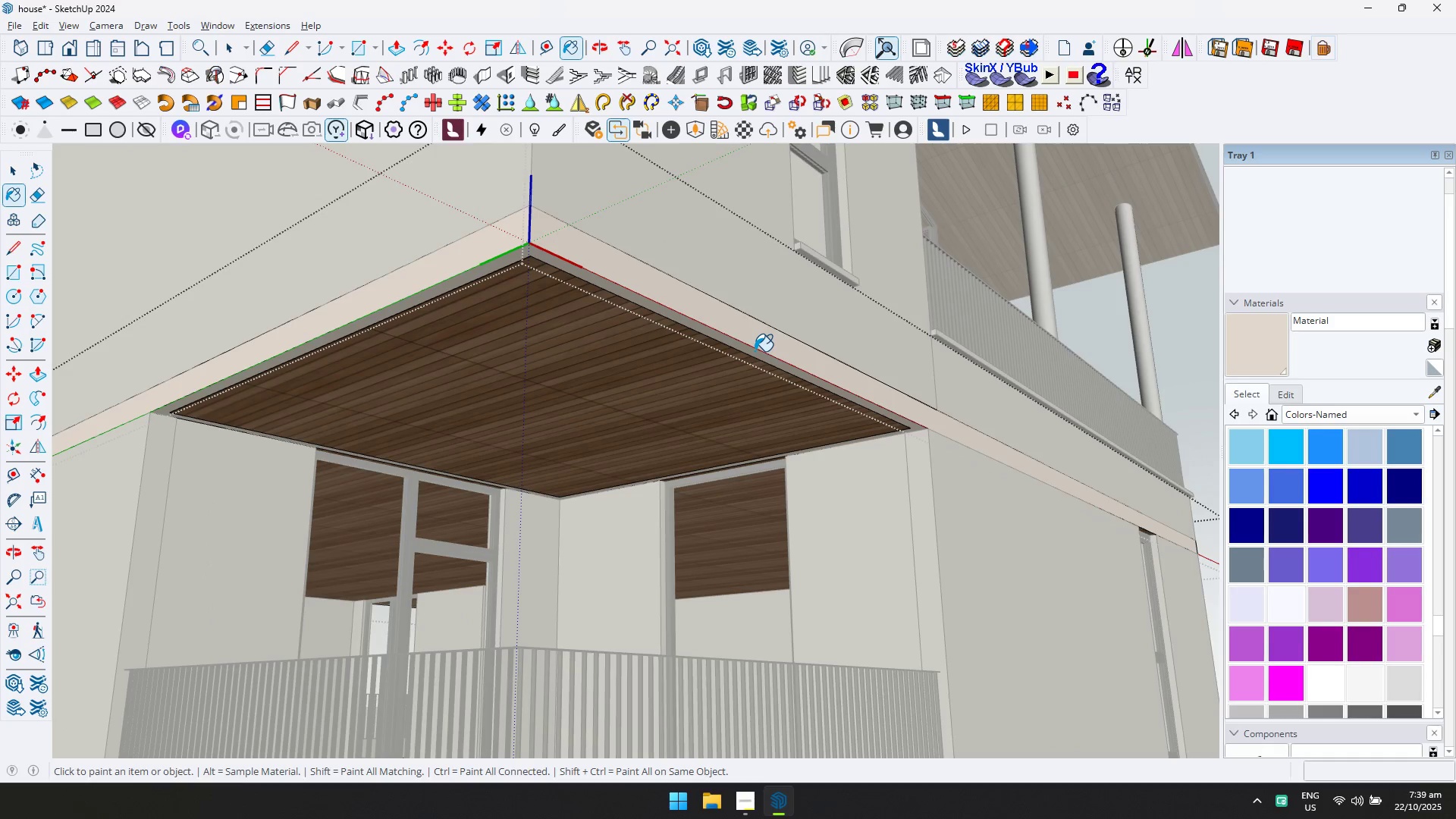 
key(D)
 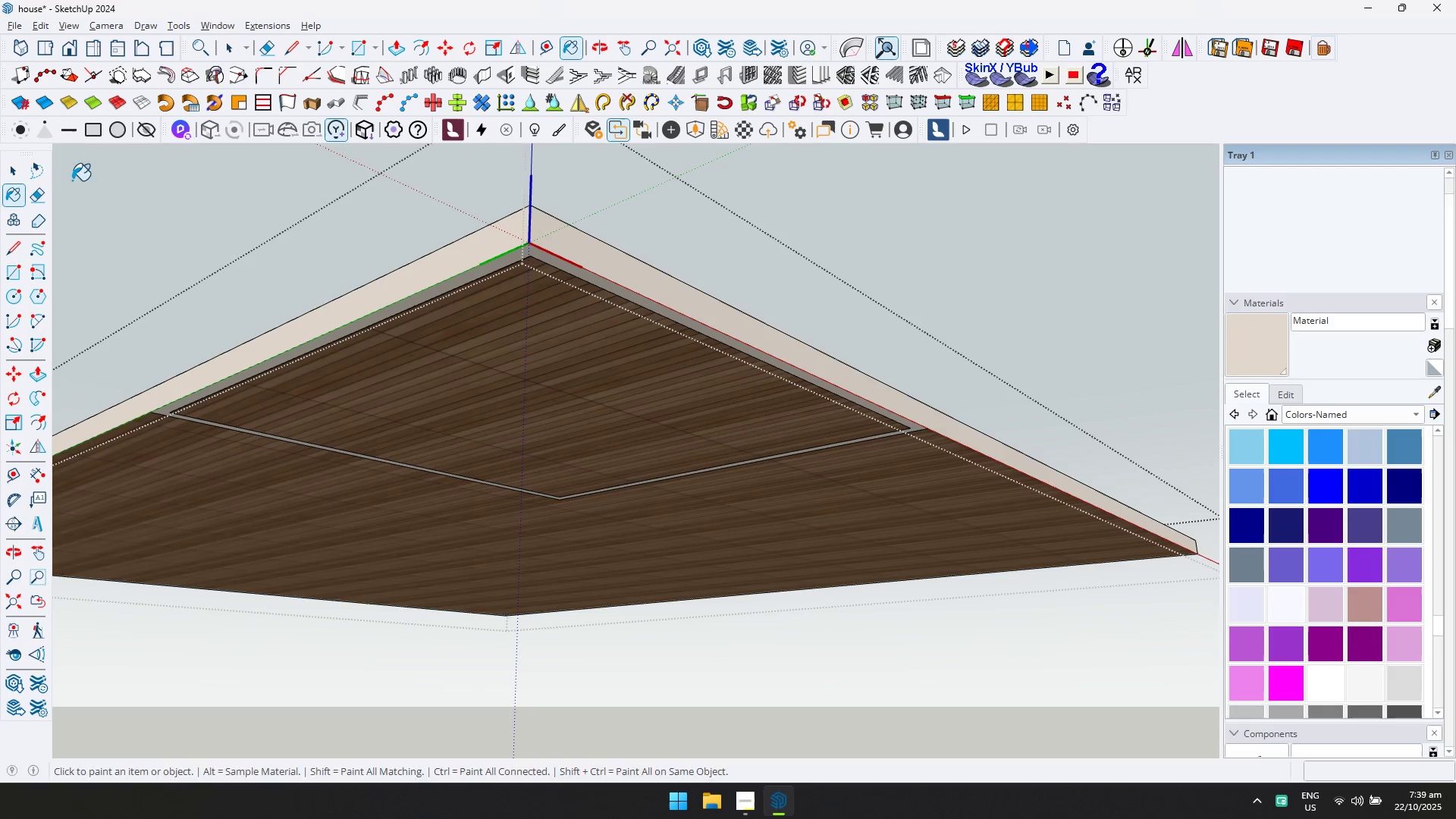 
left_click([19, 175])
 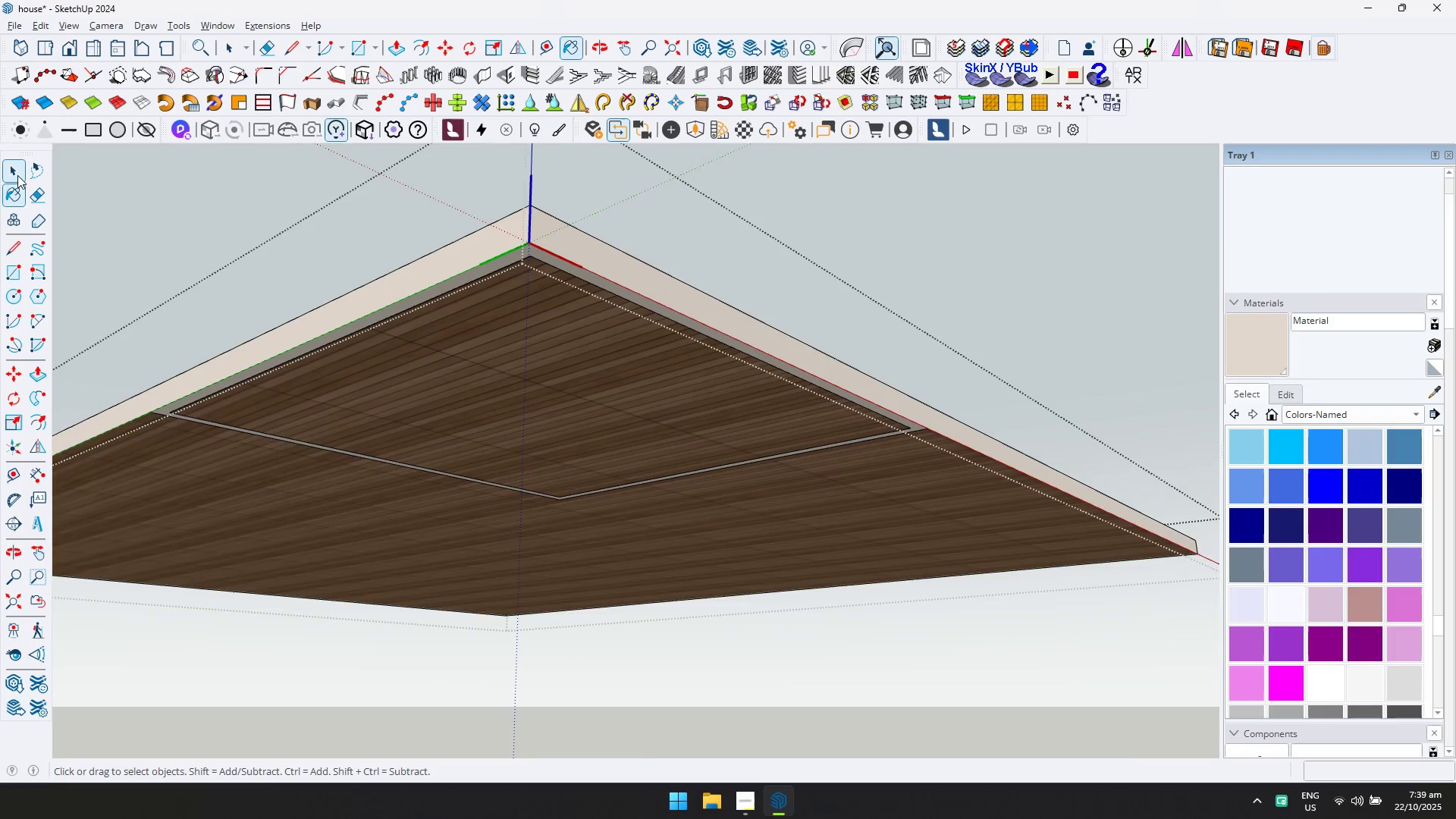 
key(Escape)
 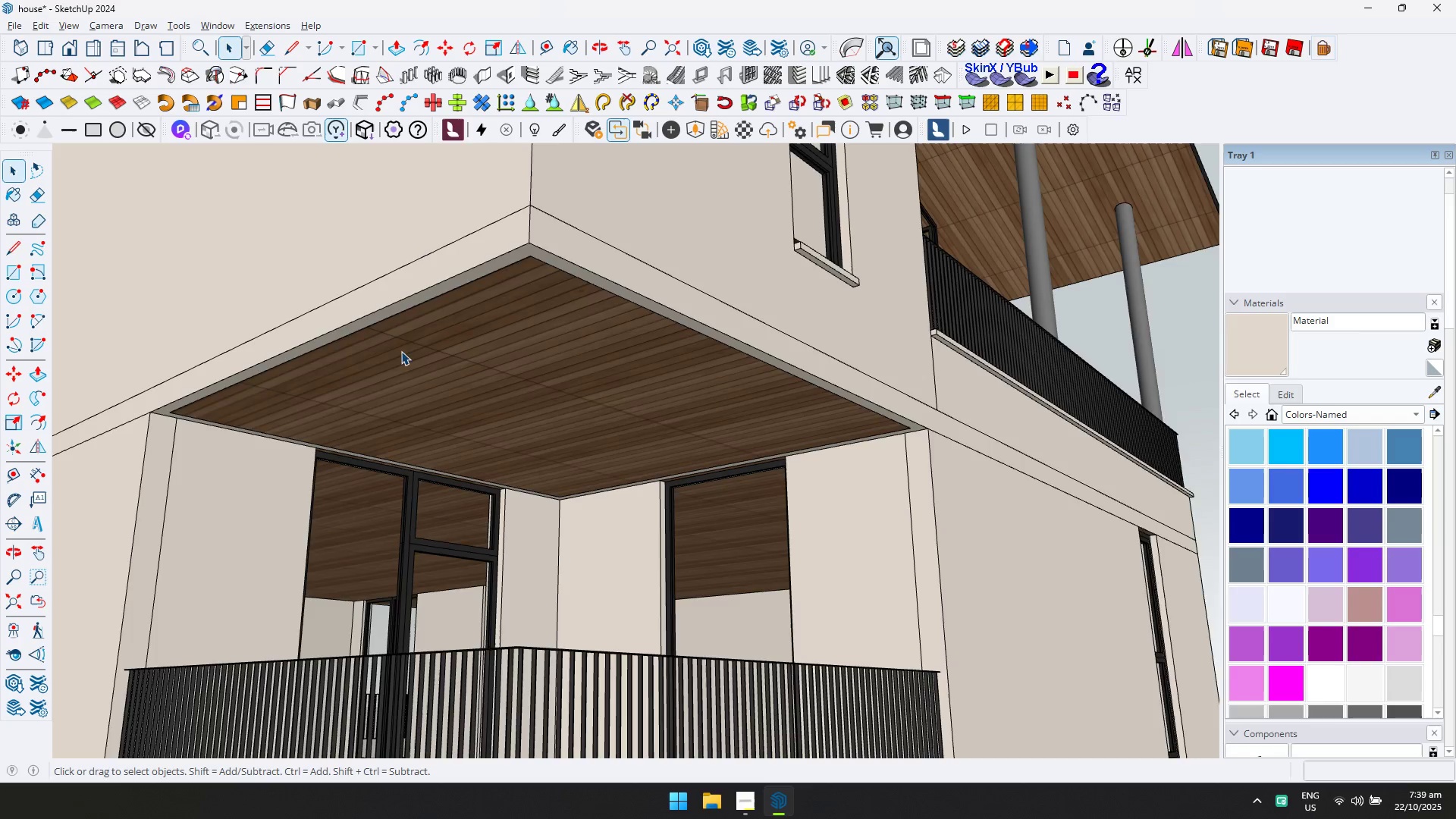 
scroll: coordinate [551, 364], scroll_direction: down, amount: 11.0
 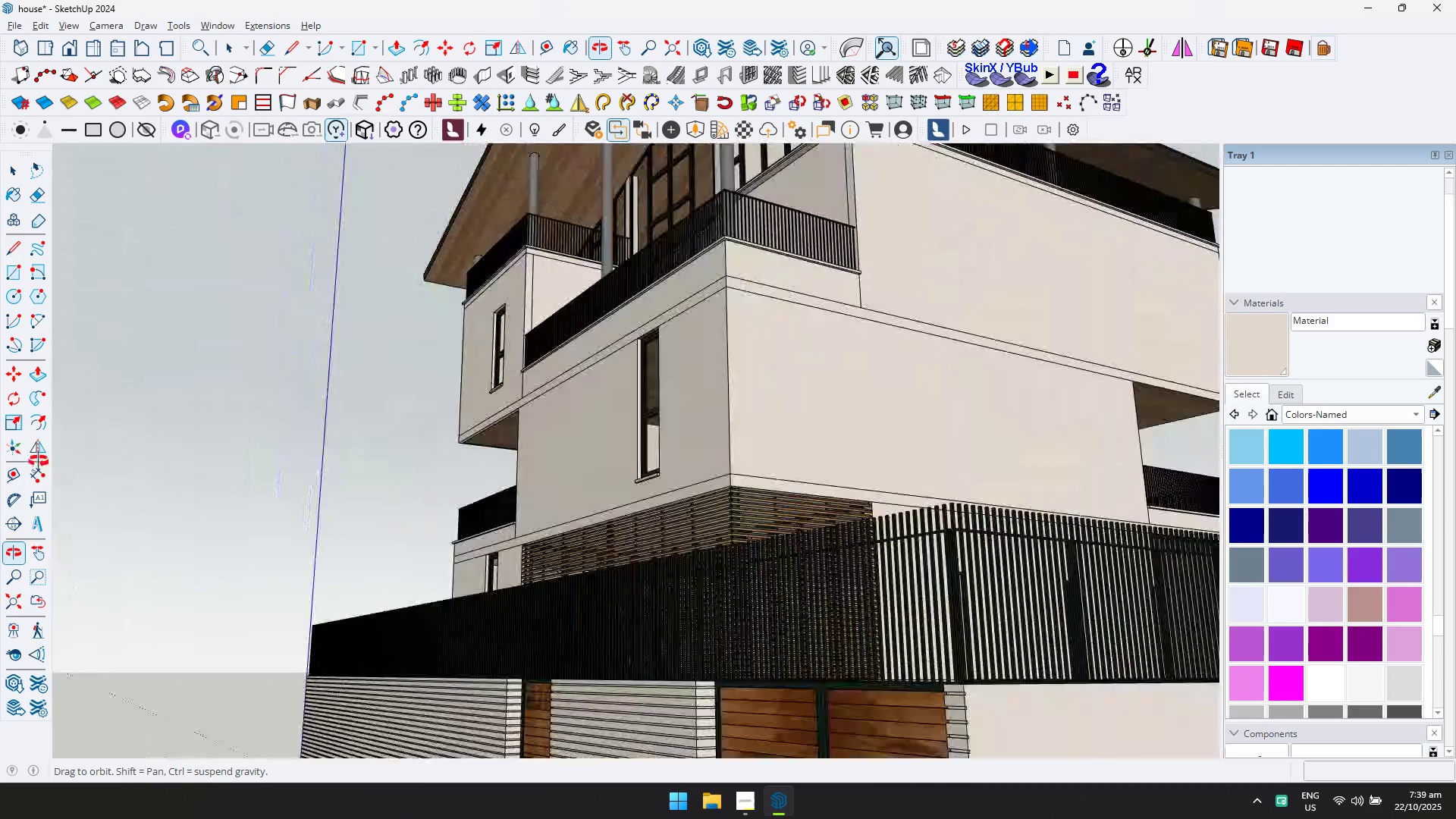 
key(Shift+ShiftLeft)
 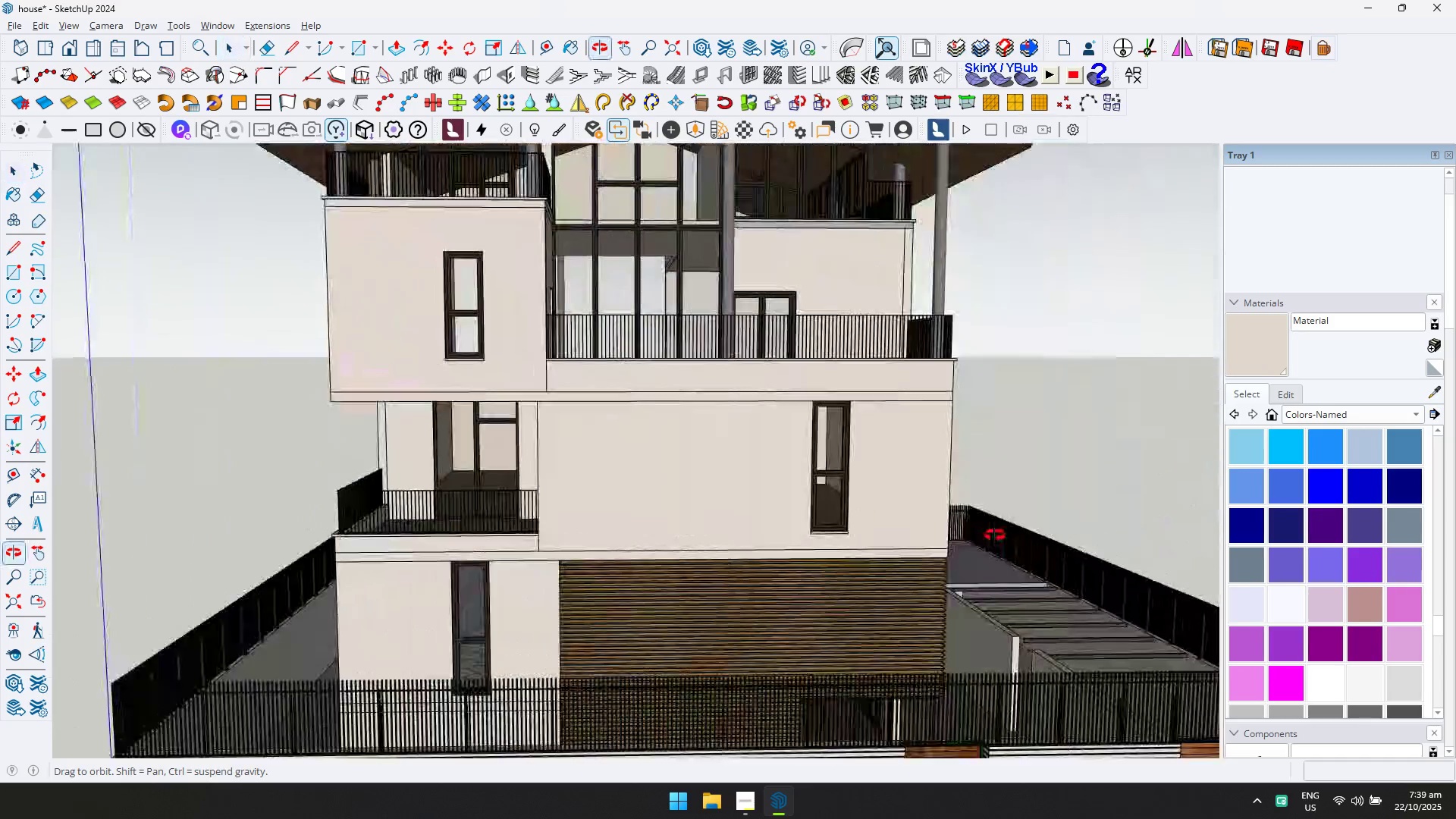 
scroll: coordinate [626, 444], scroll_direction: down, amount: 4.0
 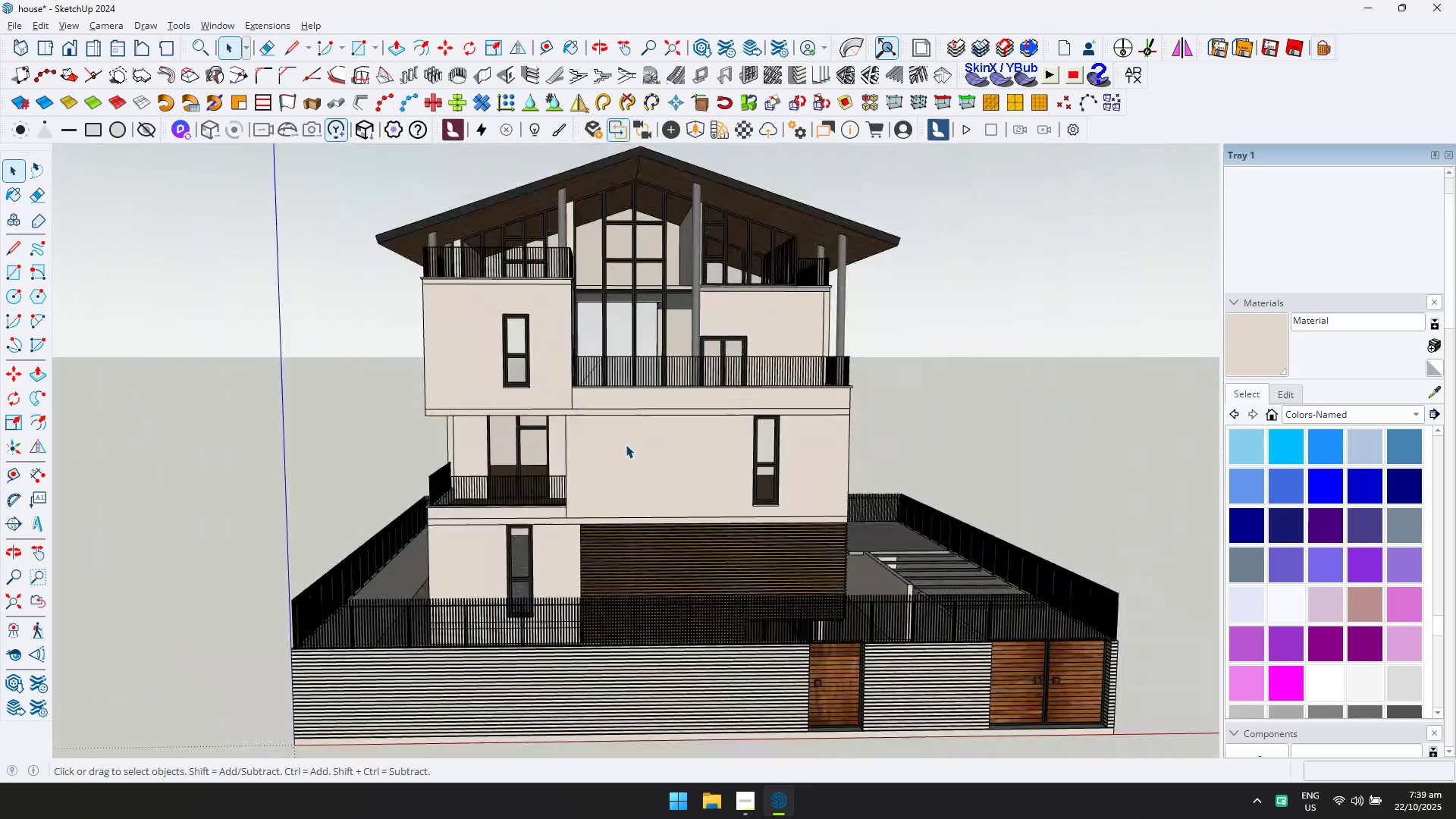 
key(Shift+ShiftLeft)
 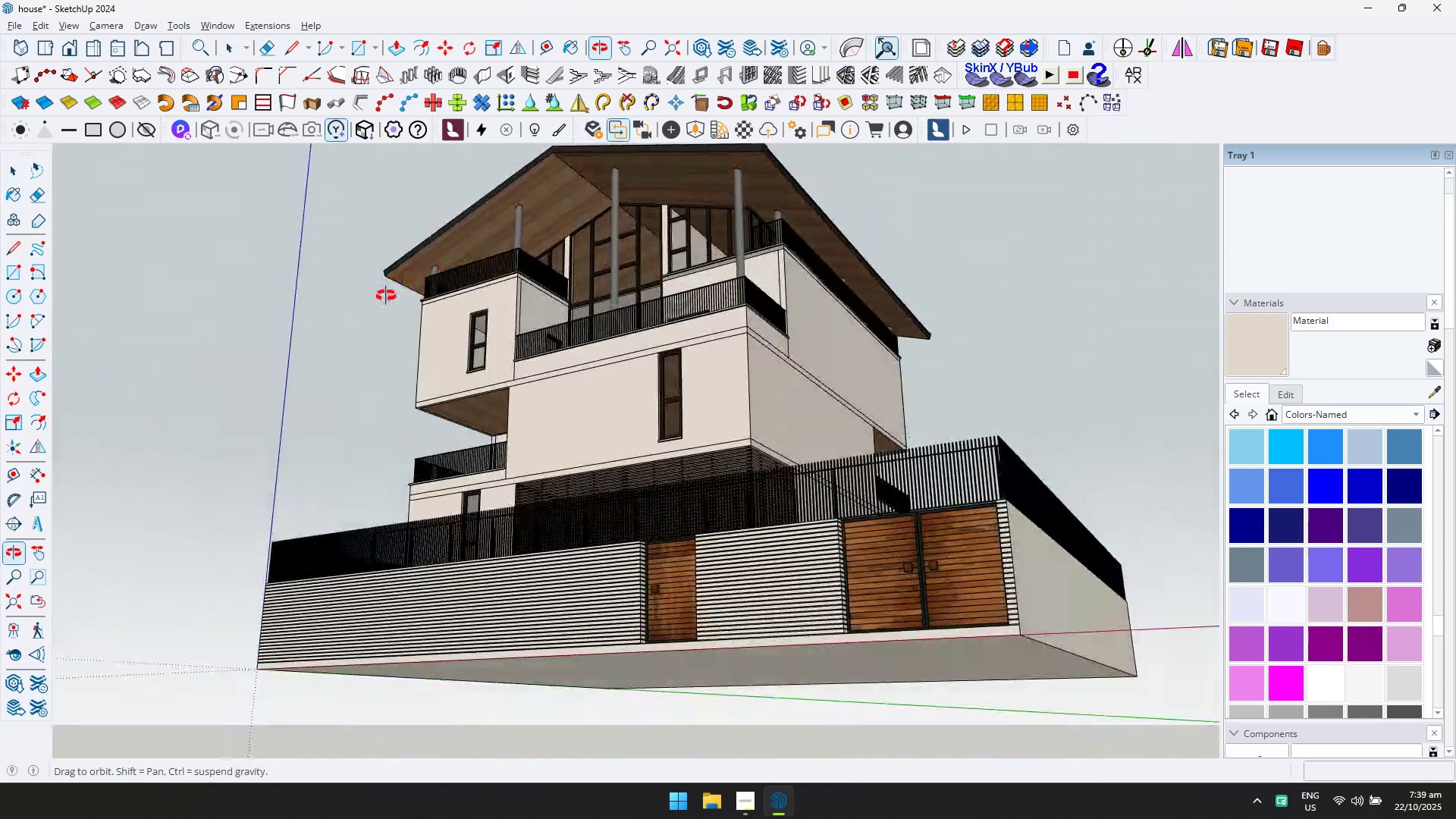 
scroll: coordinate [783, 284], scroll_direction: up, amount: 15.0
 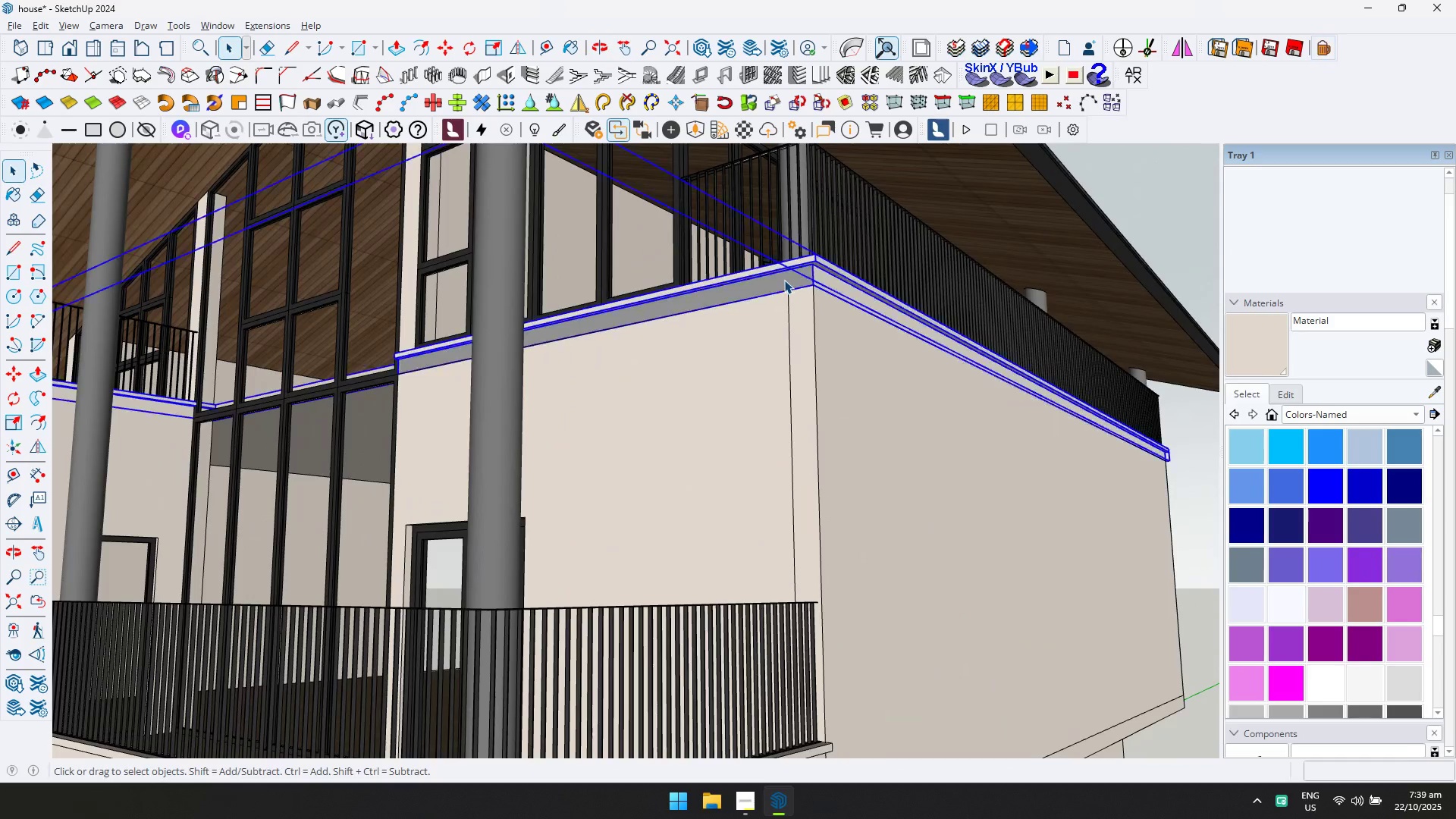 
double_click([784, 280])
 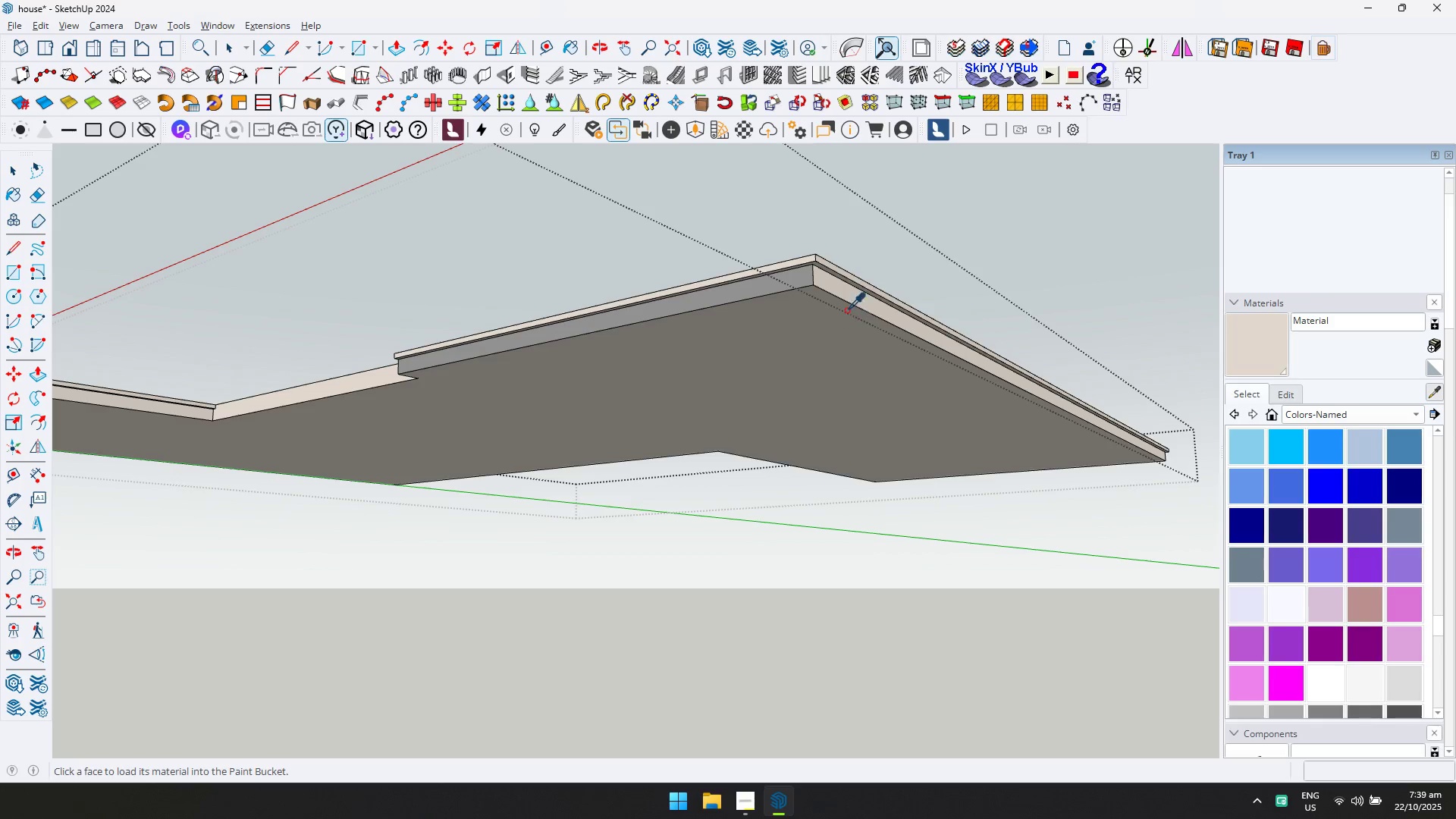 
double_click([803, 285])
 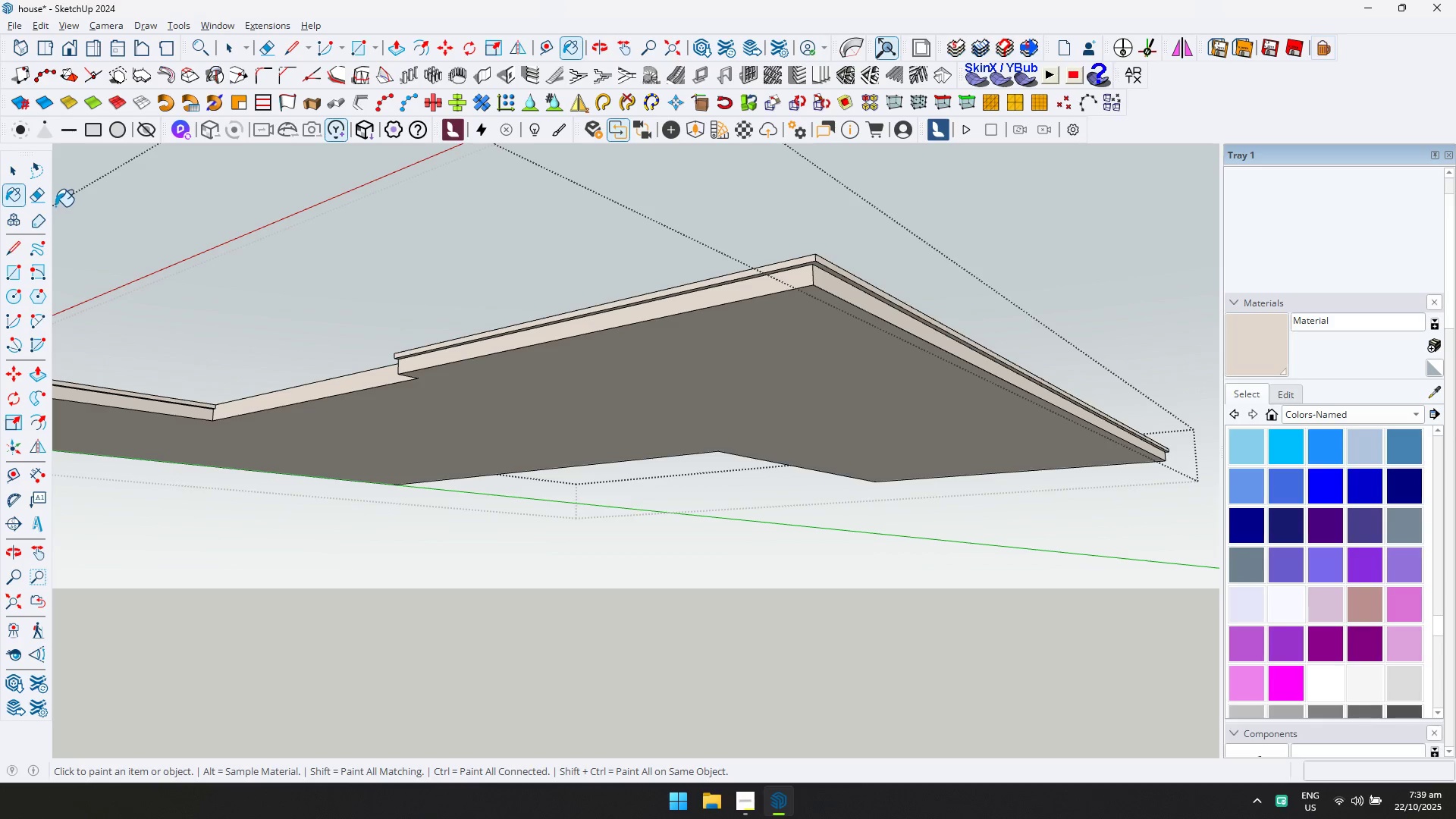 
key(Escape)
 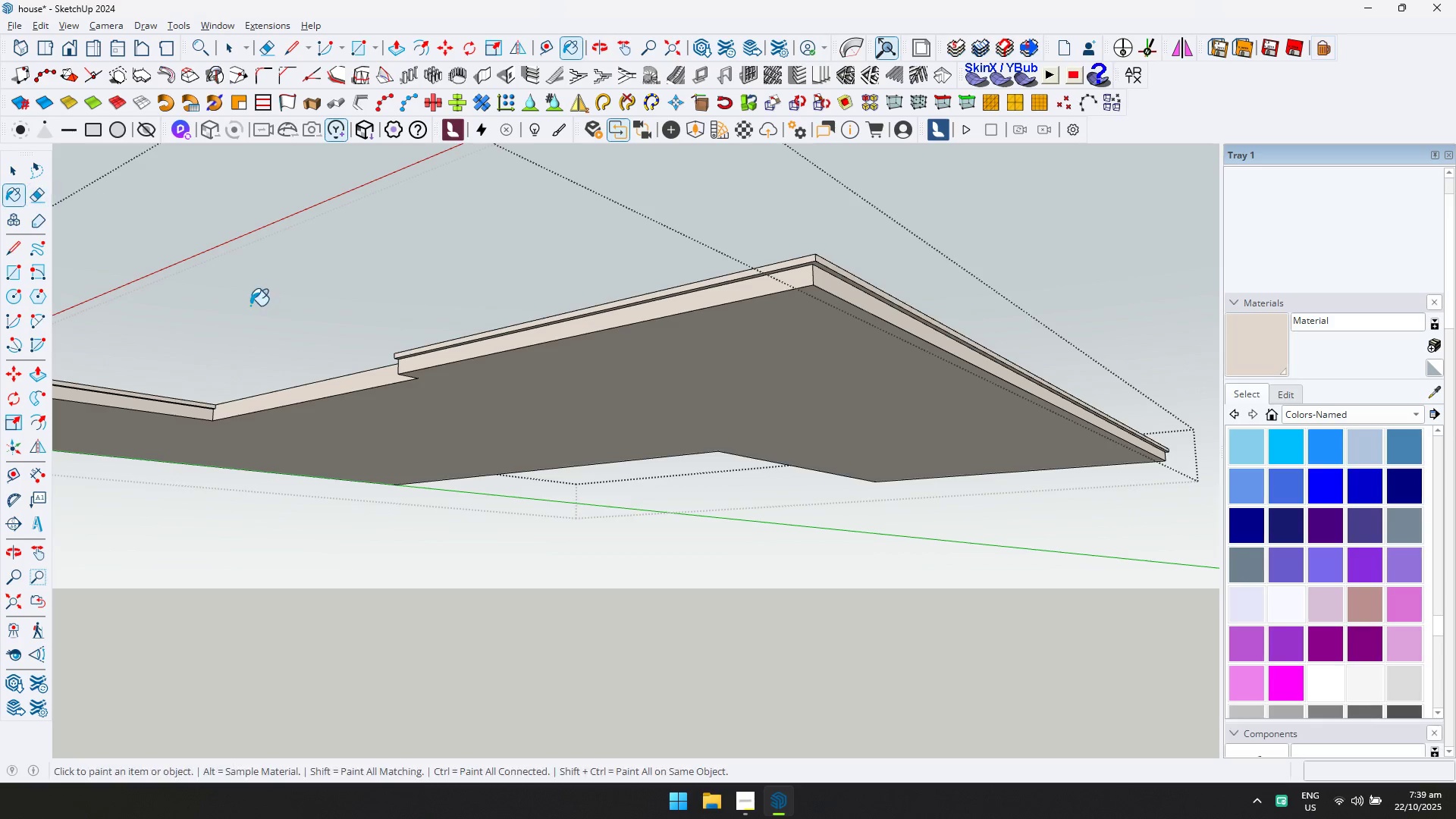 
key(Space)
 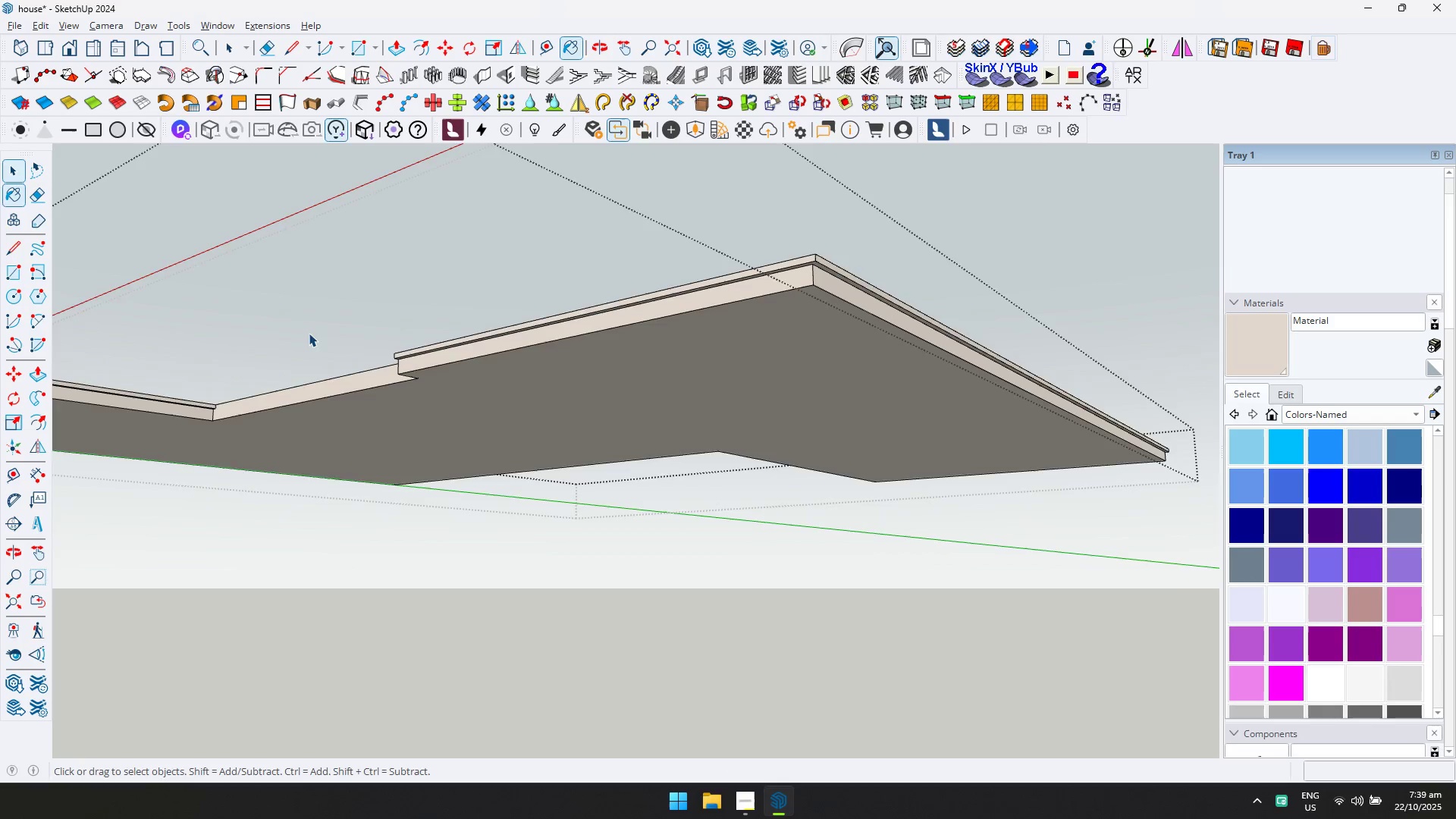 
key(Escape)
 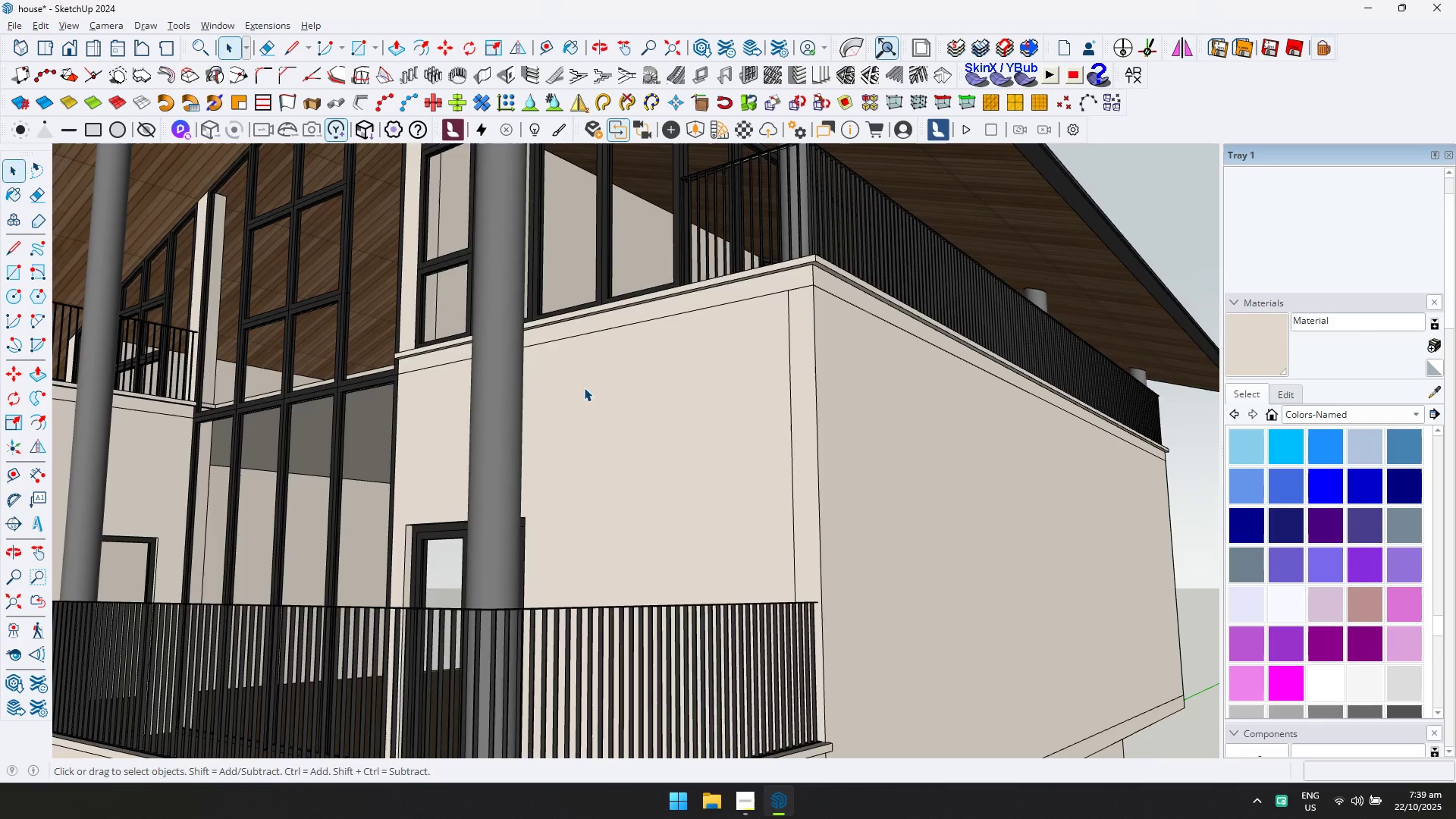 
scroll: coordinate [716, 407], scroll_direction: down, amount: 4.0
 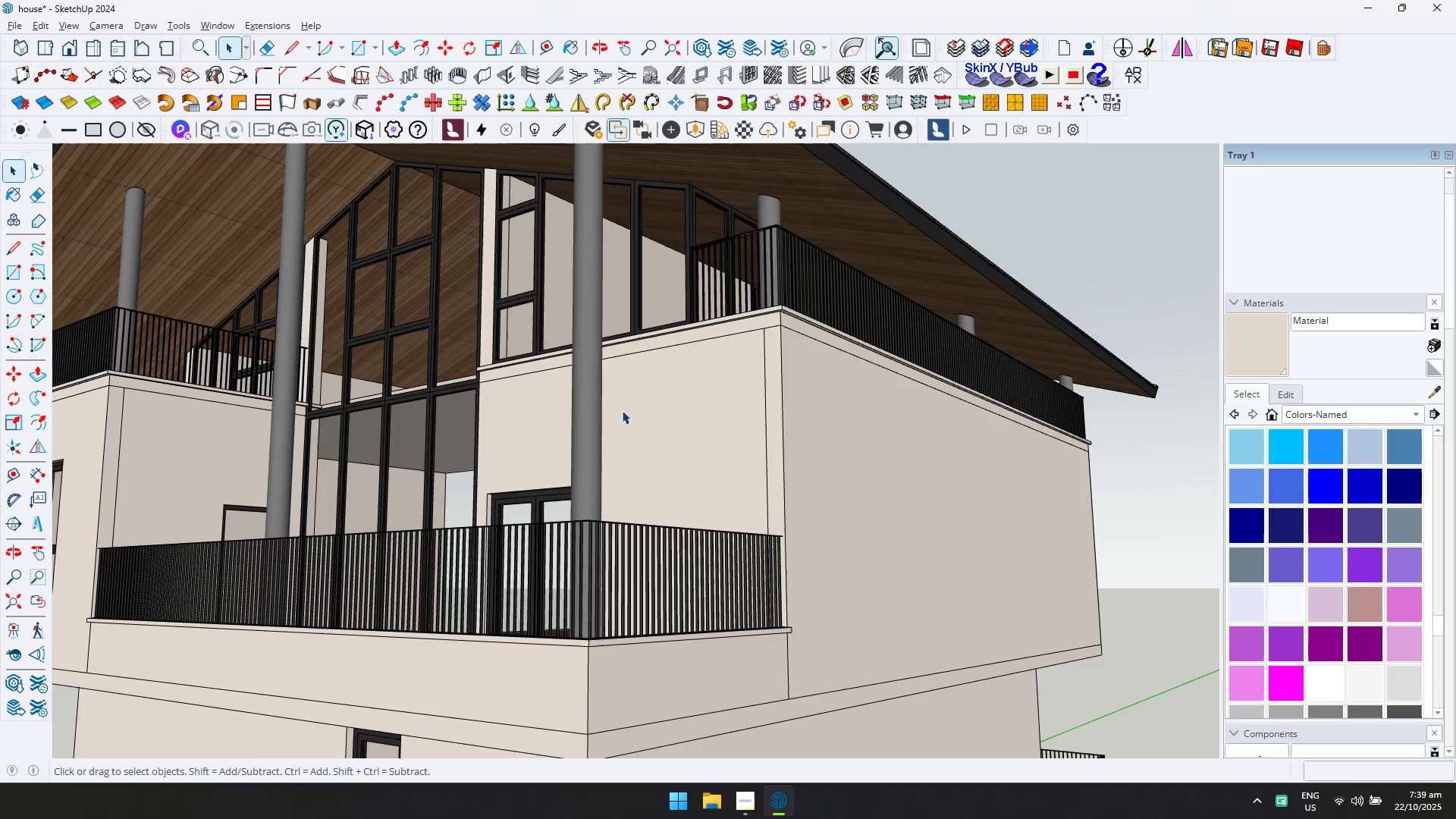 
key(Shift+ShiftLeft)
 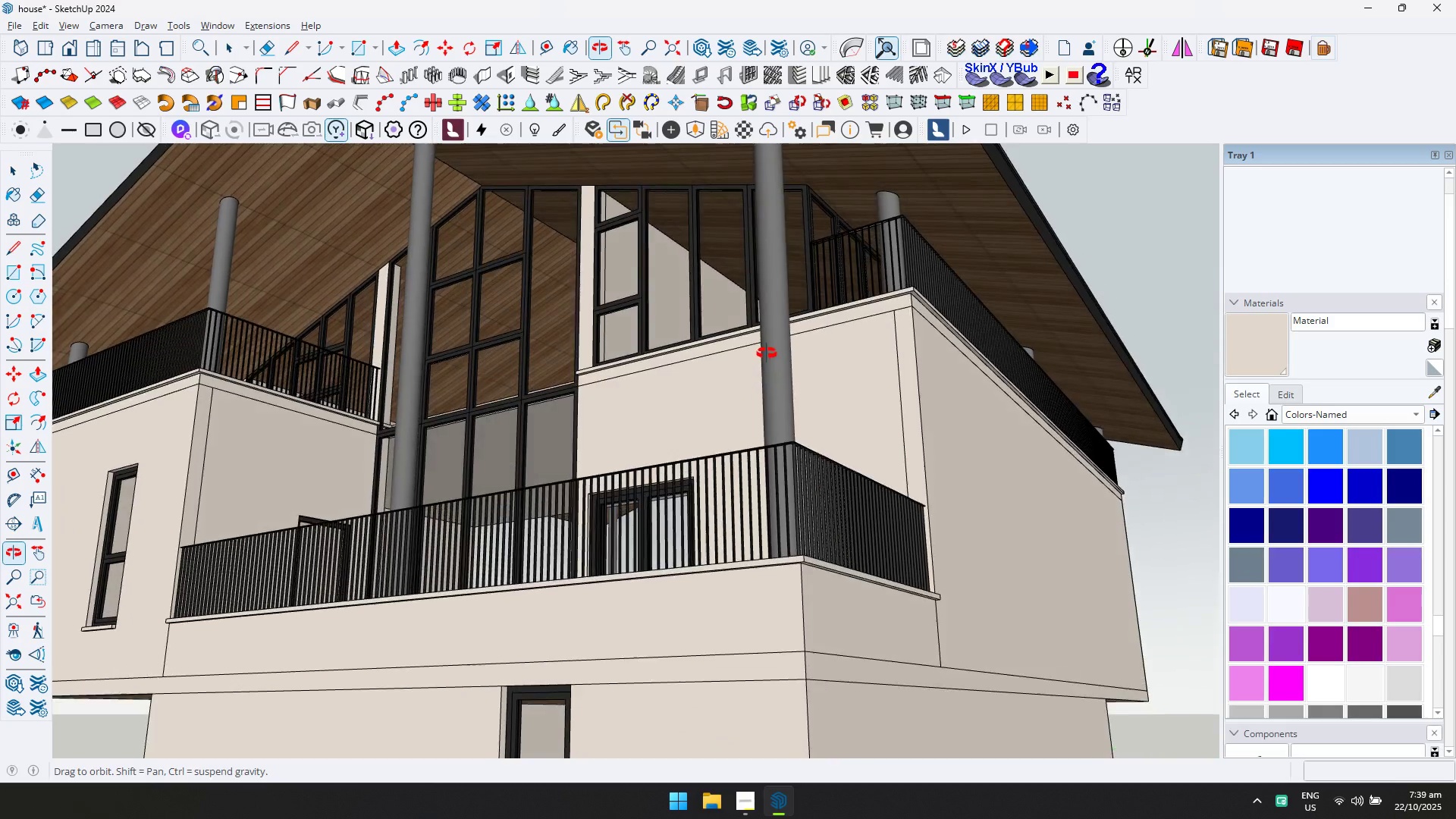 
scroll: coordinate [572, 388], scroll_direction: up, amount: 5.0
 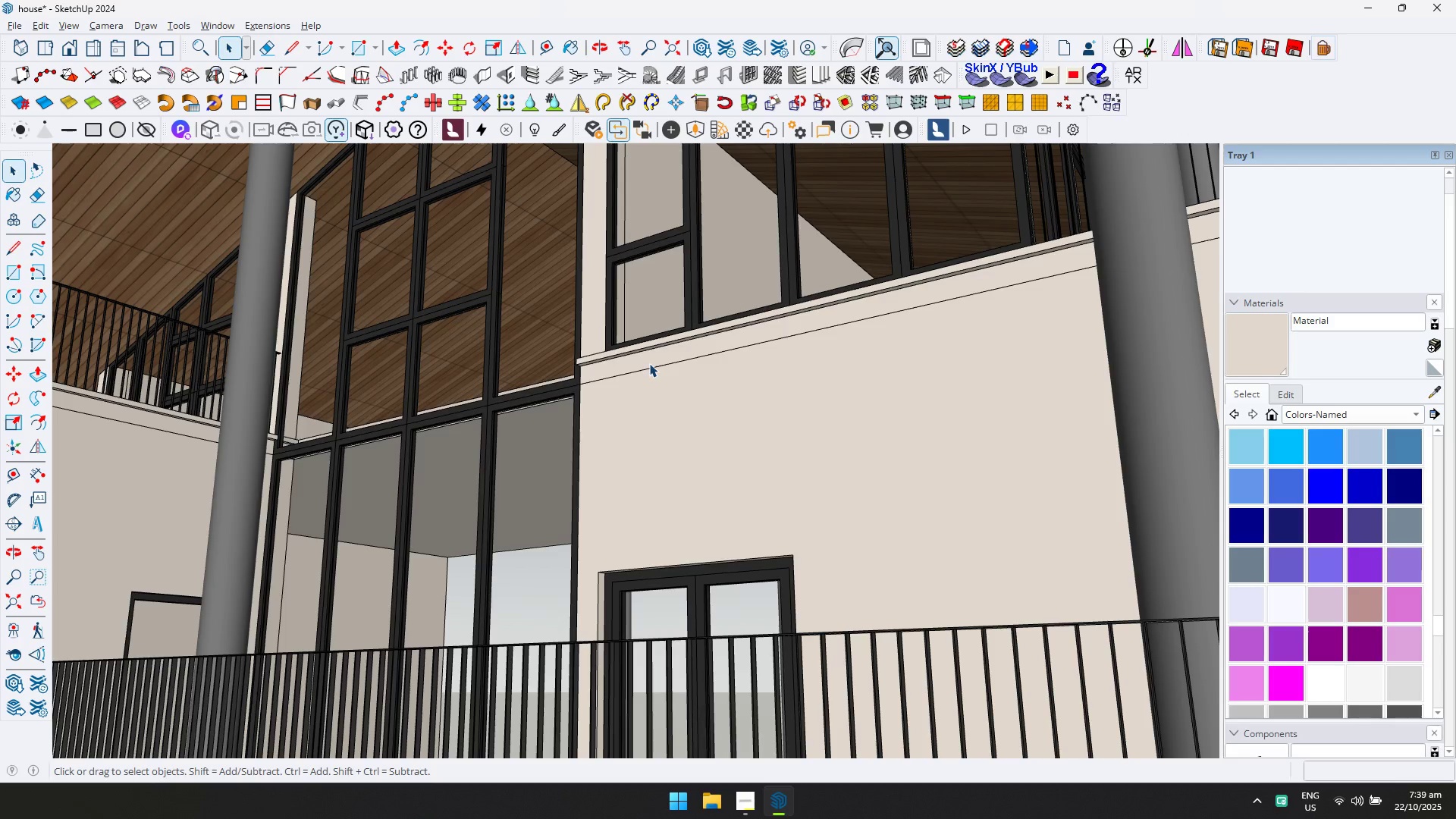 
double_click([649, 363])
 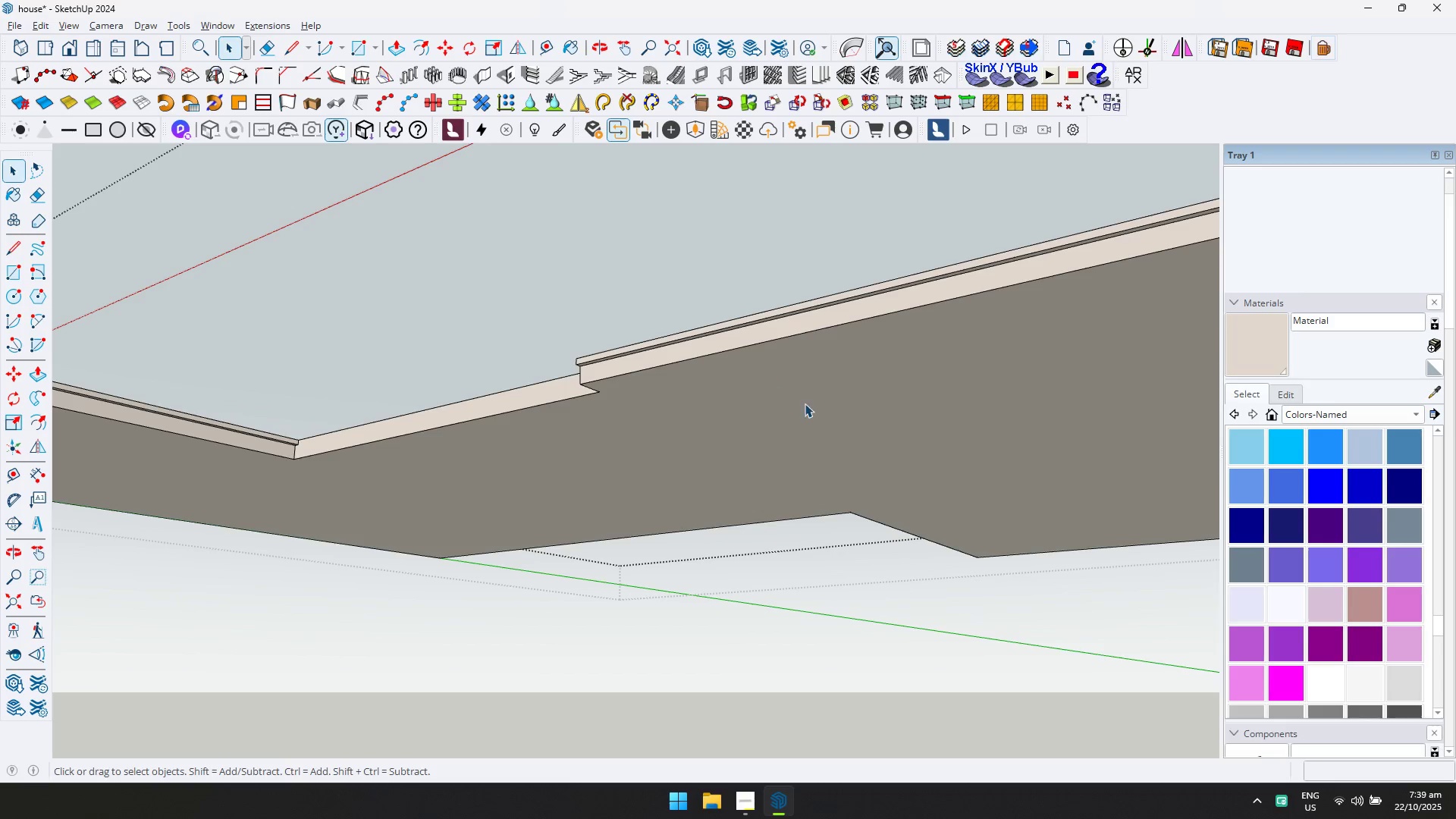 
double_click([808, 406])
 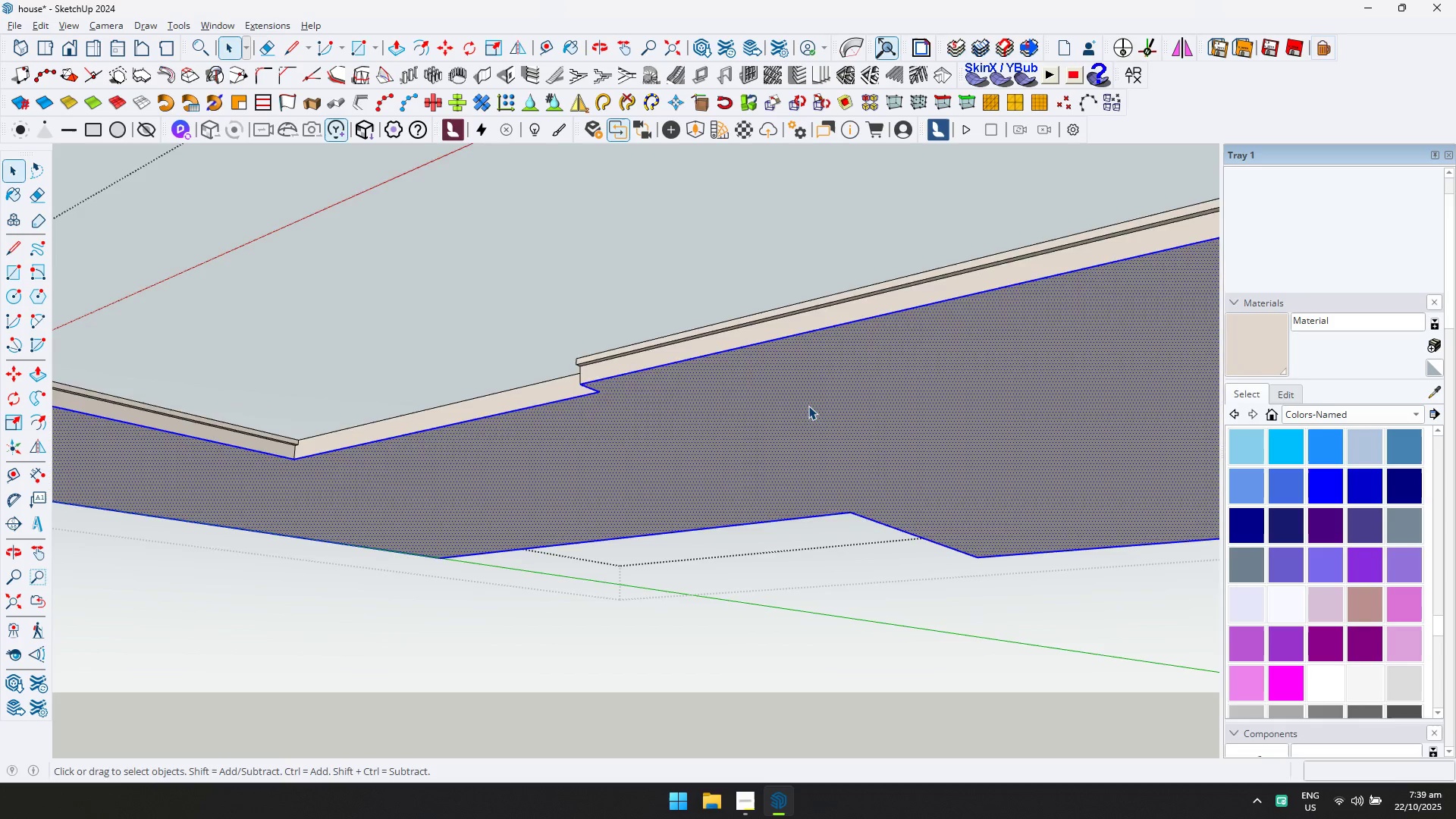 
scroll: coordinate [808, 406], scroll_direction: down, amount: 7.0
 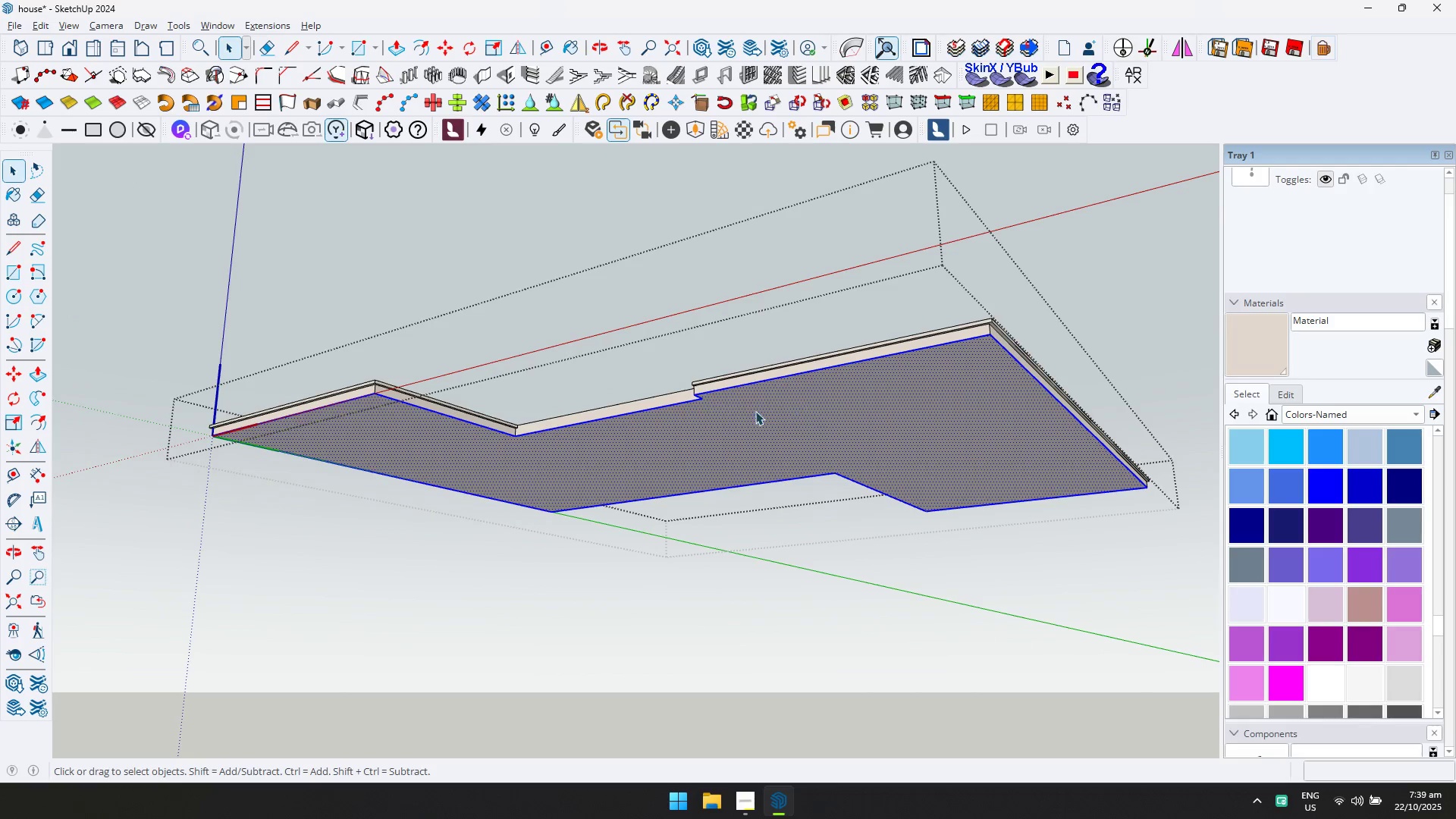 
type(dd)
 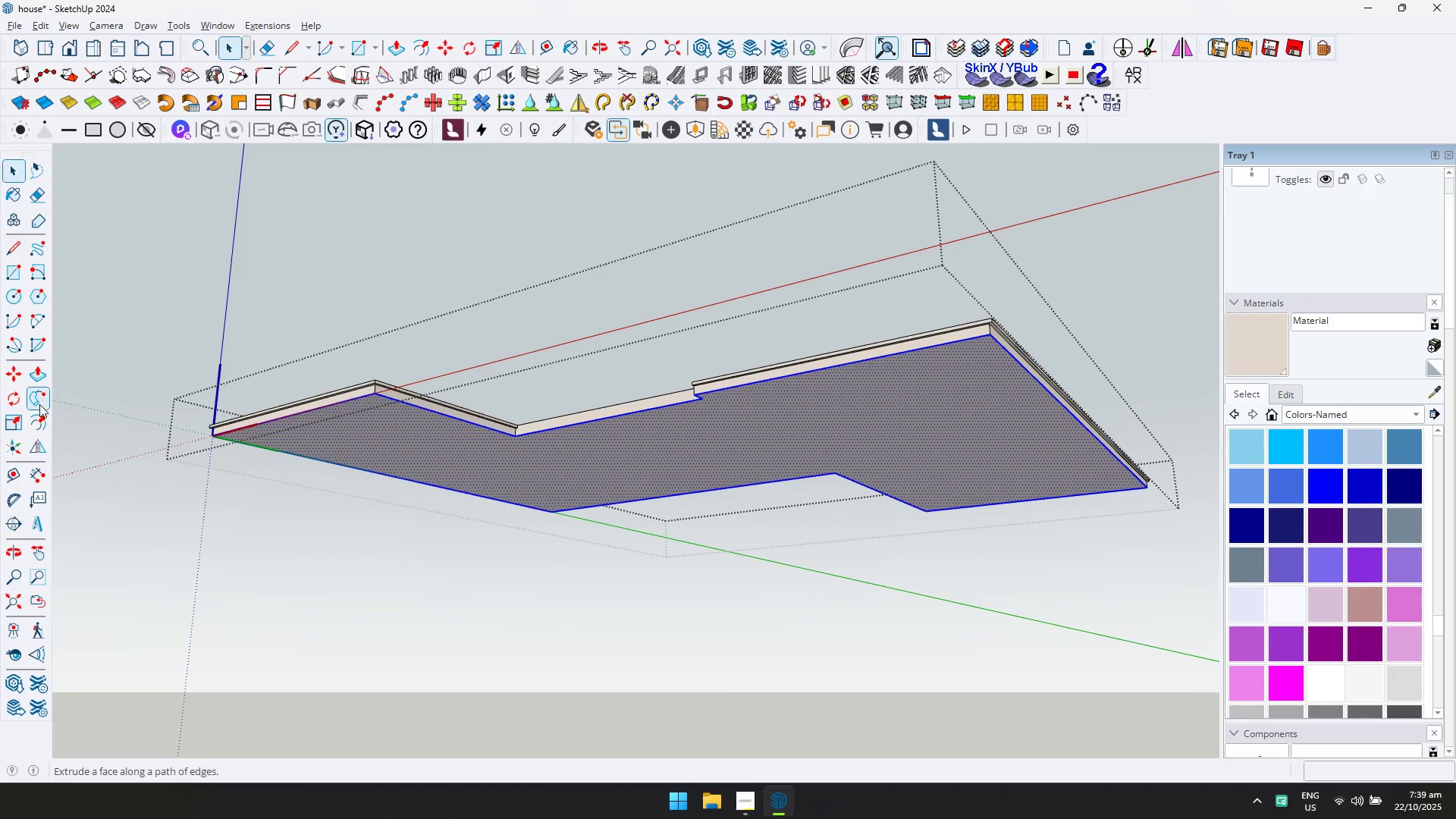 
left_click([40, 413])
 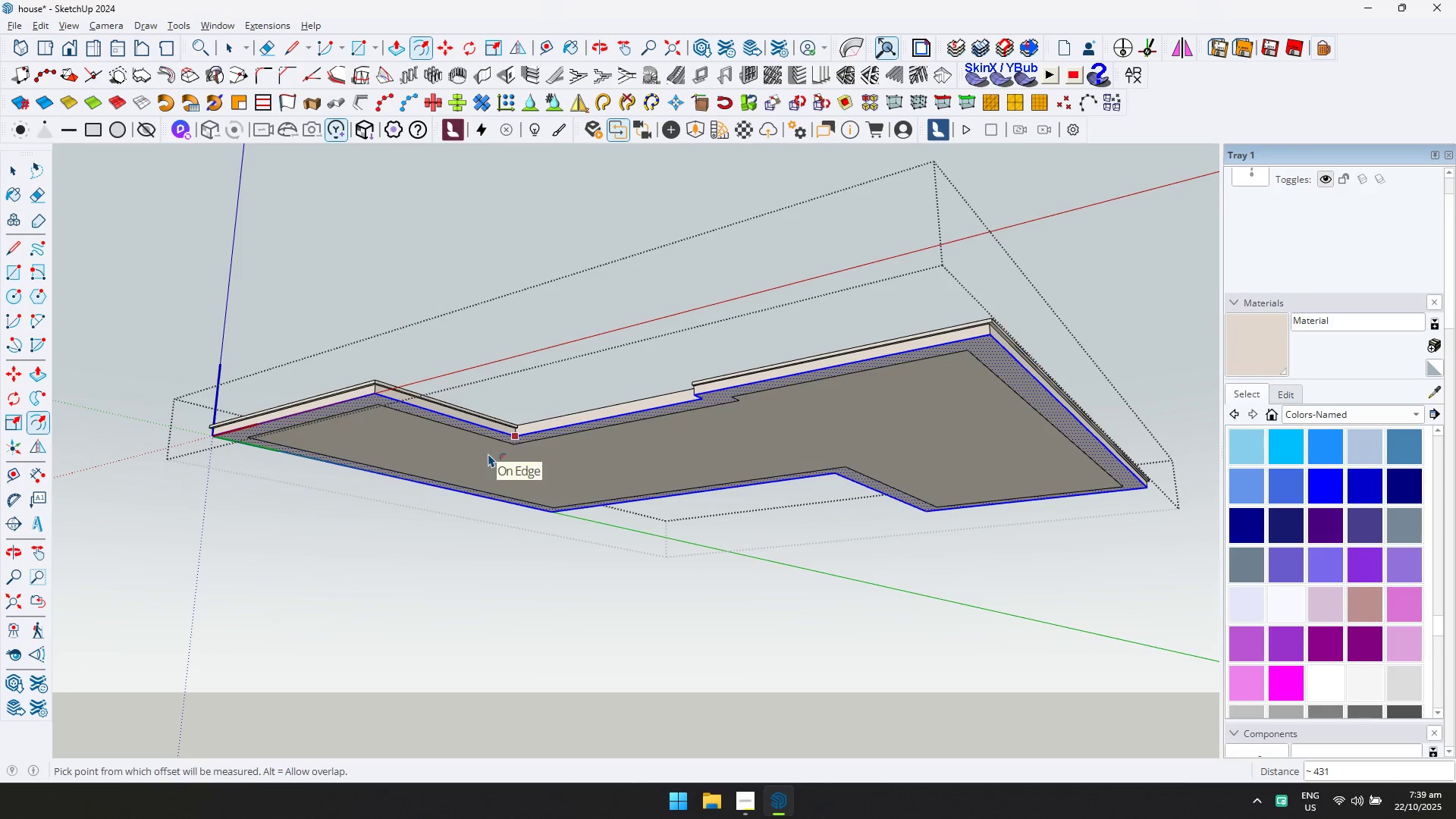 
key(Control+ControlLeft)
 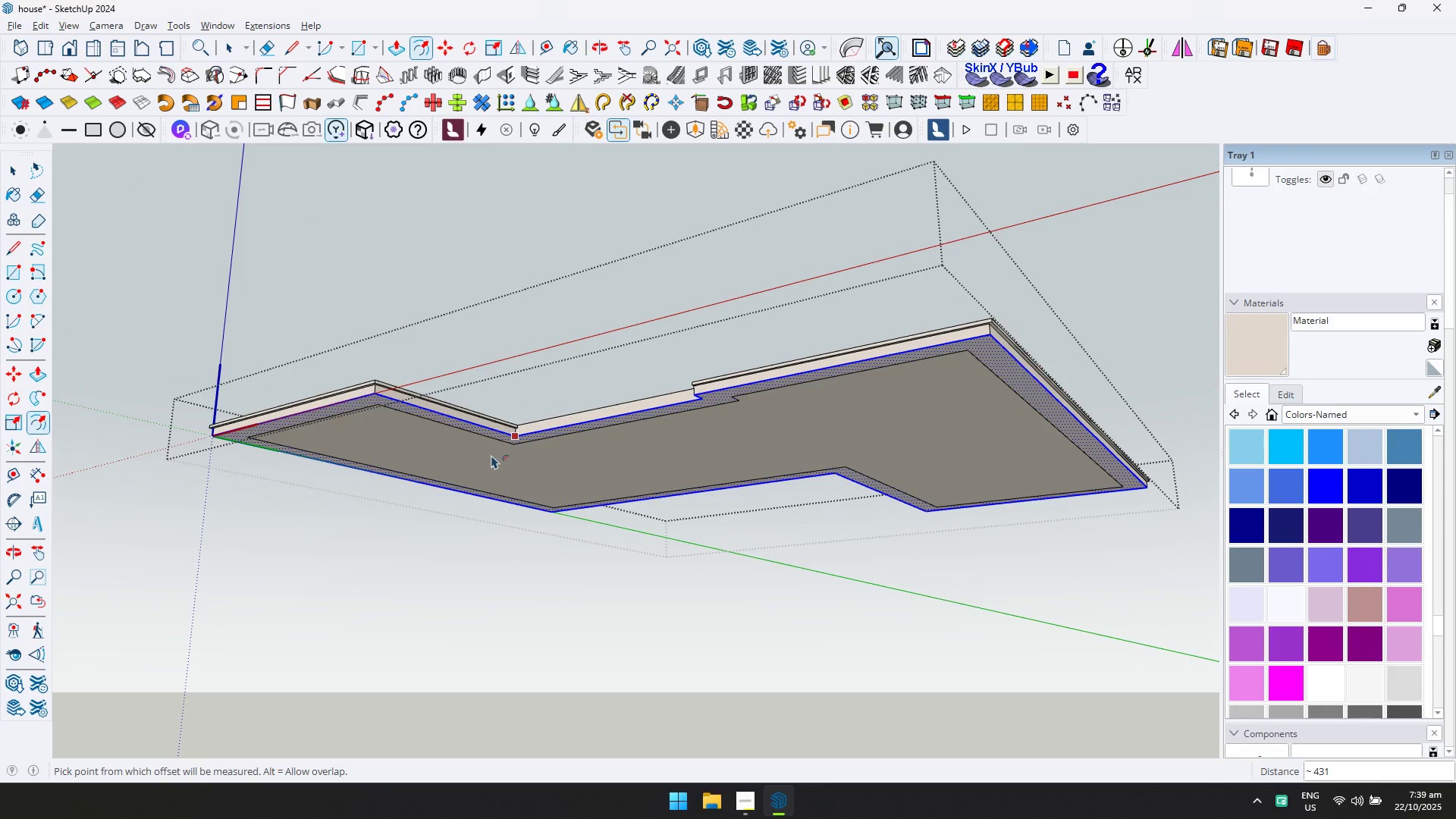 
key(Control+Z)
 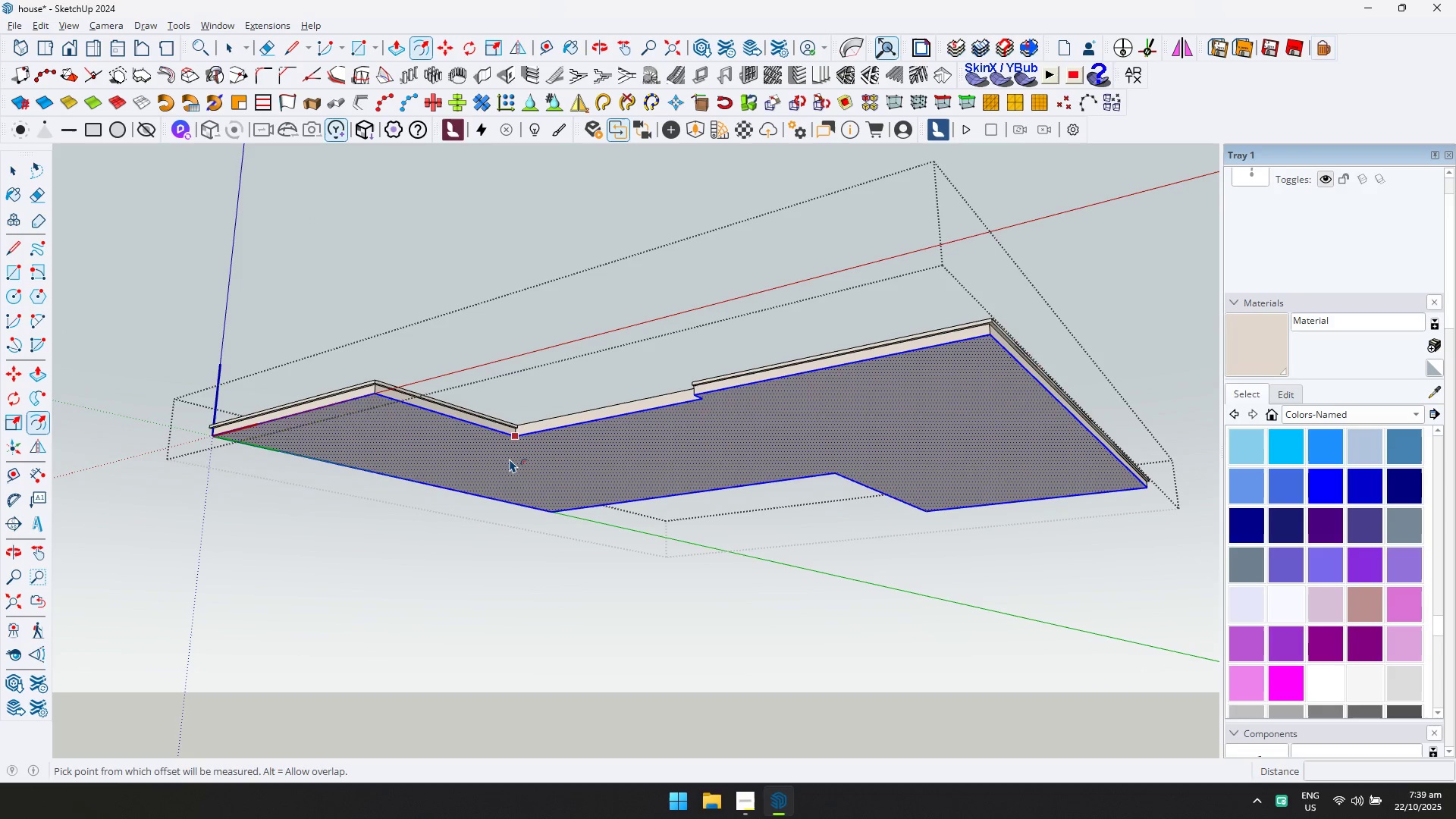 
left_click([510, 459])
 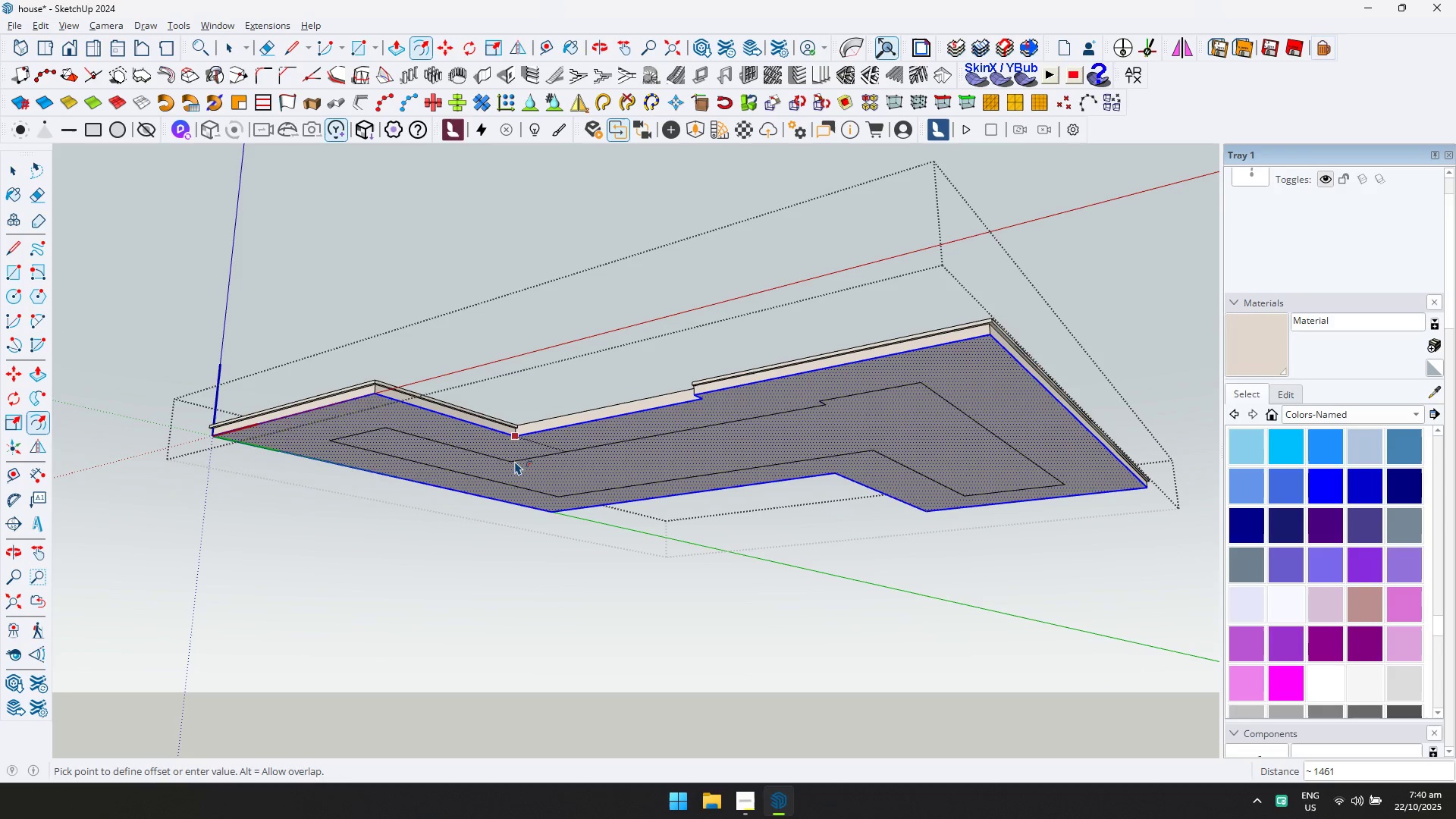 
type(150)
 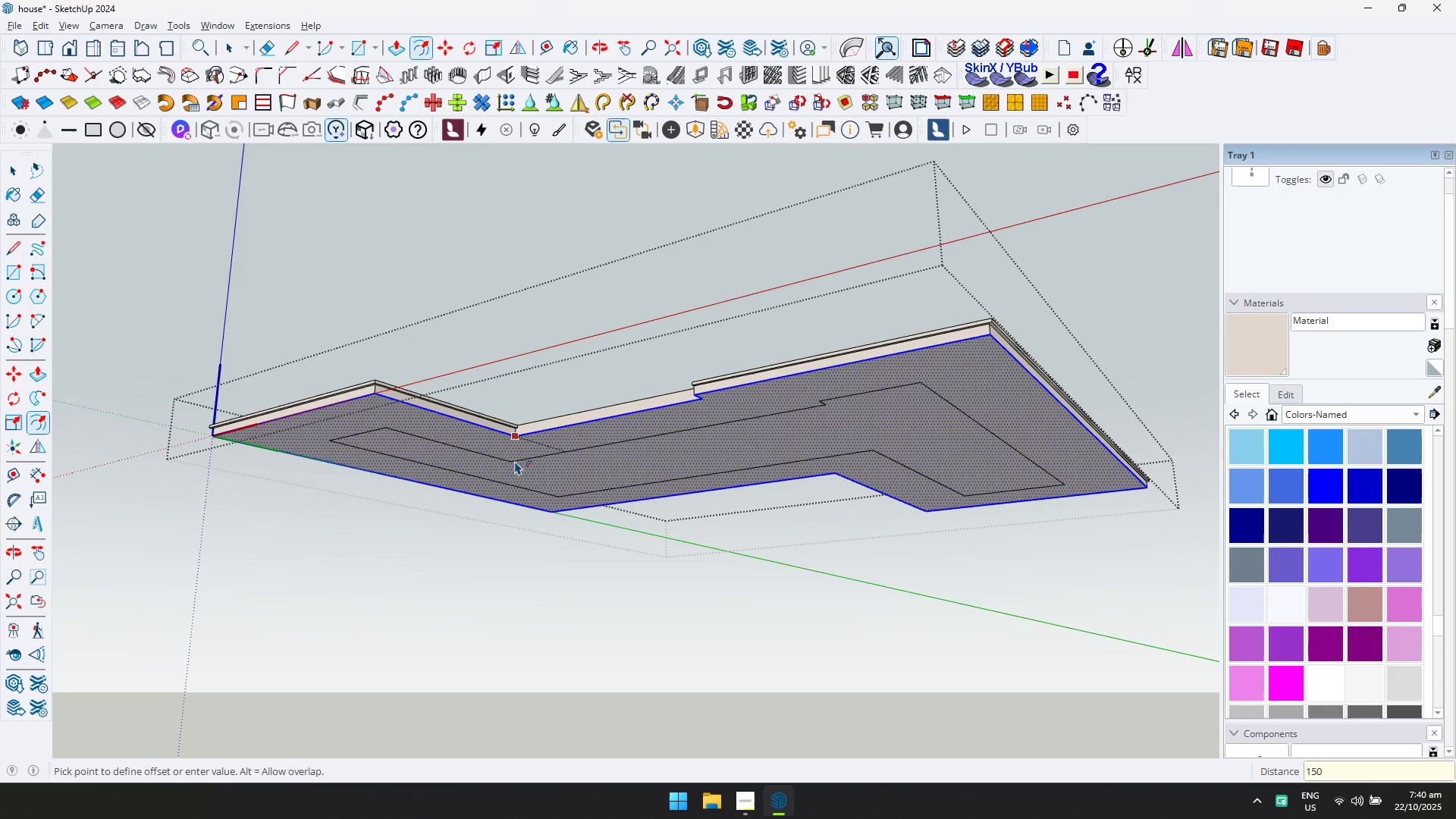 
key(Enter)
 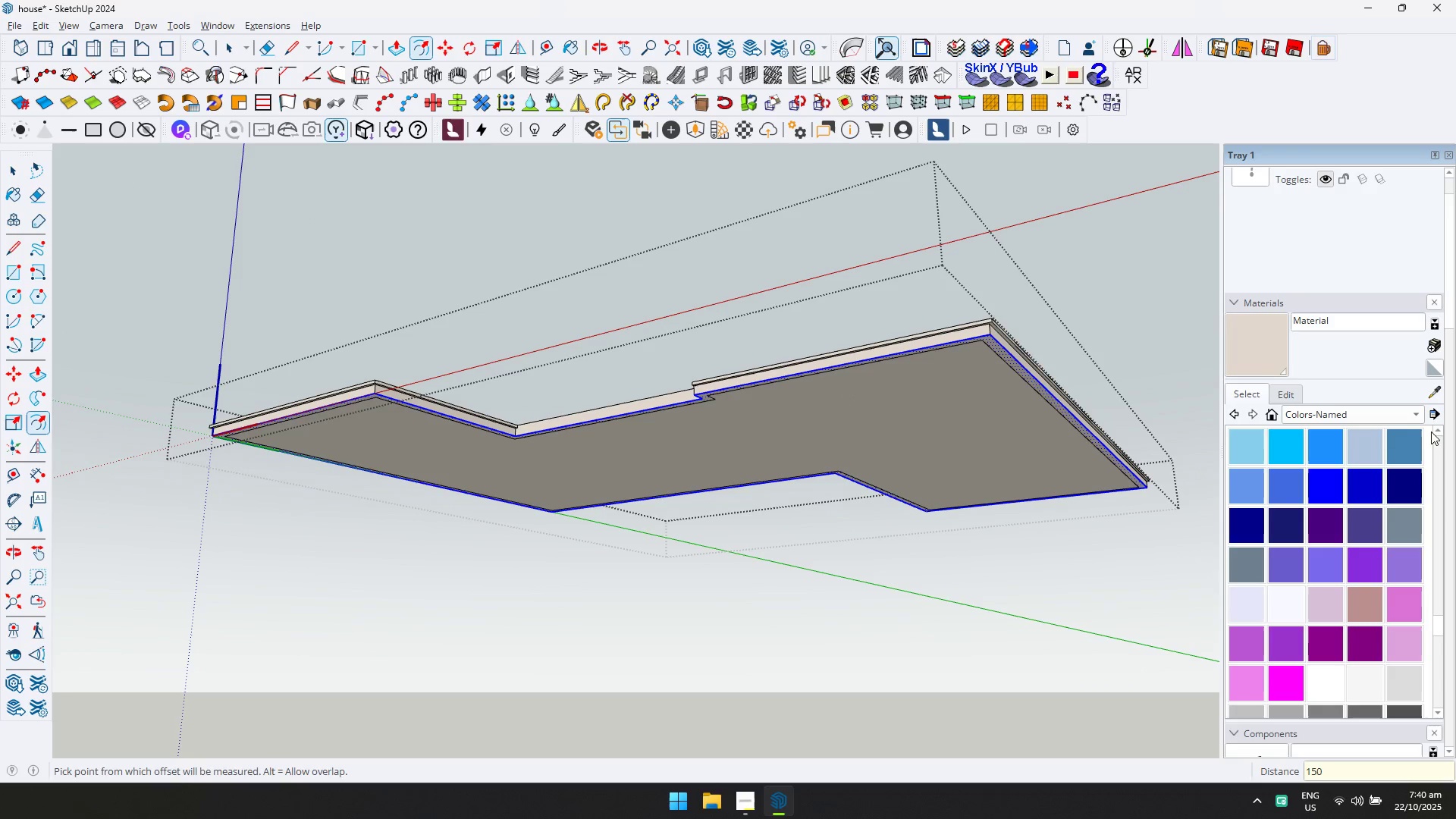 
type(dd)
 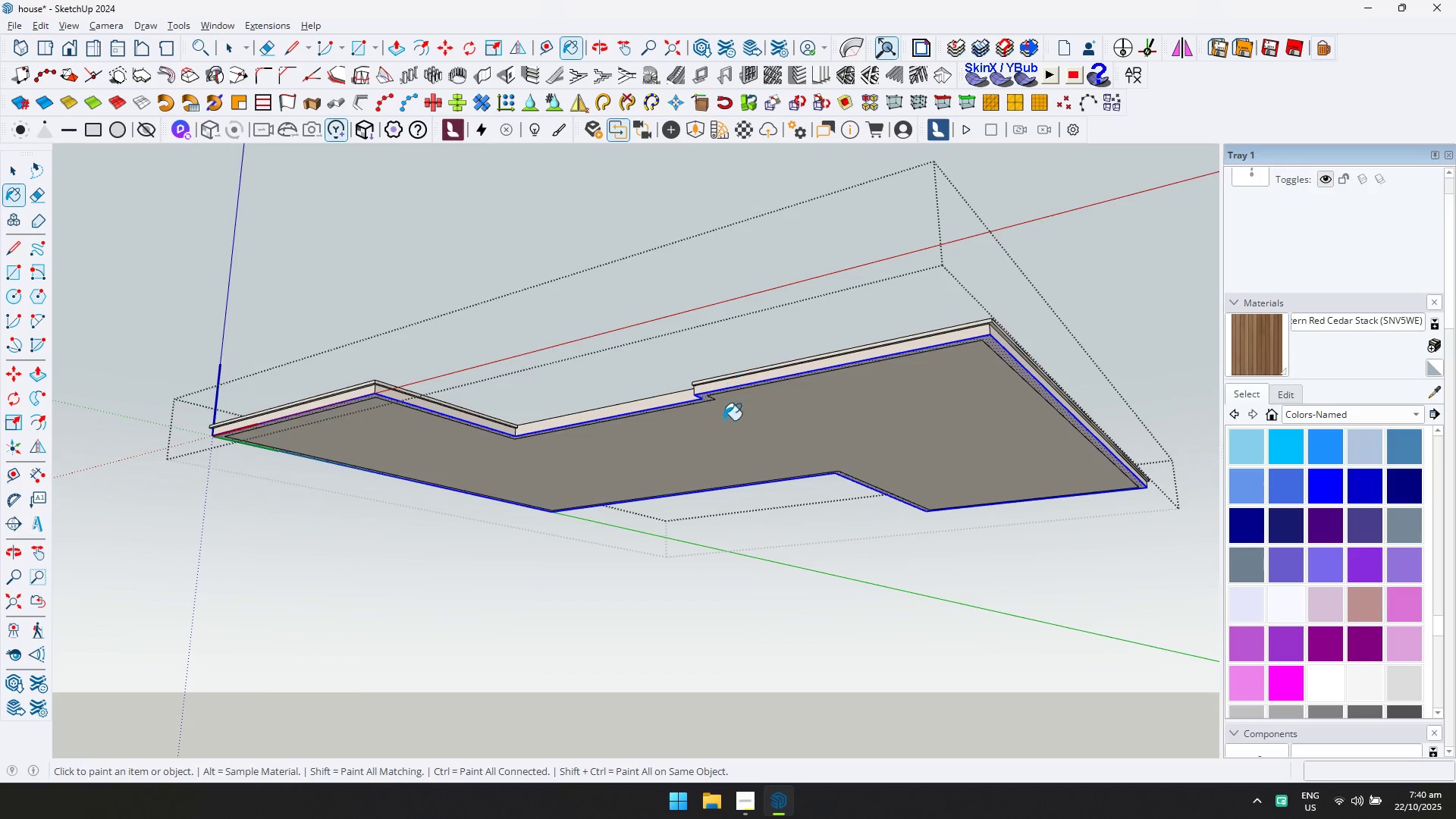 
left_click([728, 435])
 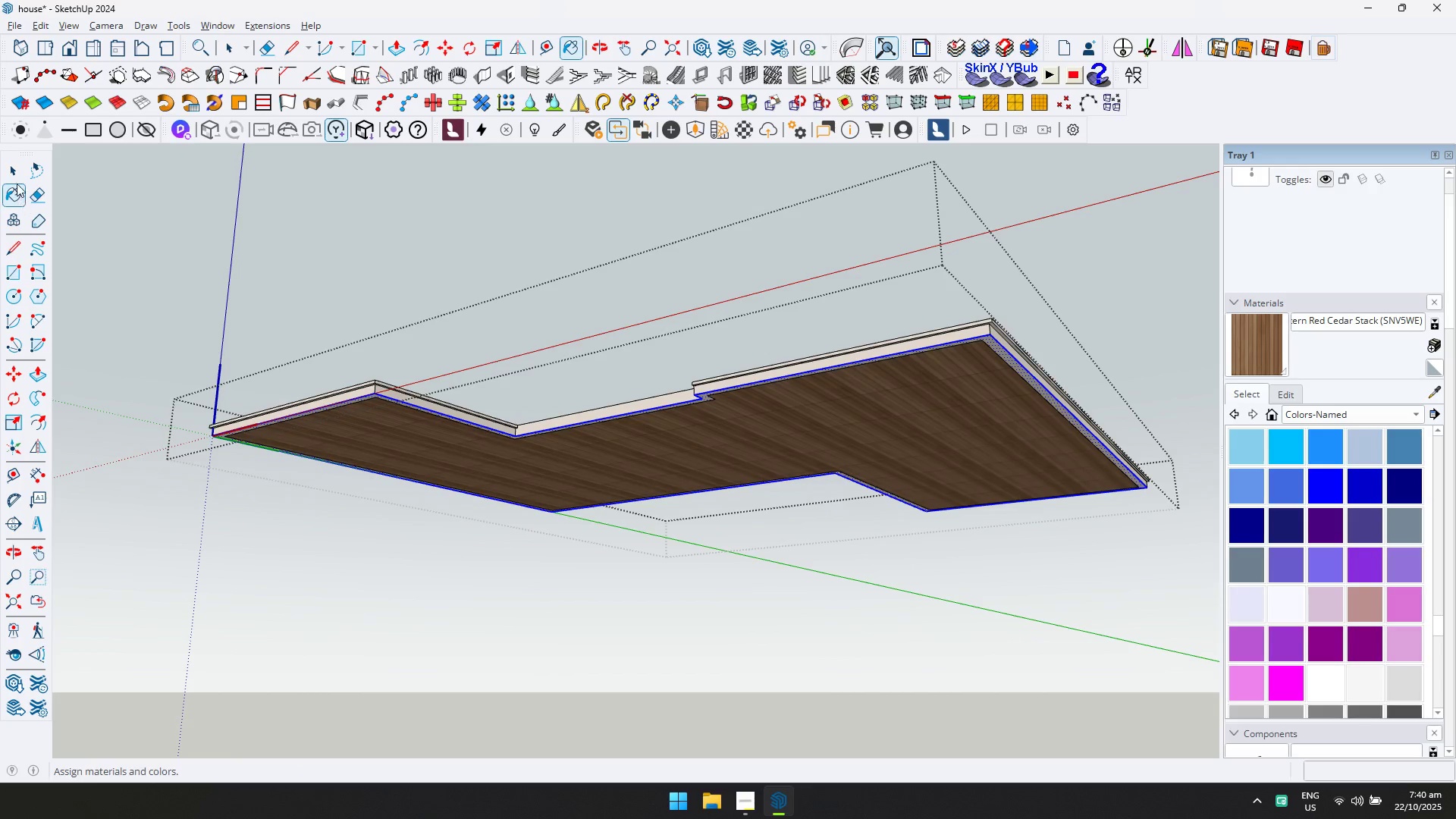 
double_click([11, 171])
 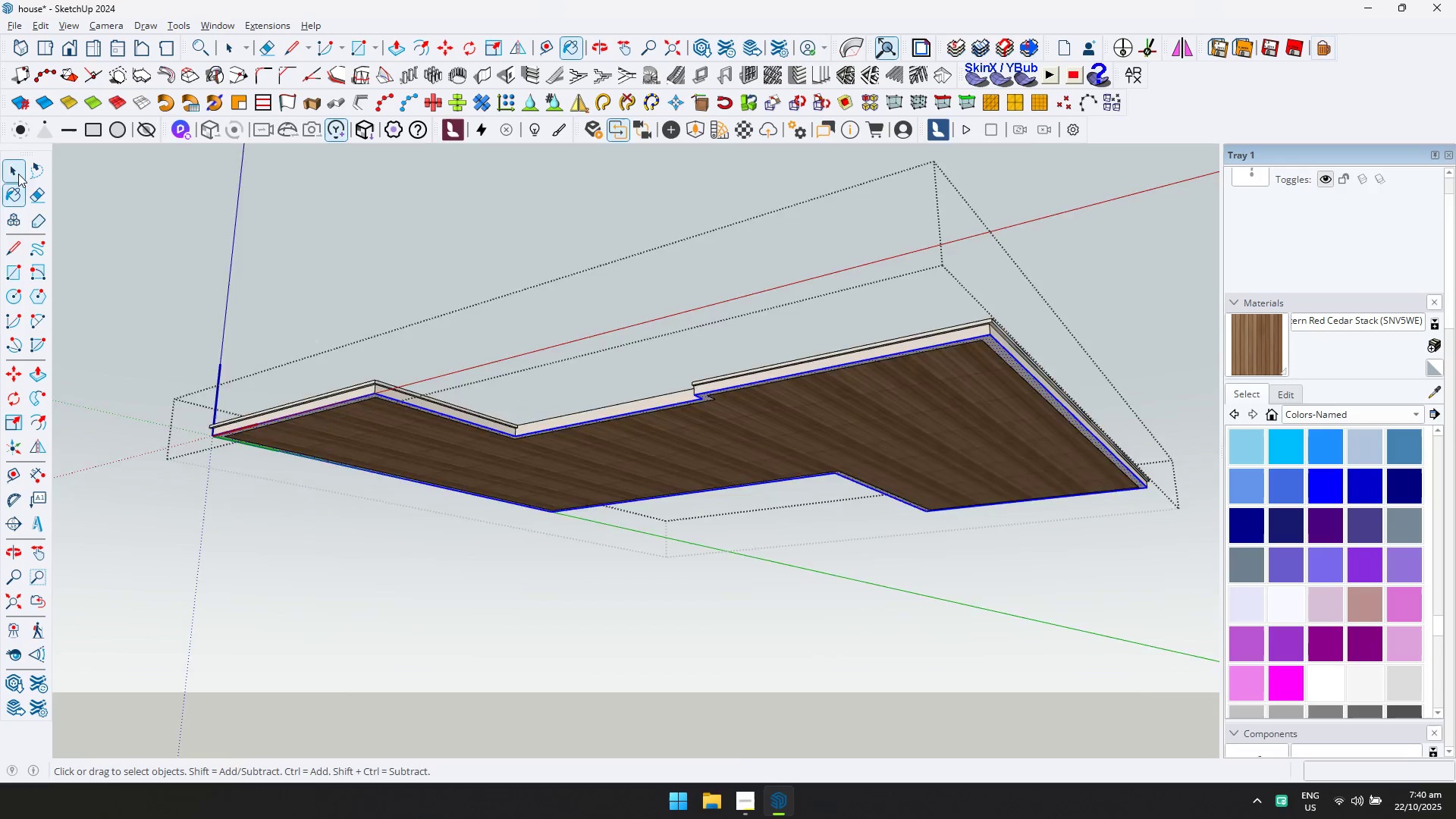 
key(Escape)
 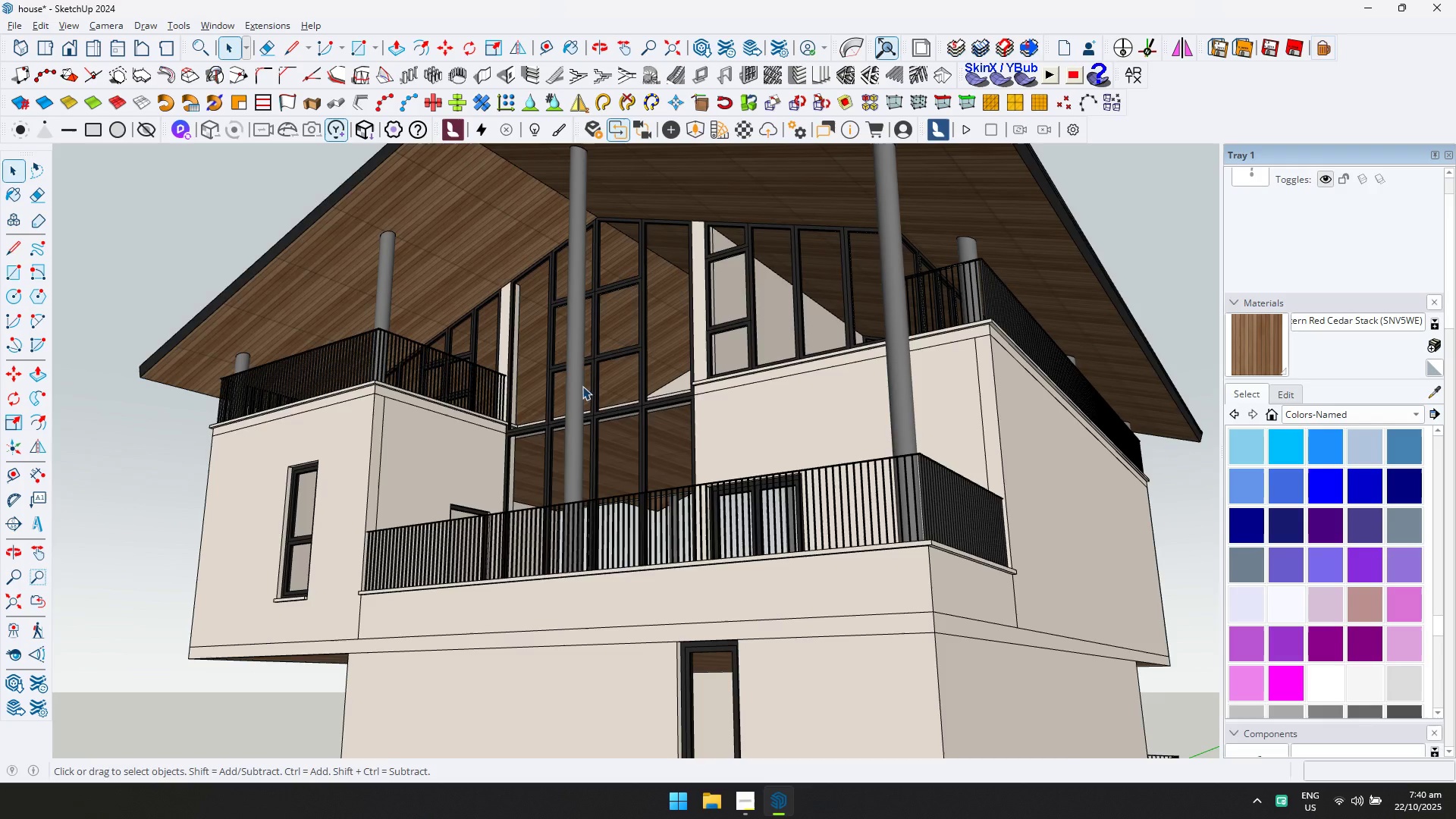 
key(Escape)
 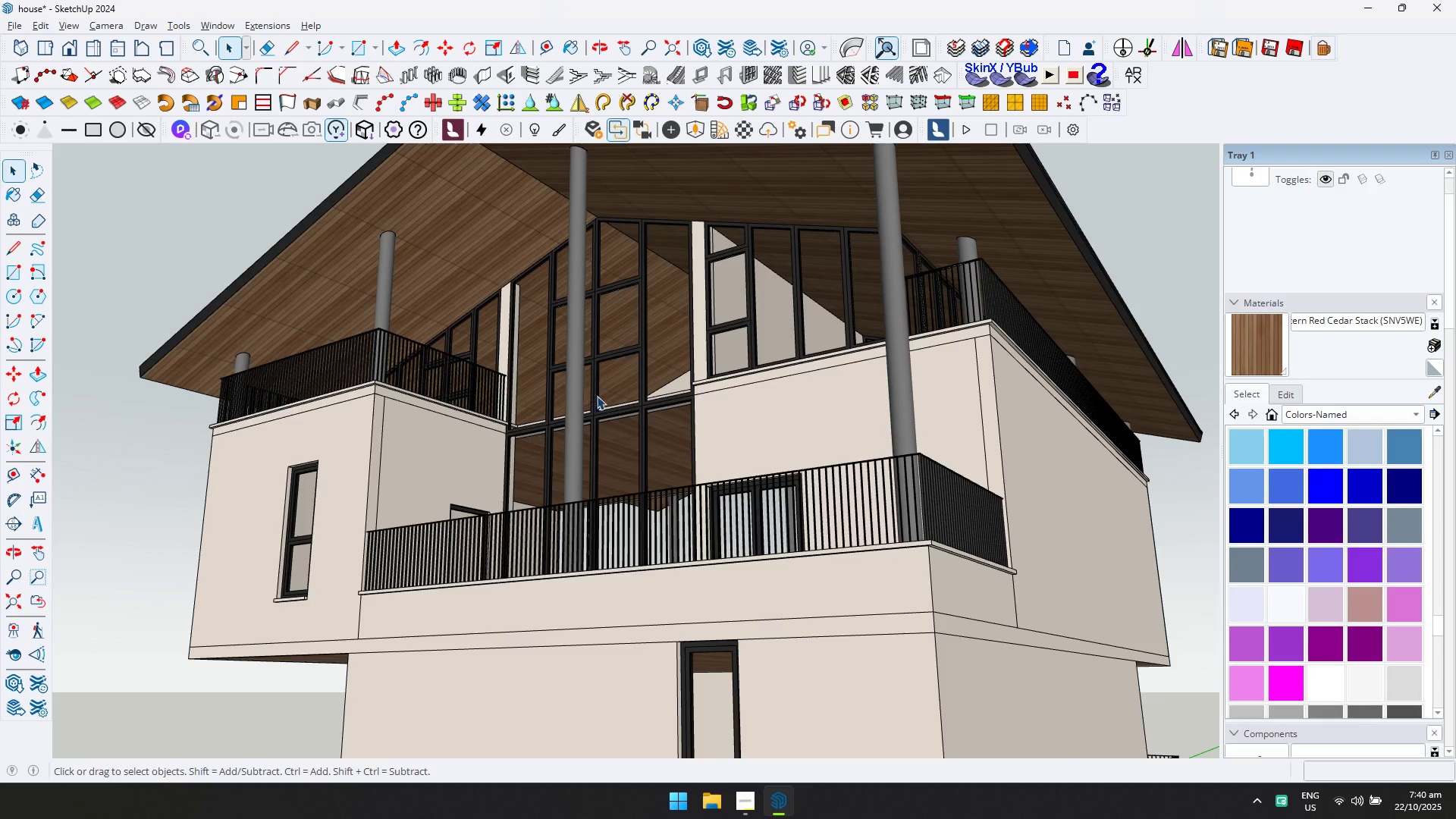 
scroll: coordinate [613, 406], scroll_direction: down, amount: 4.0
 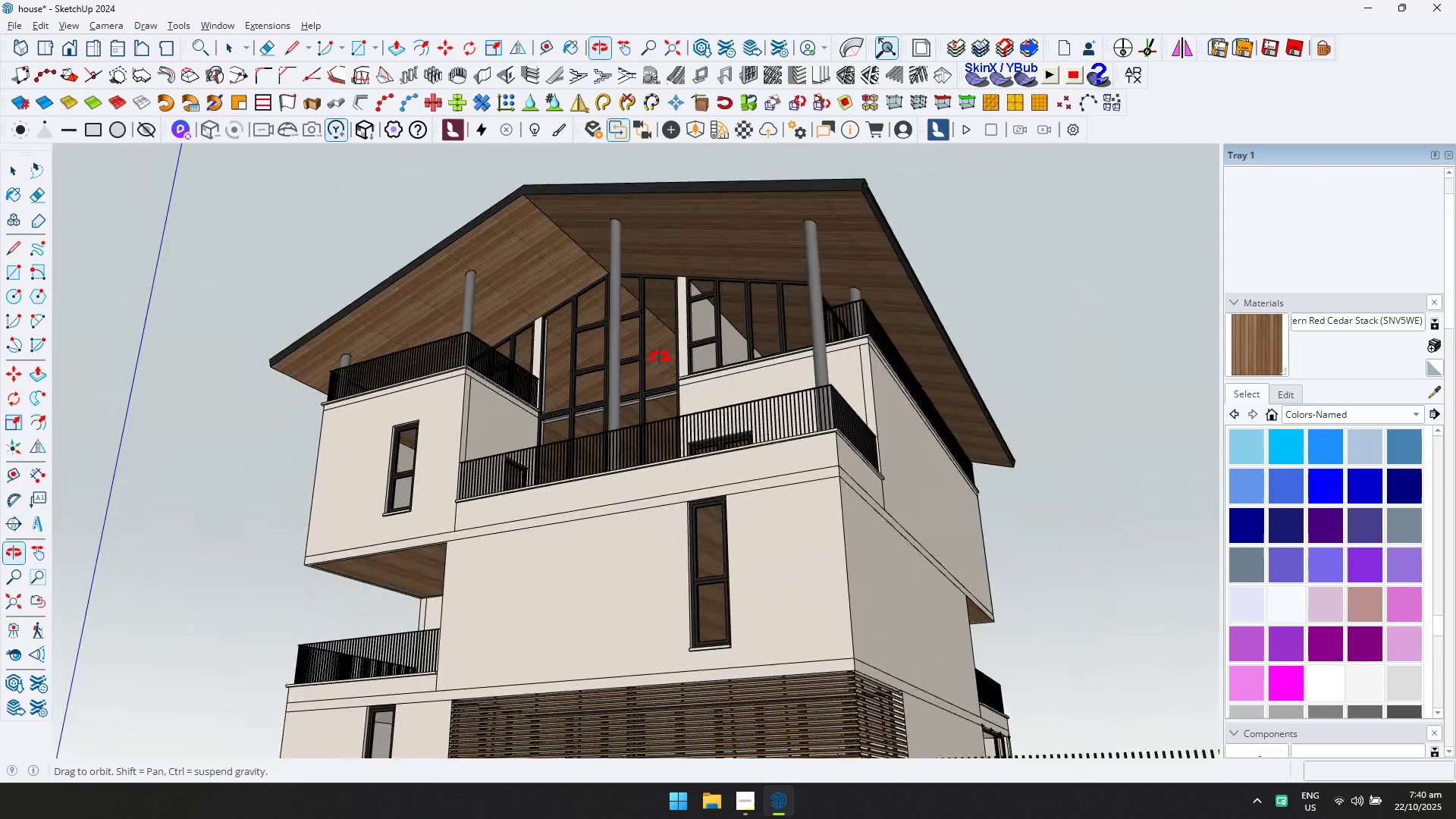 
hold_key(key=ShiftLeft, duration=0.39)
 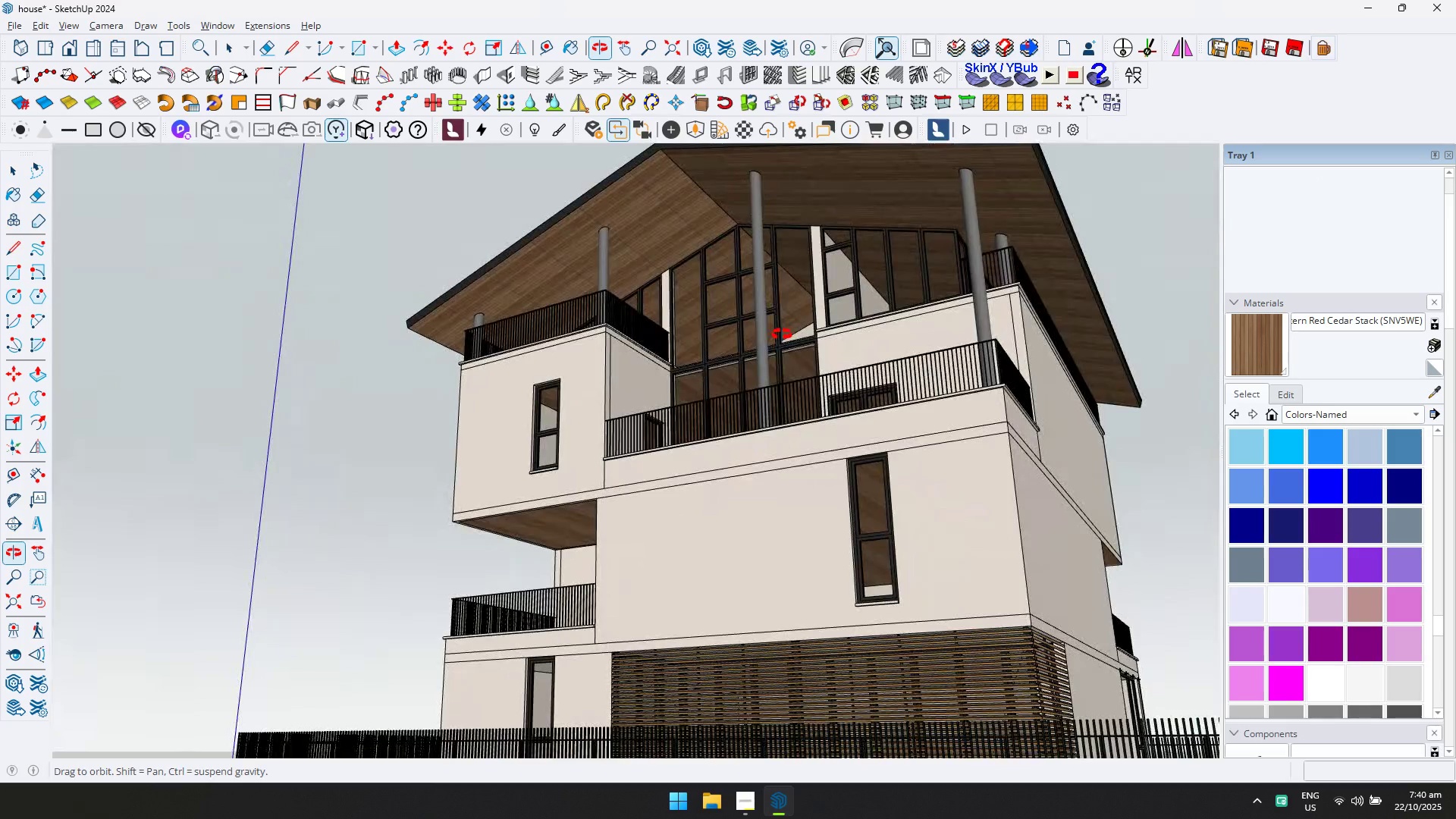 
scroll: coordinate [786, 385], scroll_direction: down, amount: 5.0
 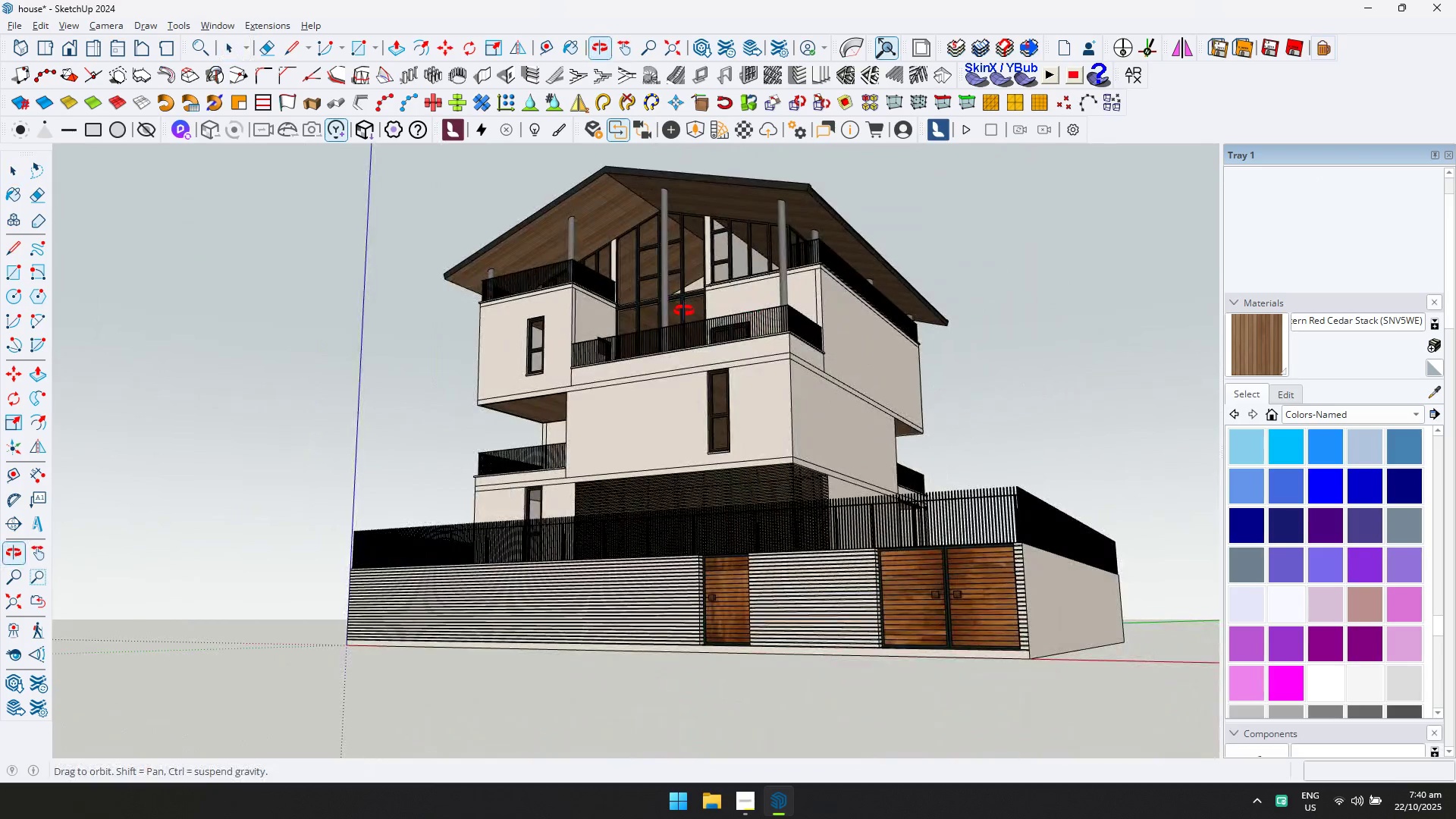 
hold_key(key=ShiftLeft, duration=0.46)
 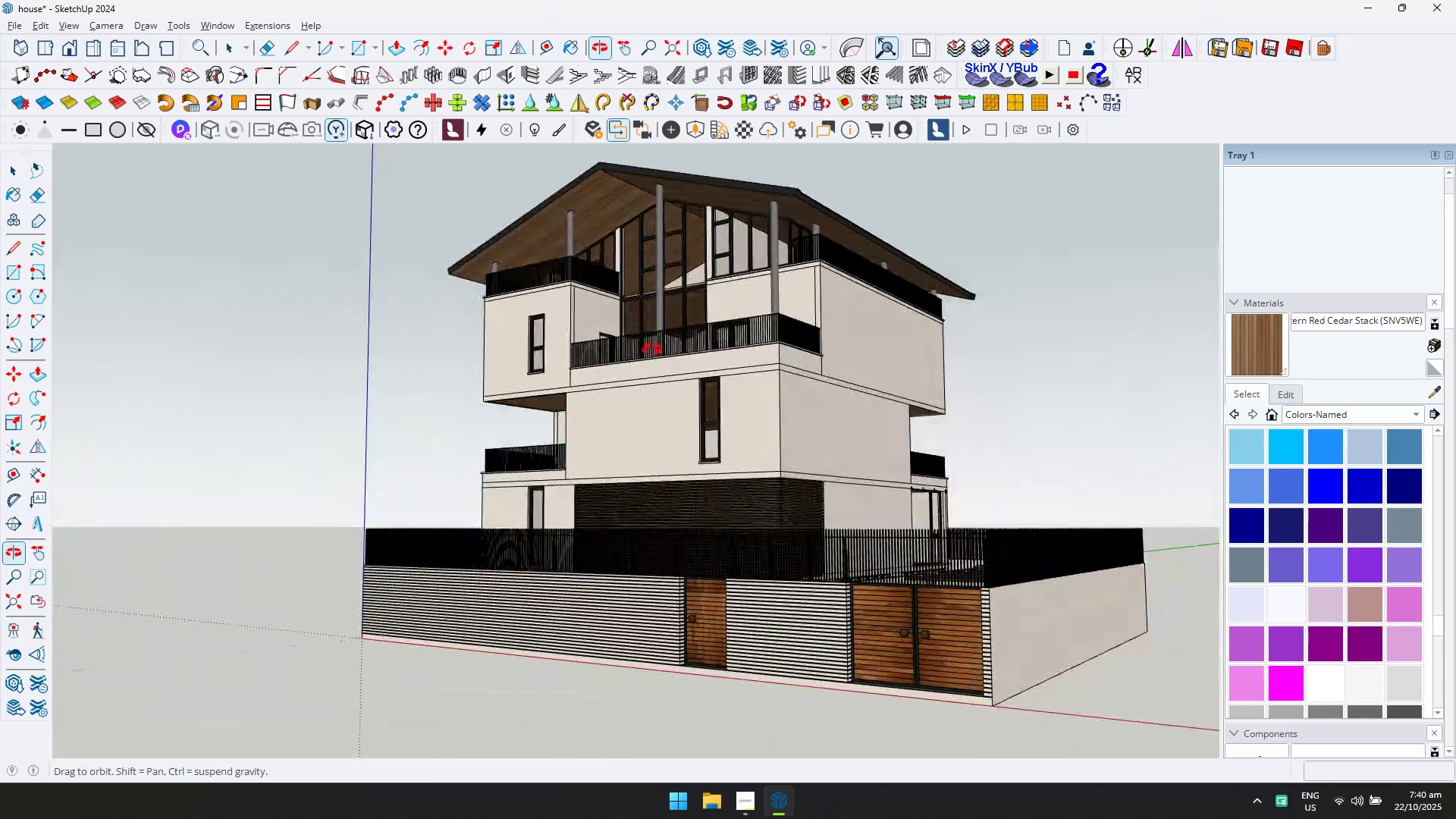 
key(Control+S)
 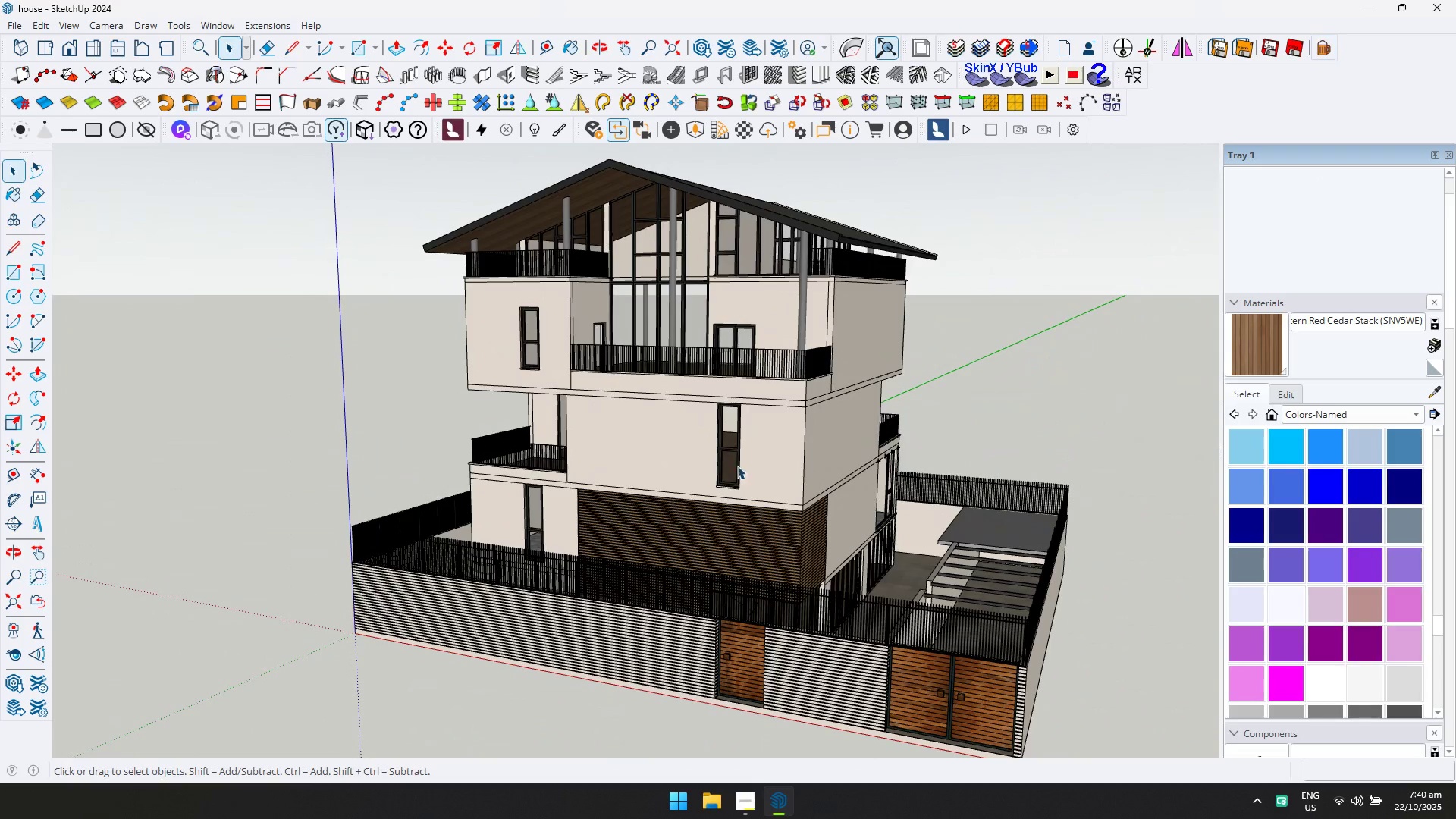 
scroll: coordinate [681, 621], scroll_direction: up, amount: 7.0
 